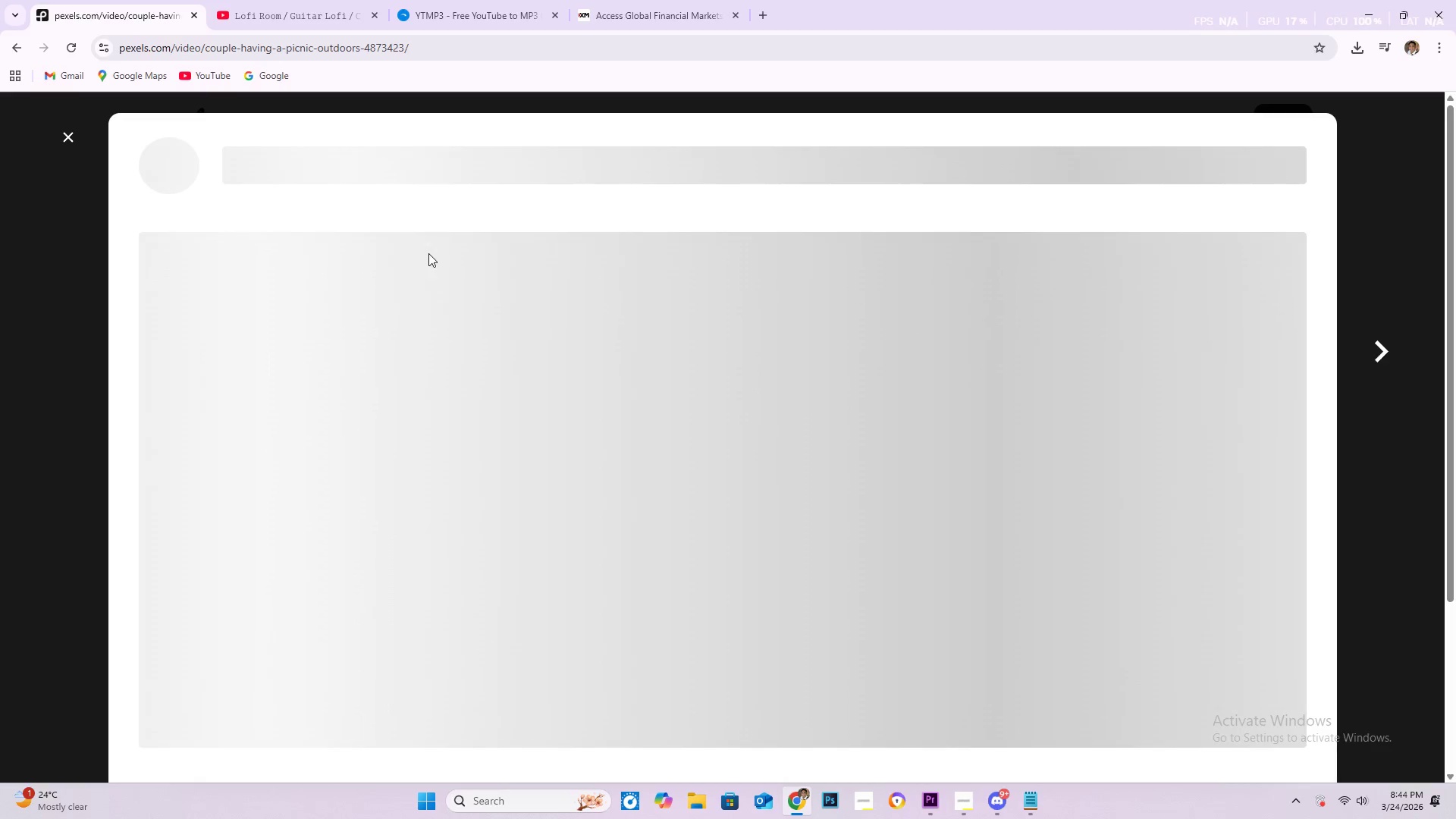 
left_click([458, 47])
 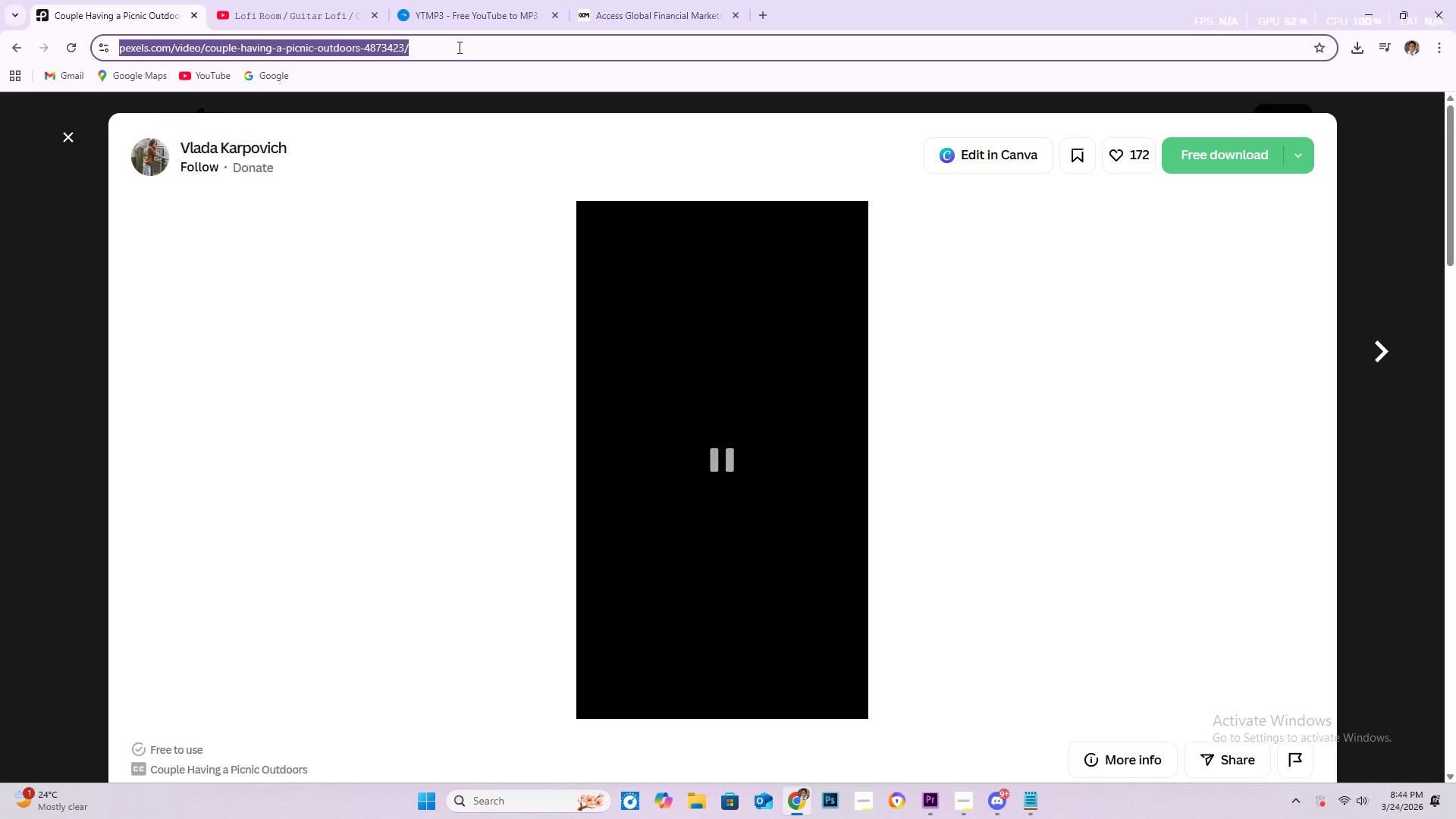 
key(Control+C)
 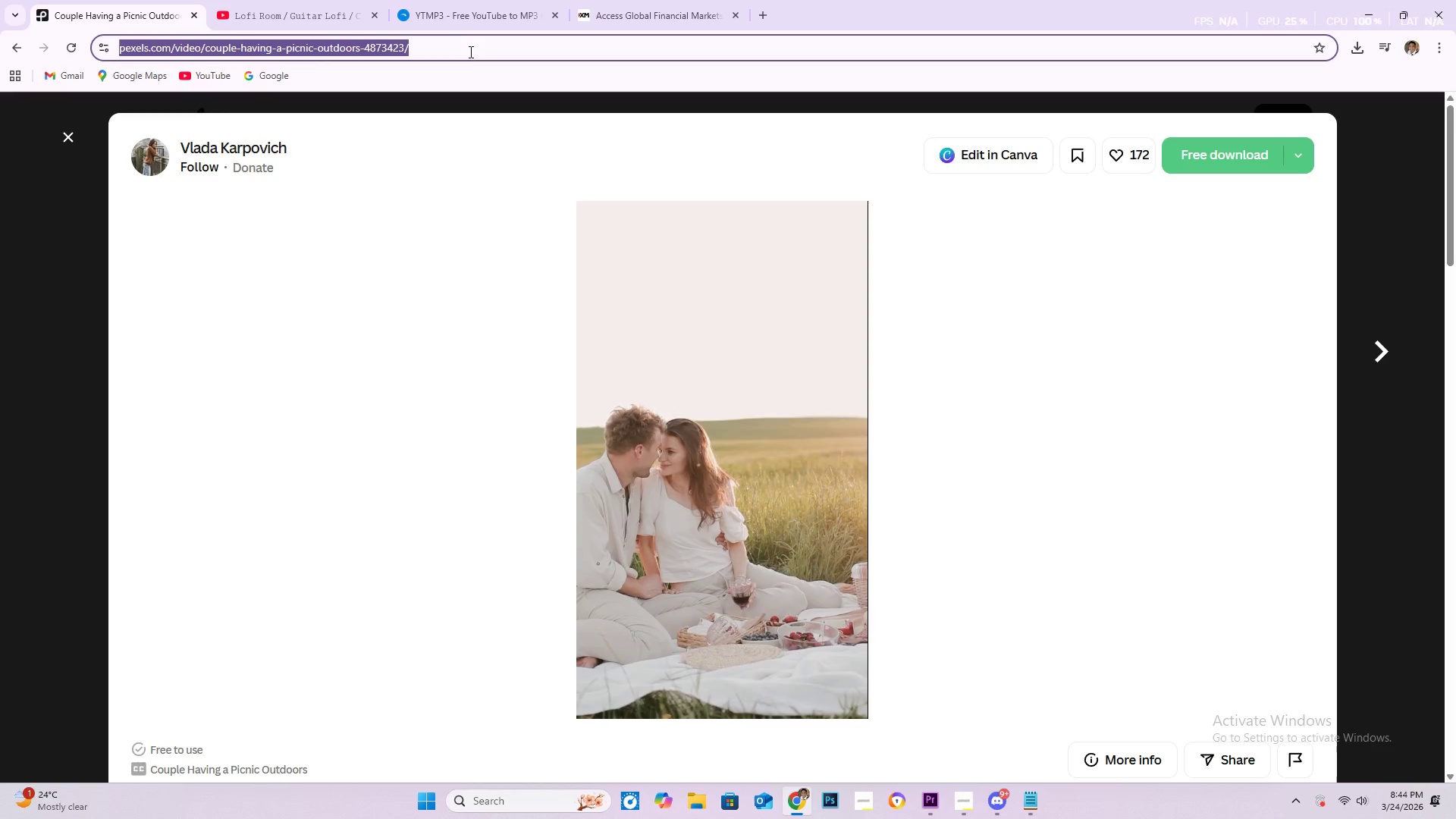 
key(Alt+Tab)
 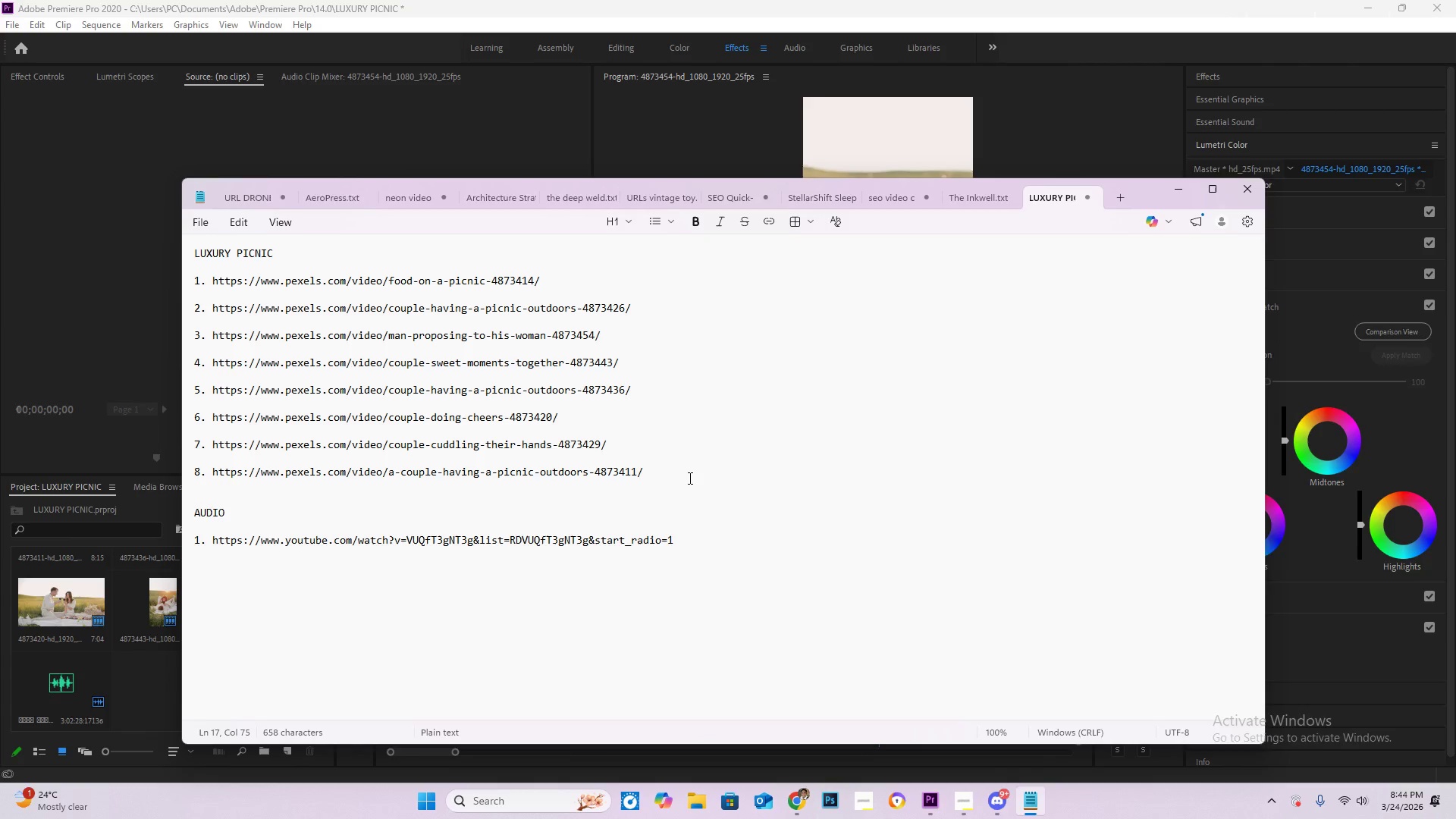 
key(Enter)
 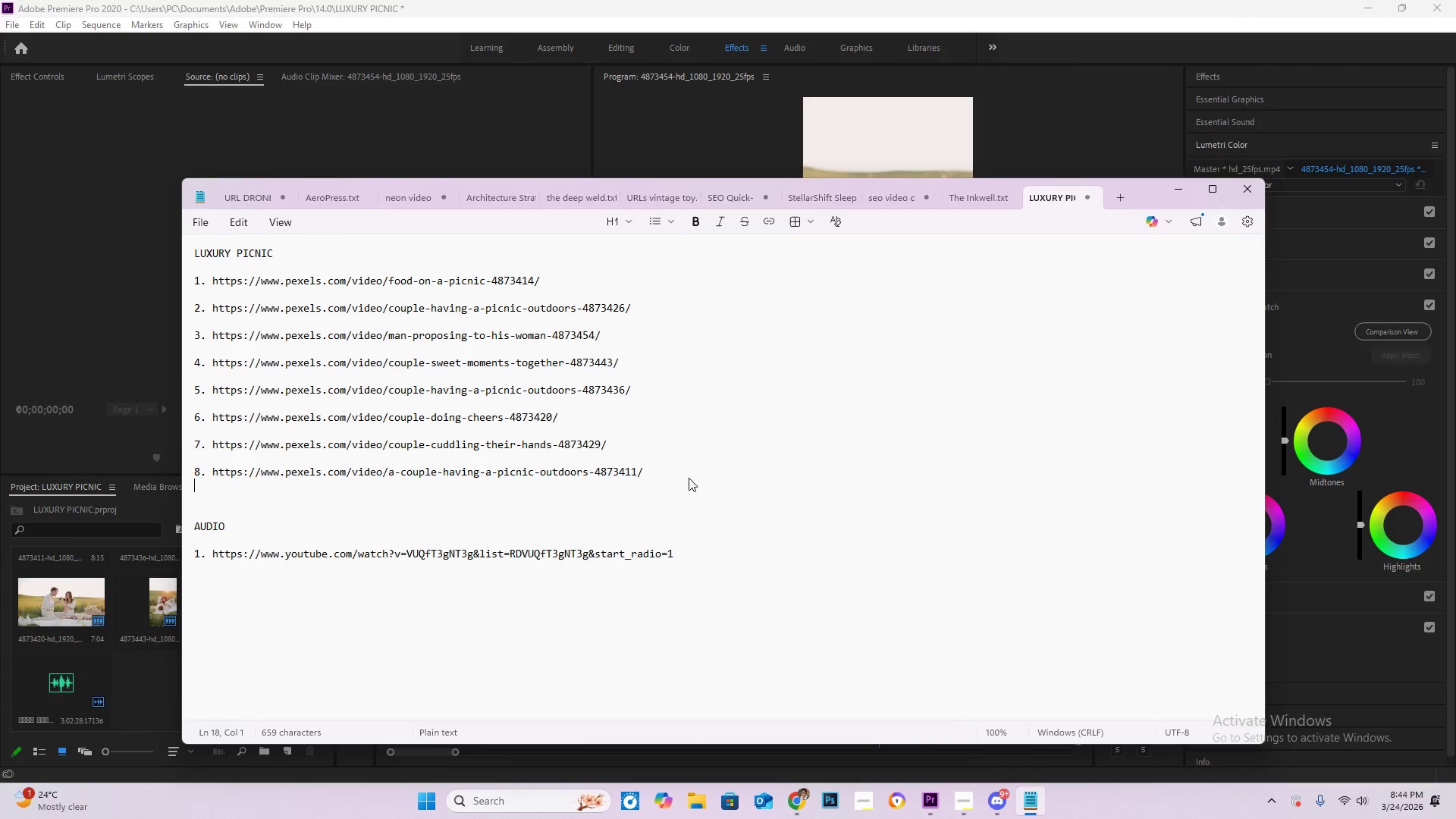 
key(Enter)
 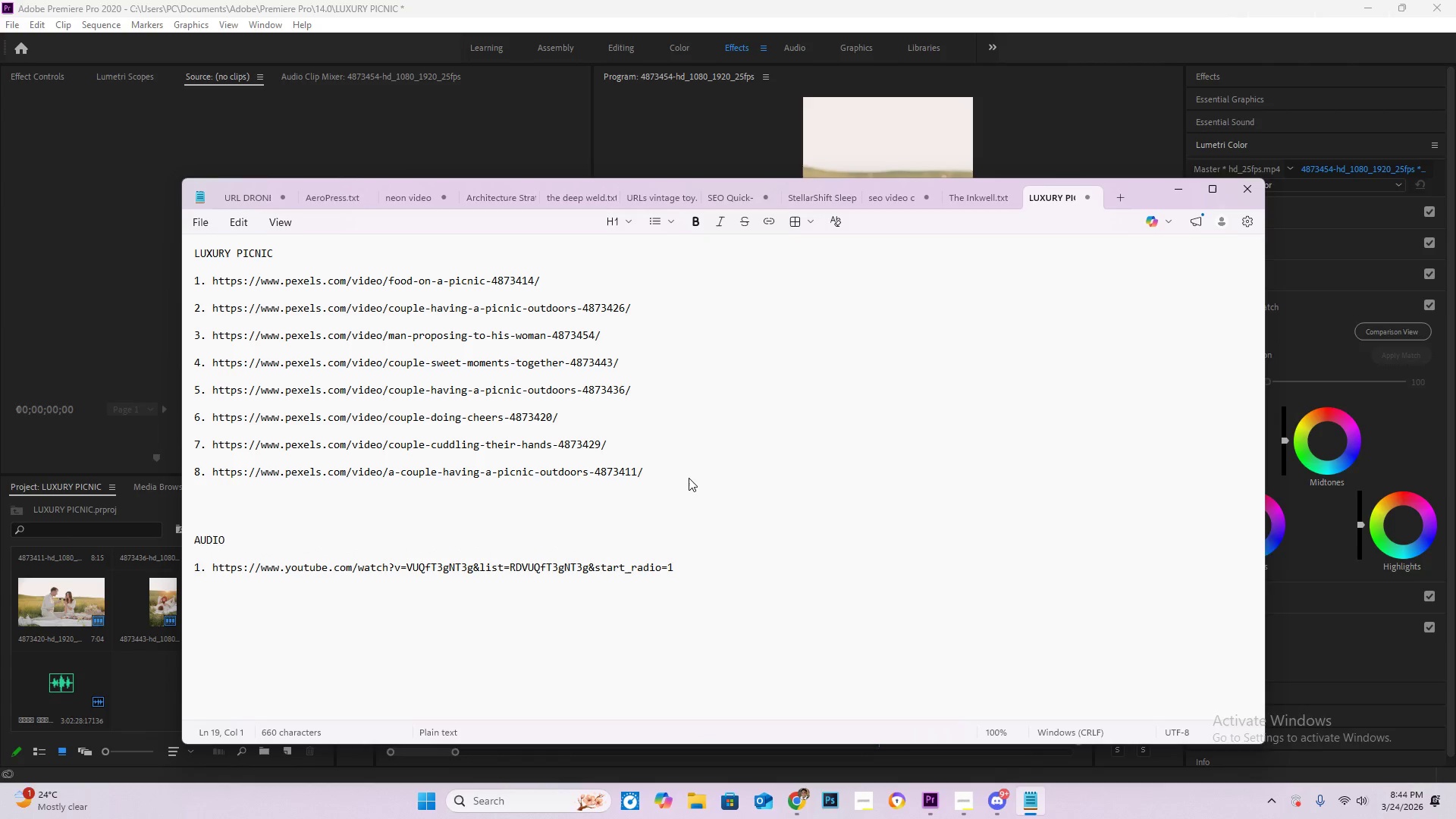 
key(9)
 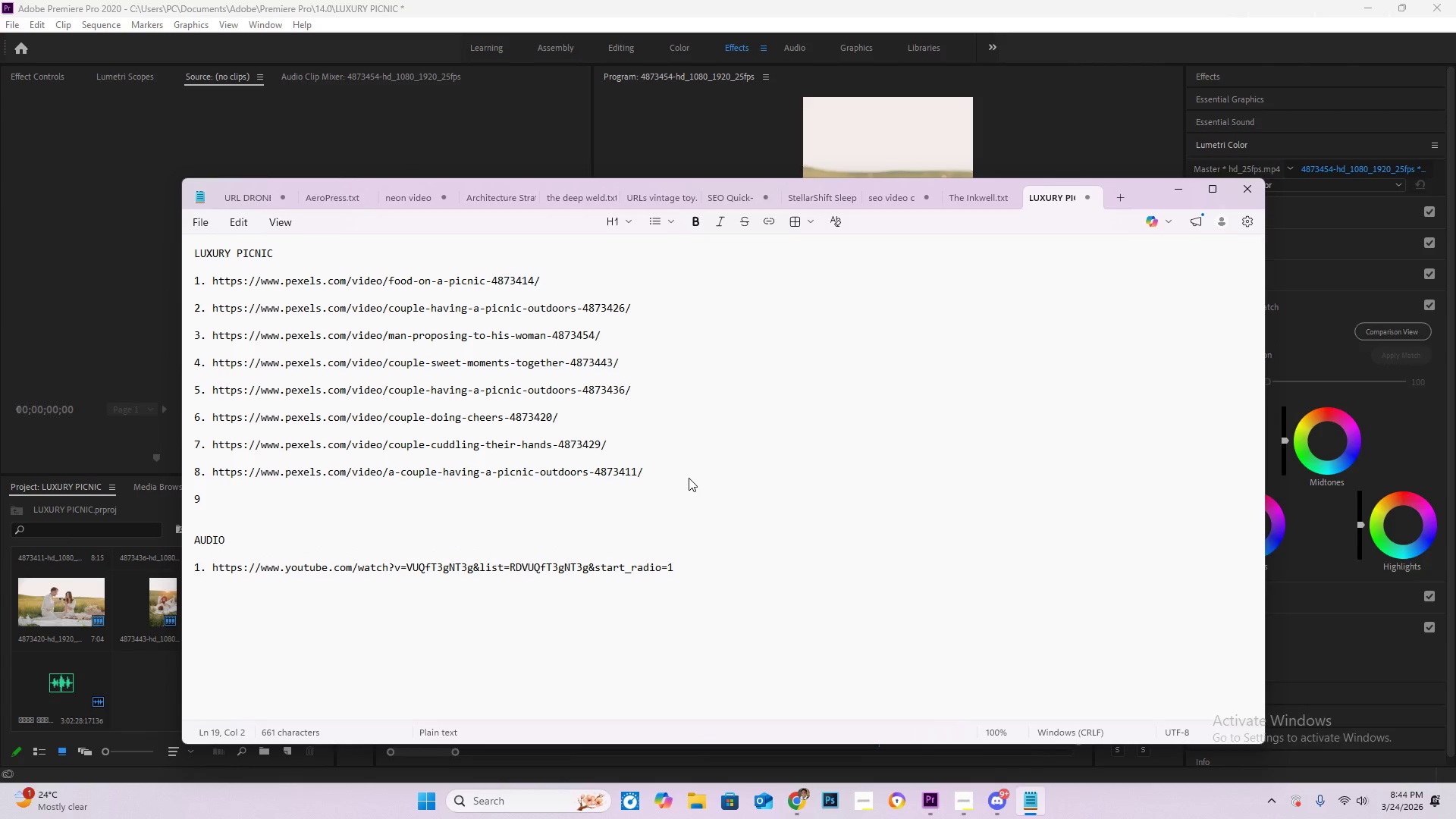 
key(Space)
 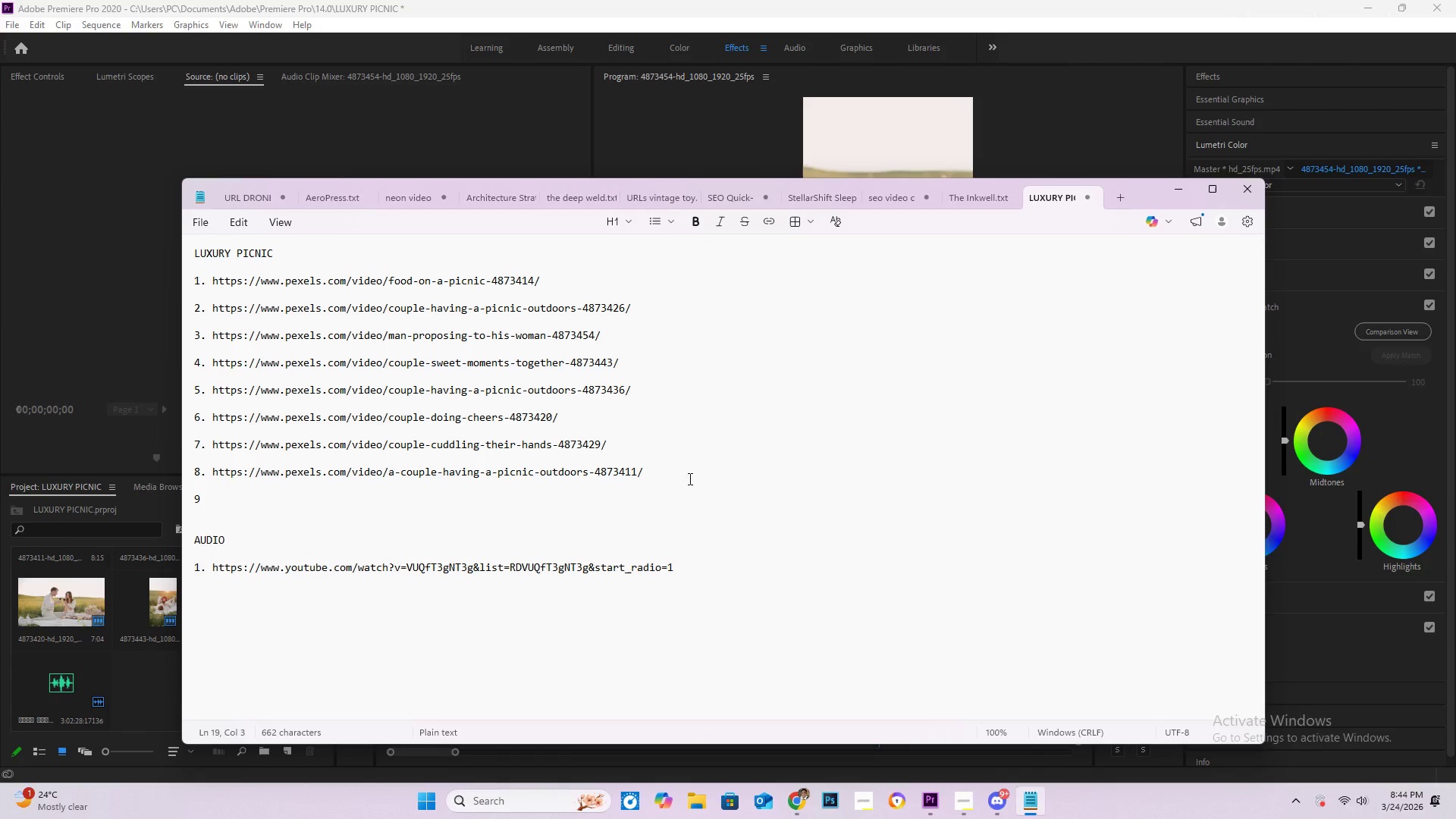 
key(Backspace)
 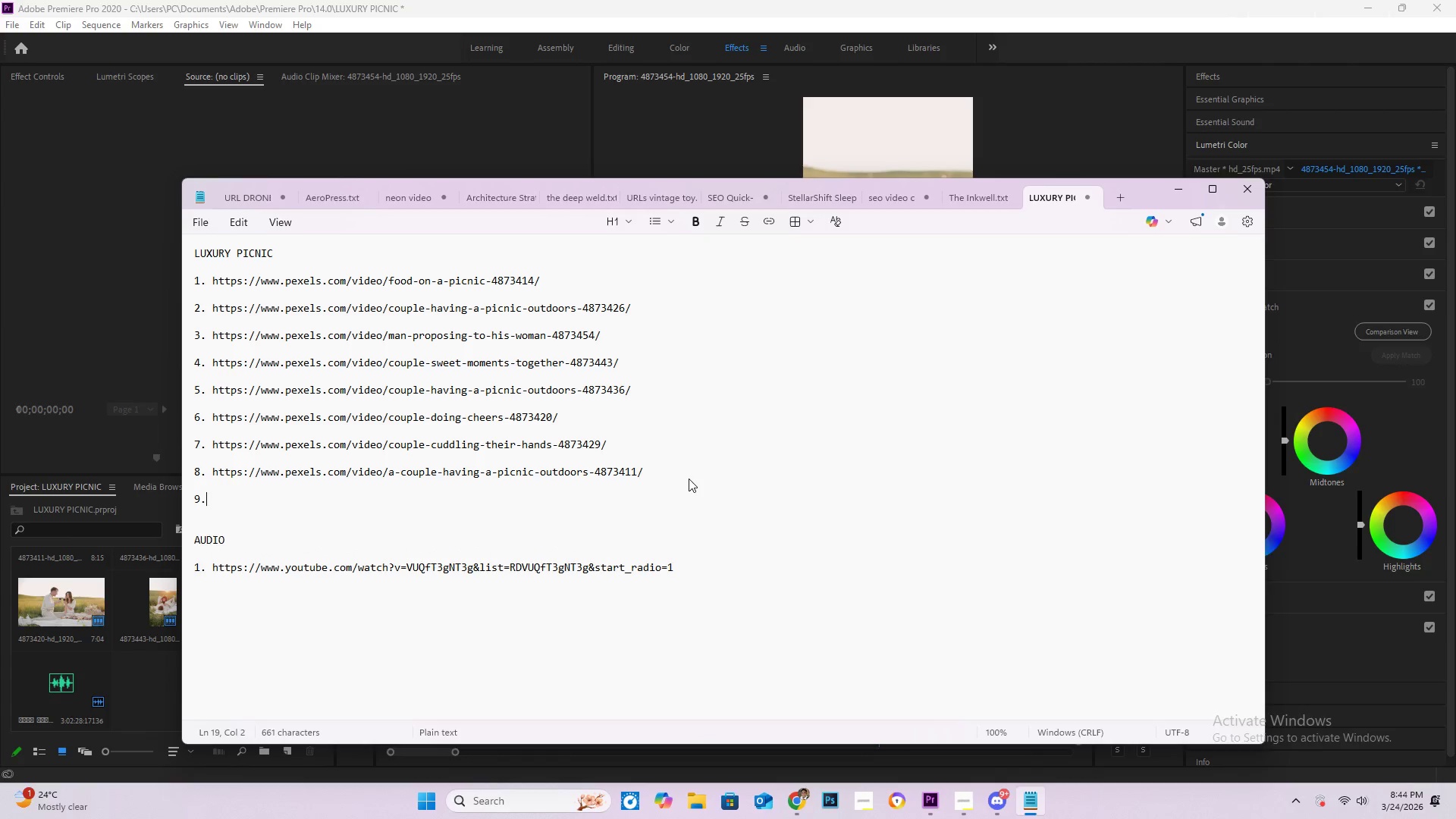 
key(Period)
 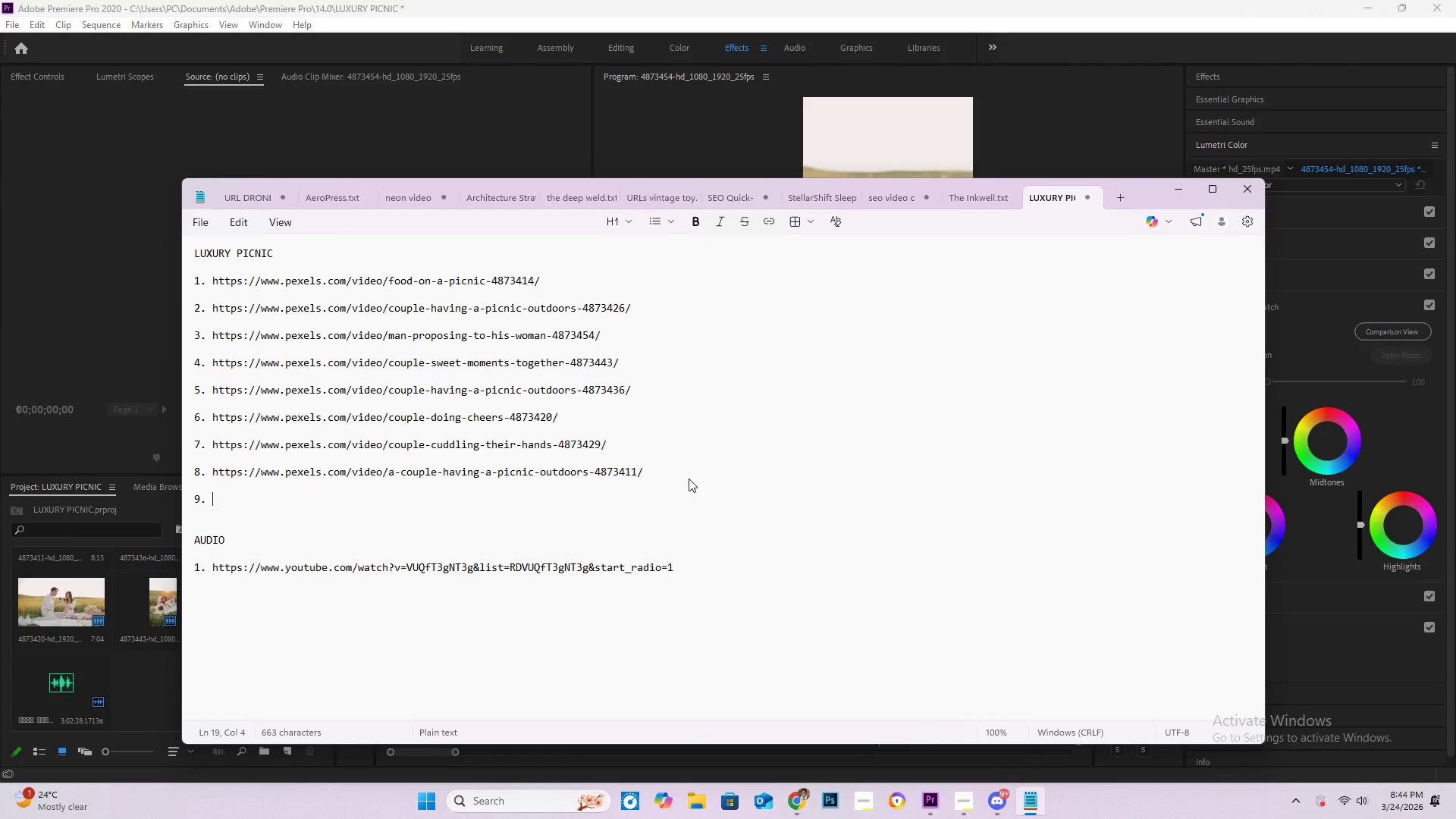 
key(Space)
 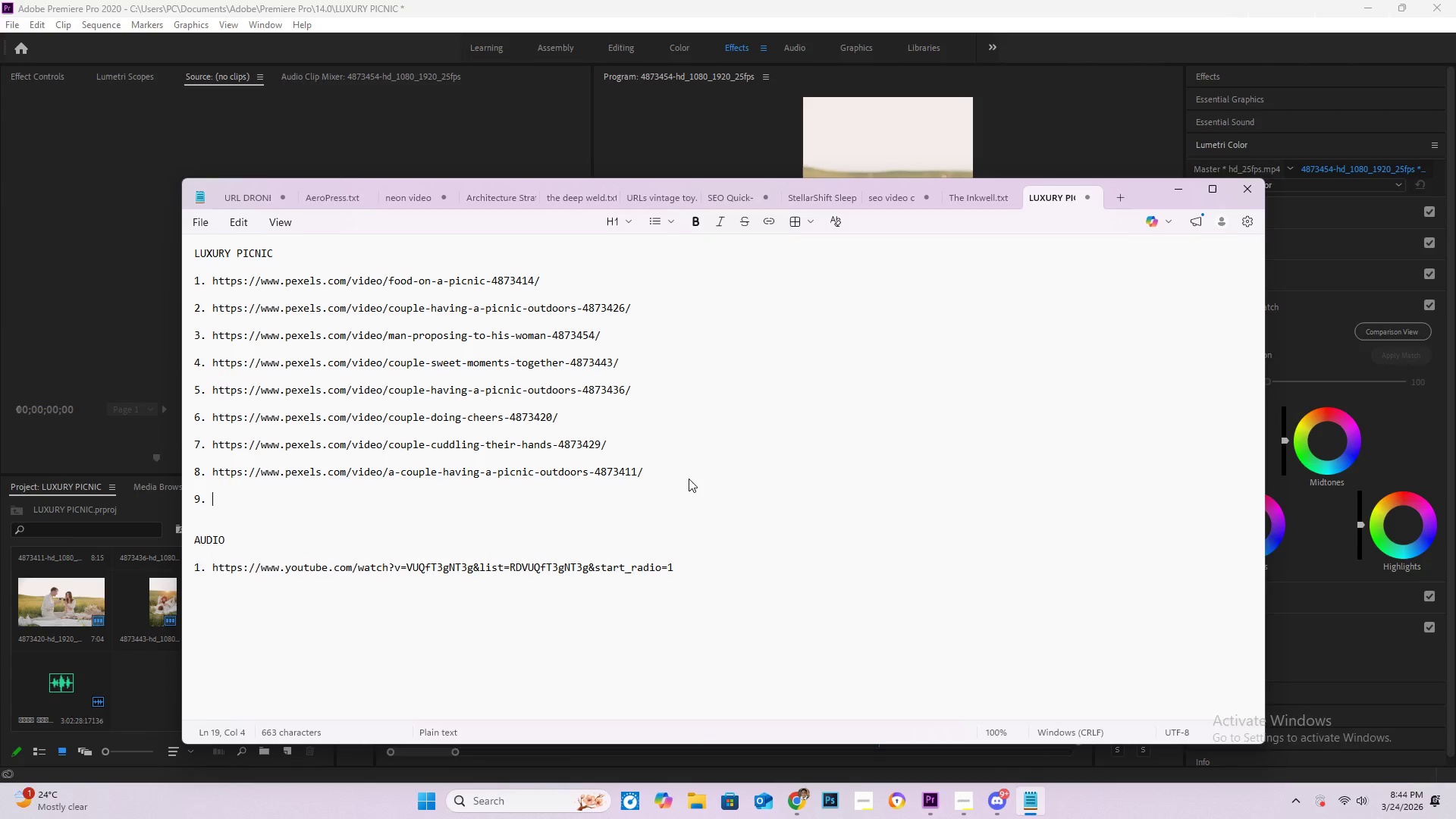 
key(Control+ControlLeft)
 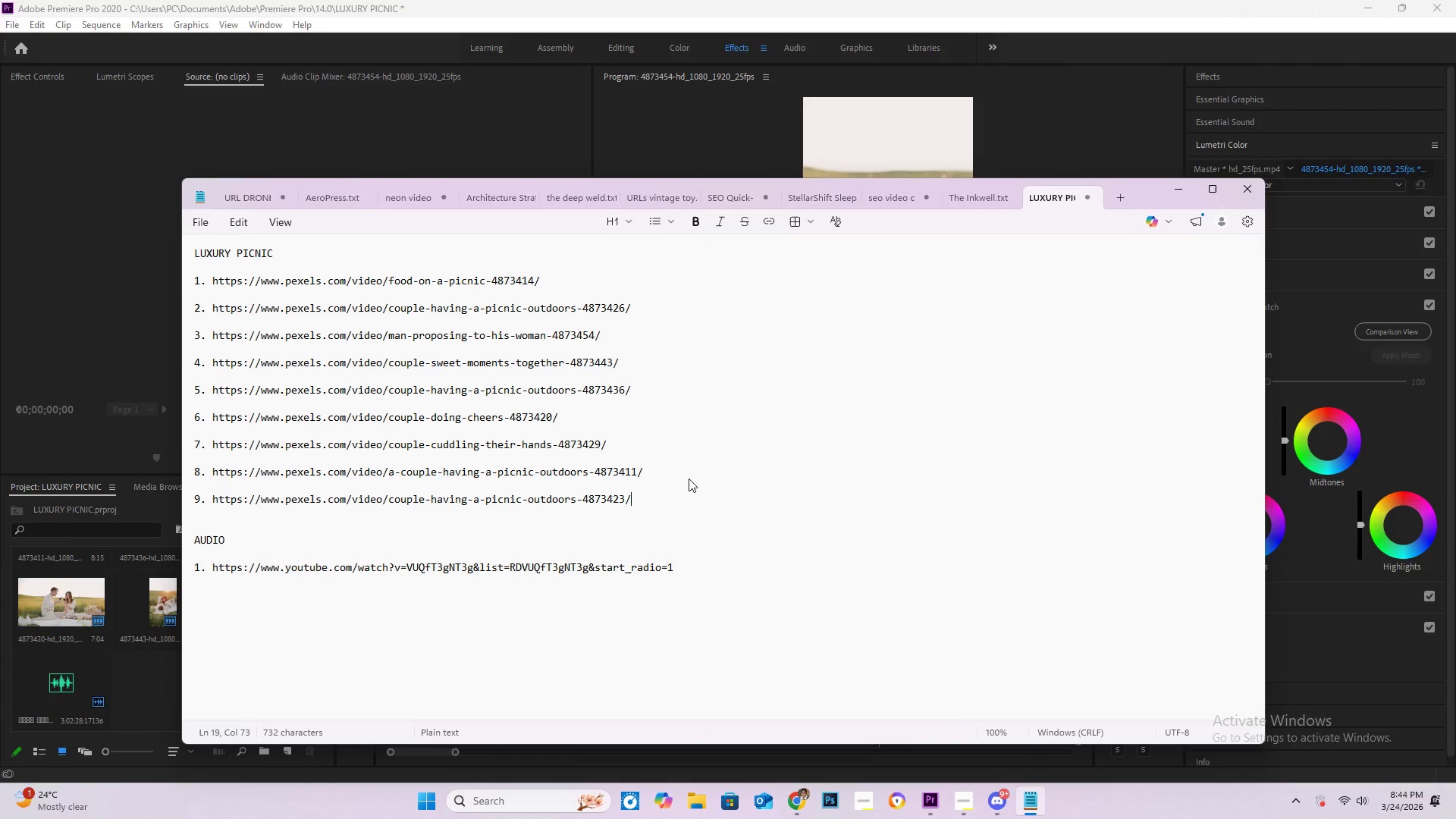 
key(Control+V)
 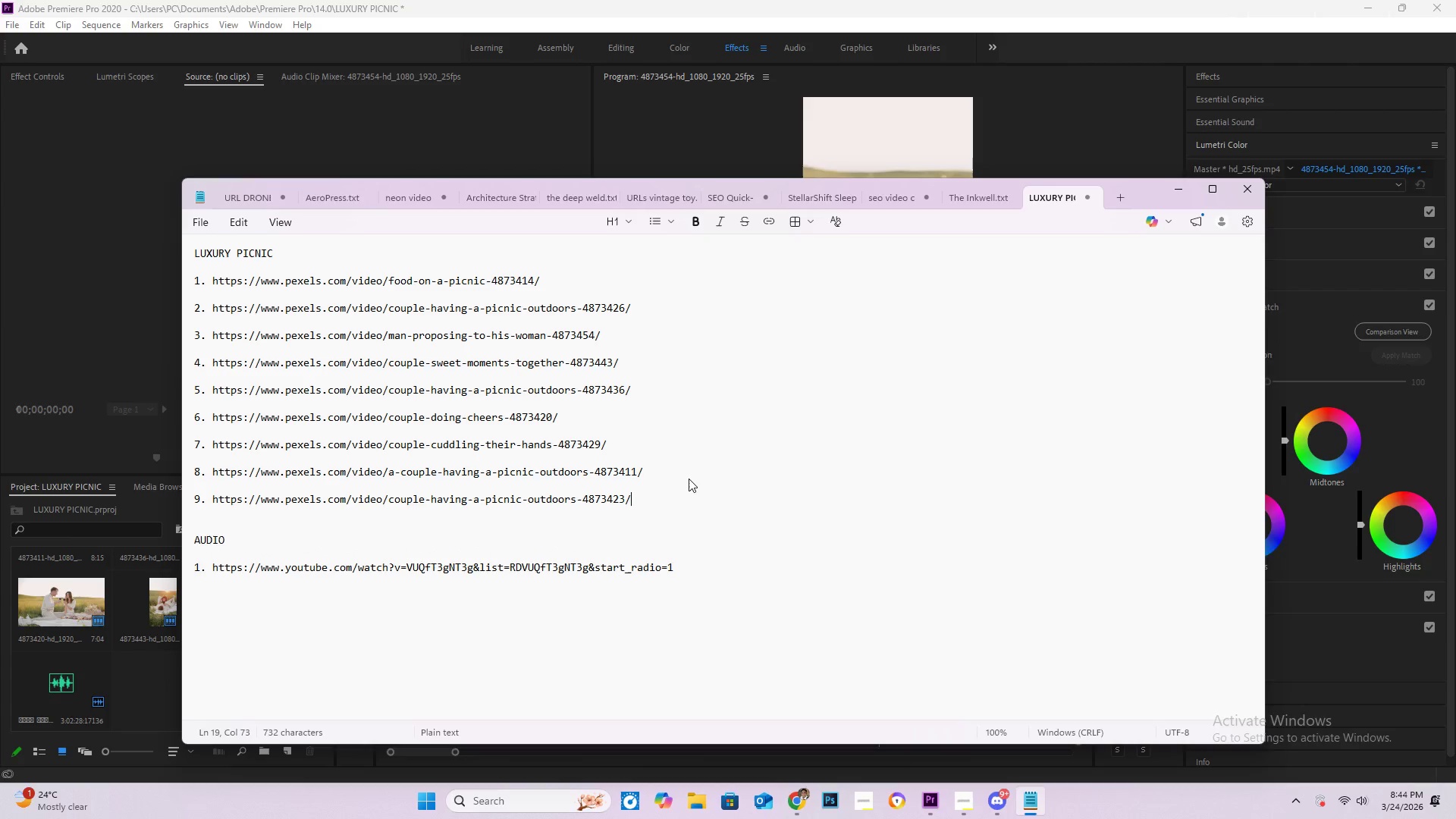 
key(Alt+Tab)
 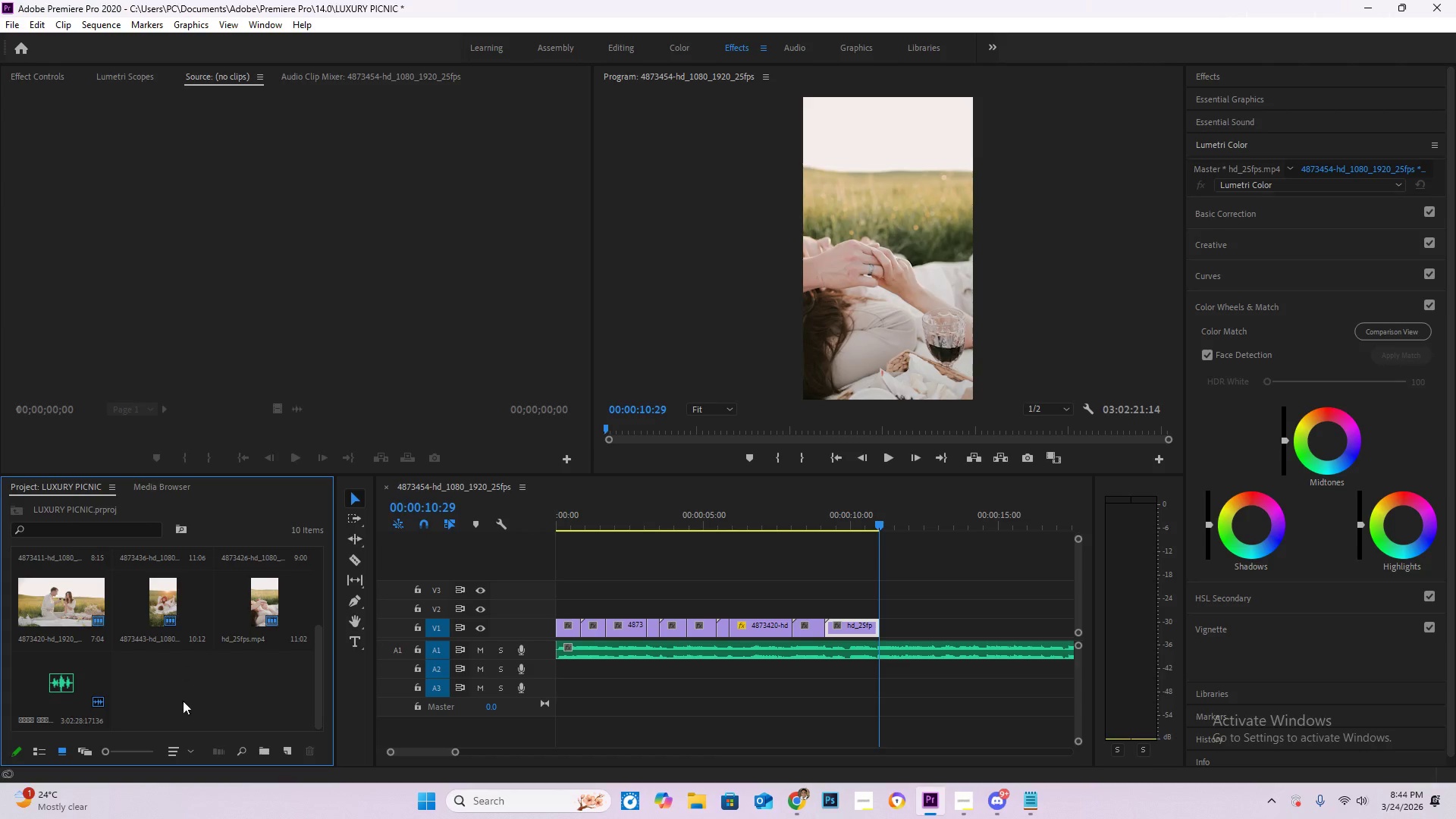 
left_click([223, 684])
 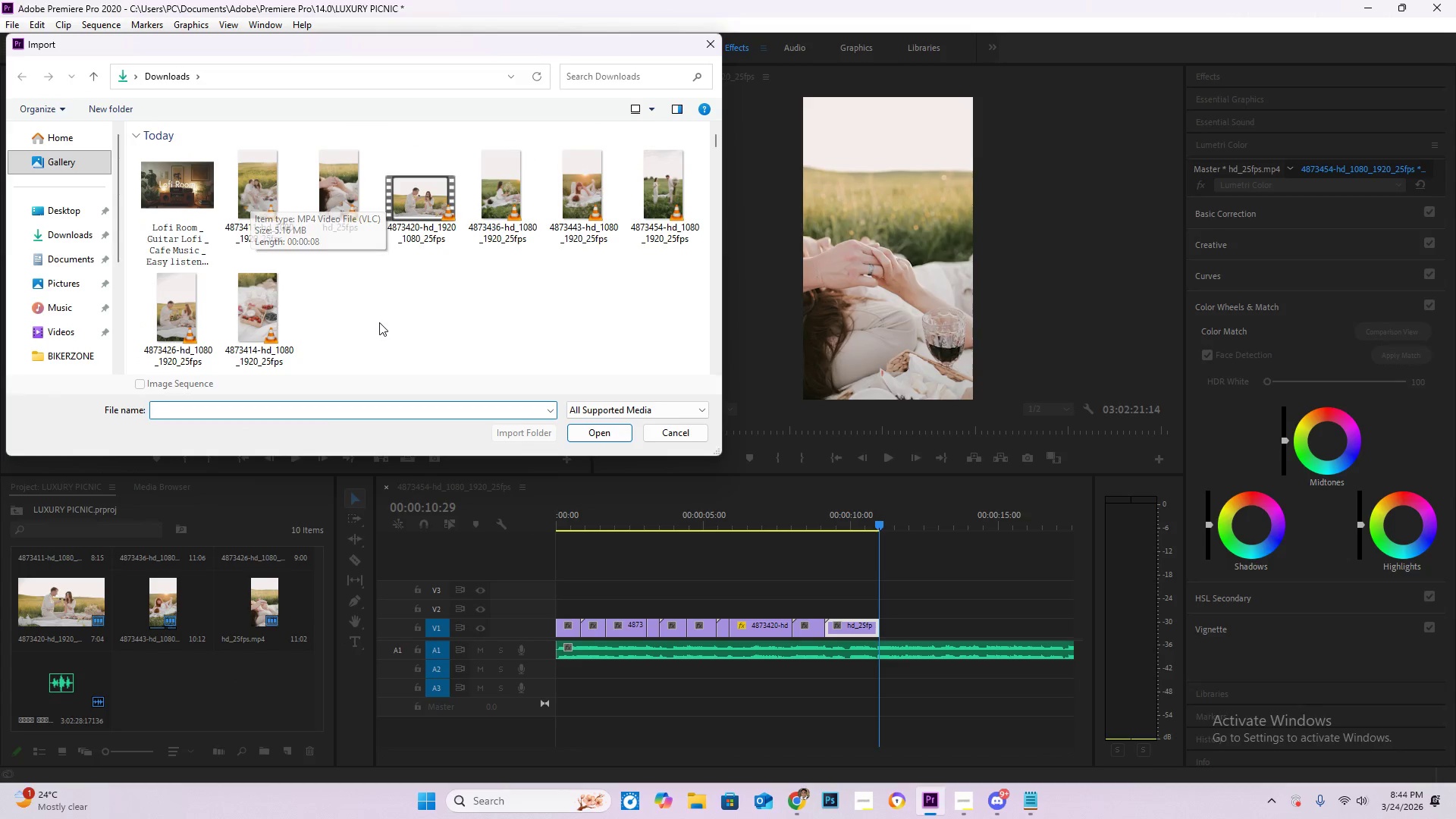 
left_click([718, 42])
 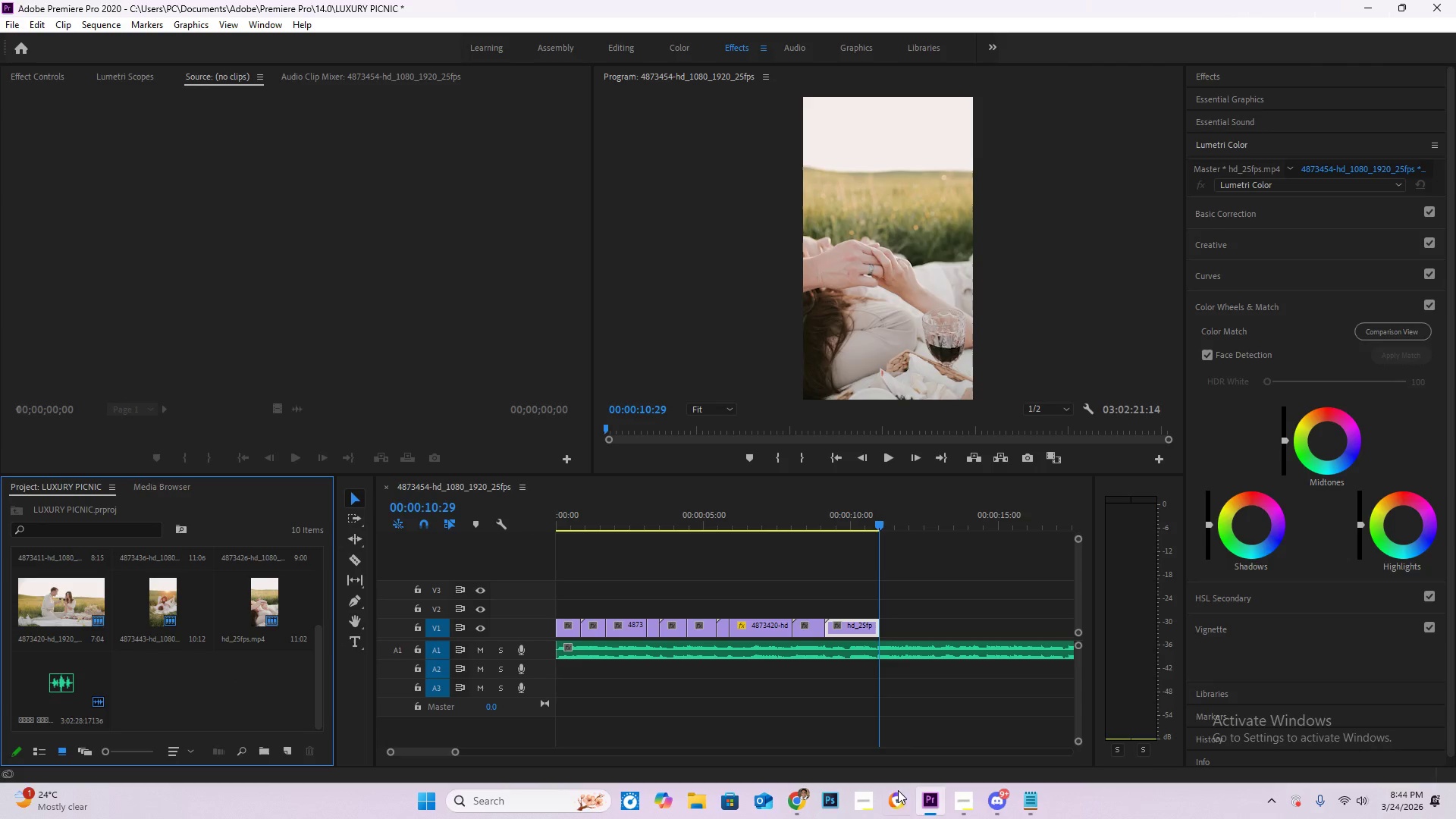 
key(Alt+Tab)
 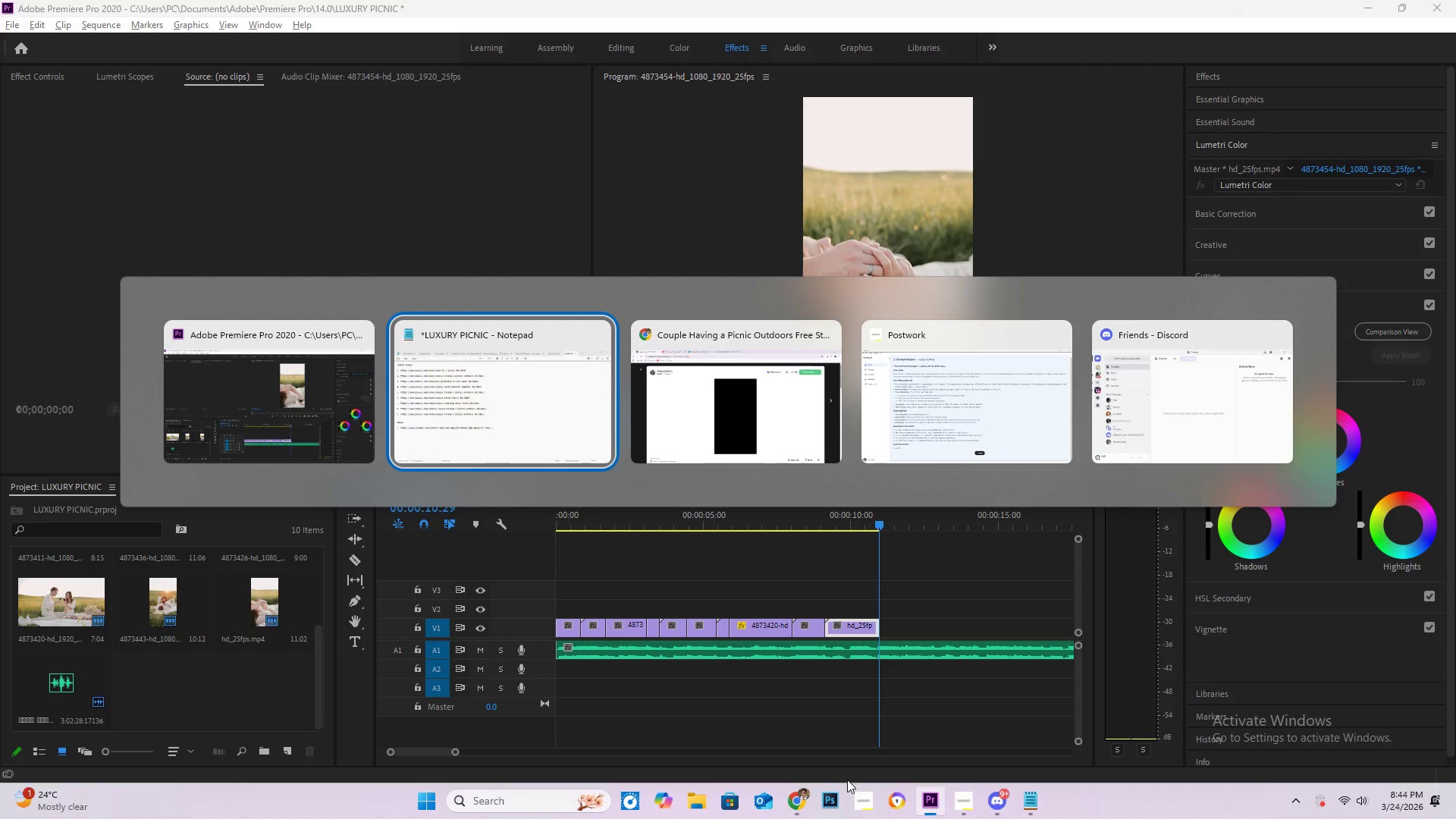 
key(Alt+Tab)
 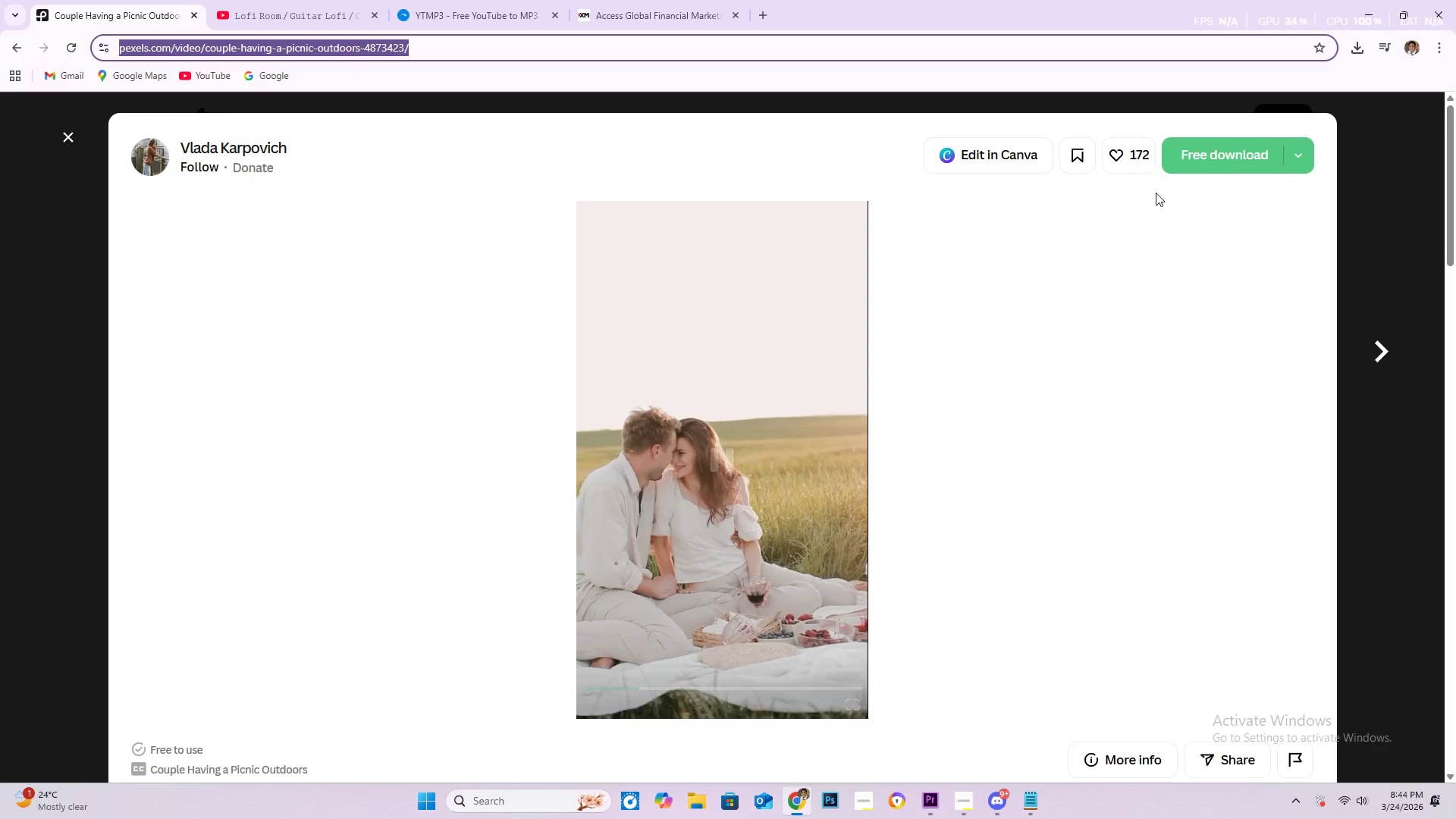 
left_click([1192, 158])
 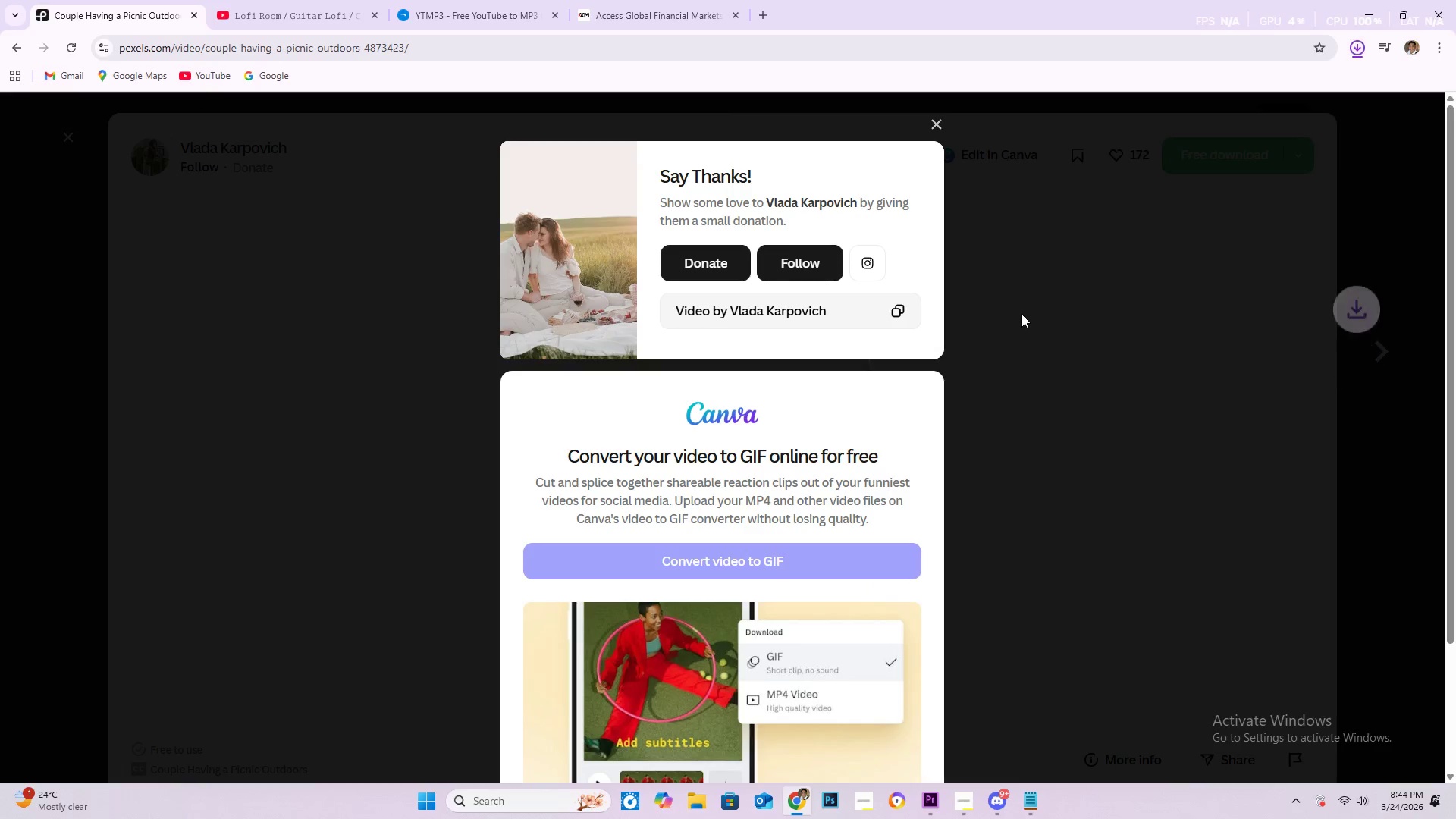 
key(Alt+Tab)
 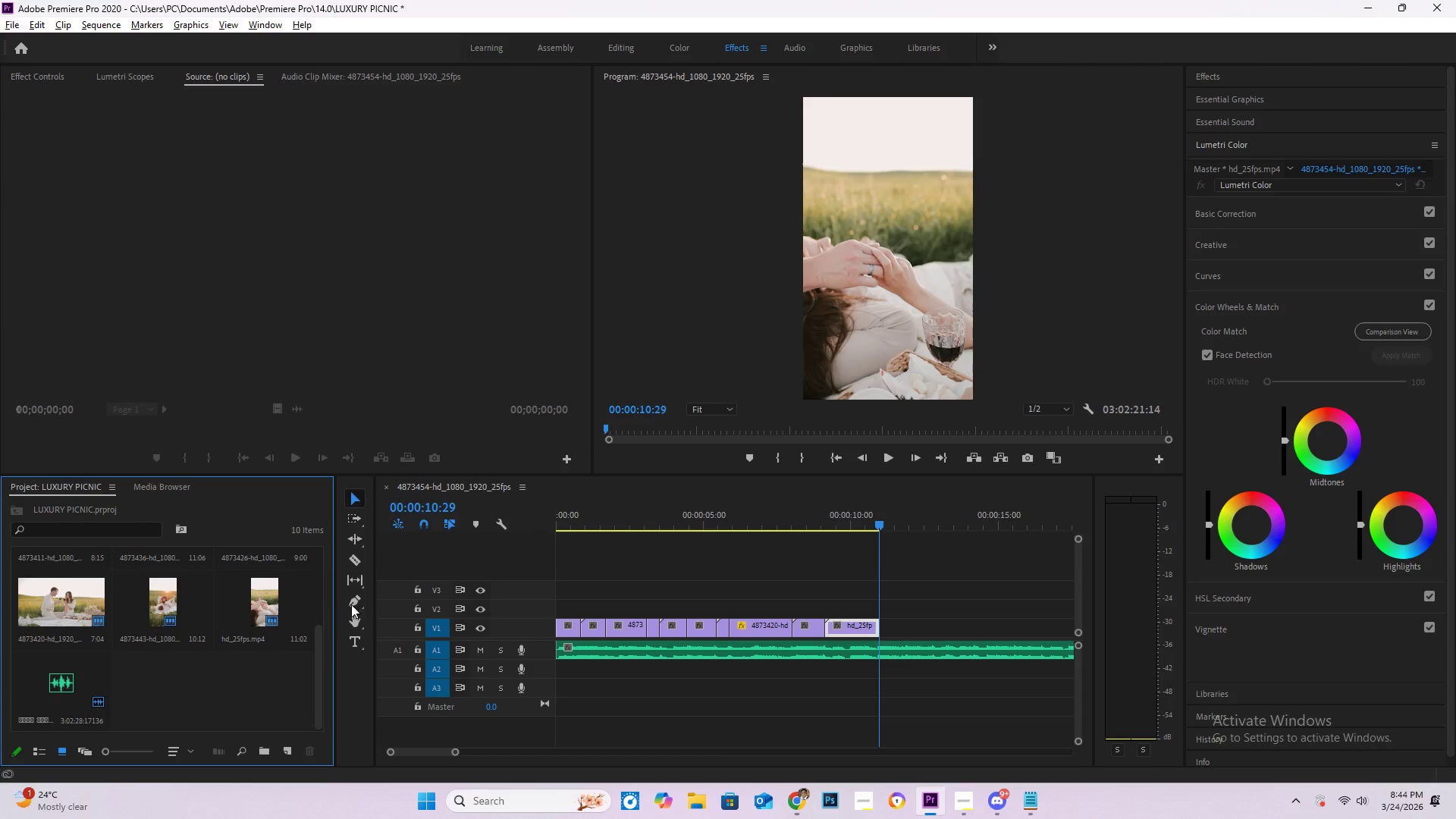 
double_click([261, 672])
 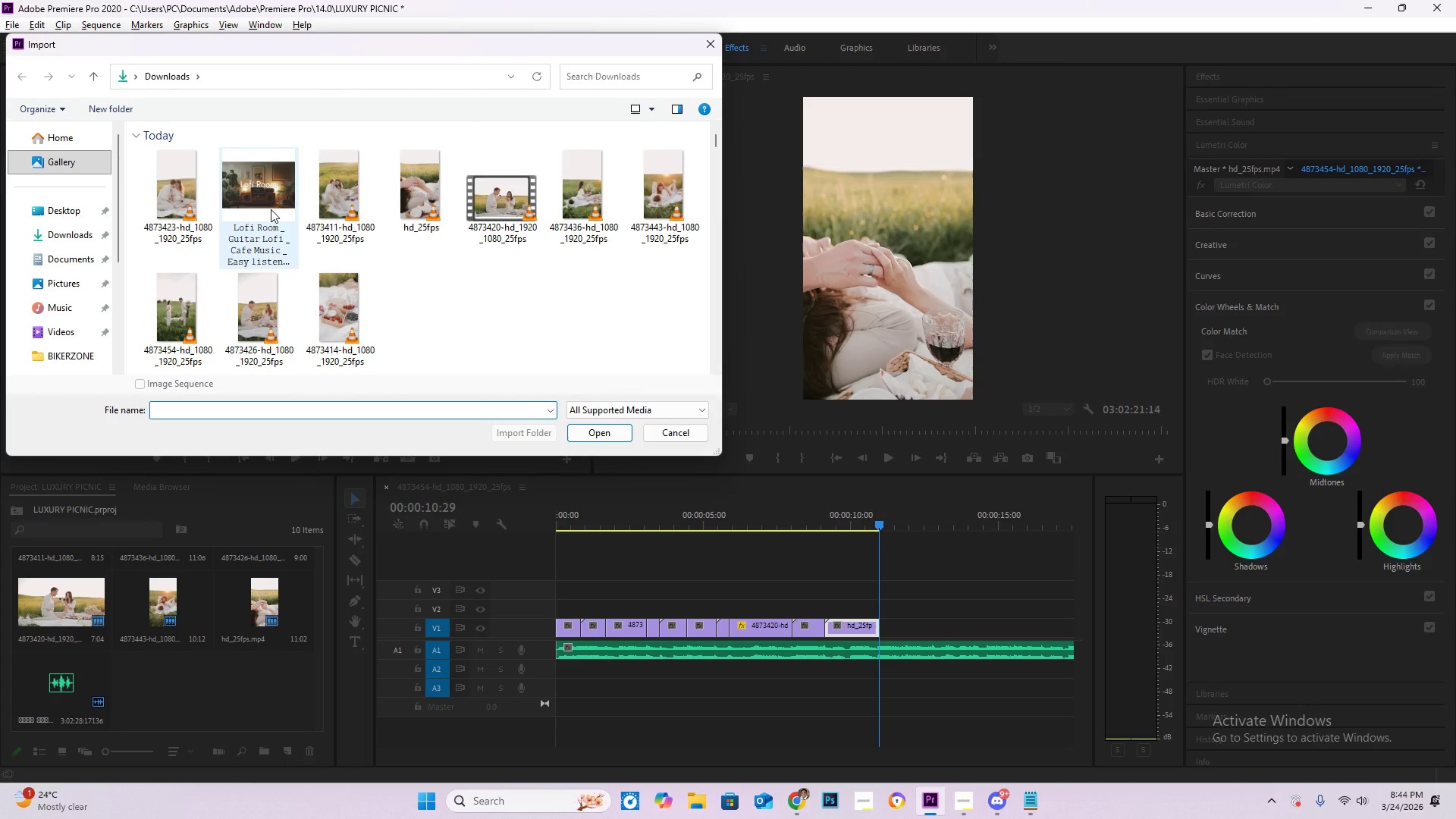 
double_click([185, 196])
 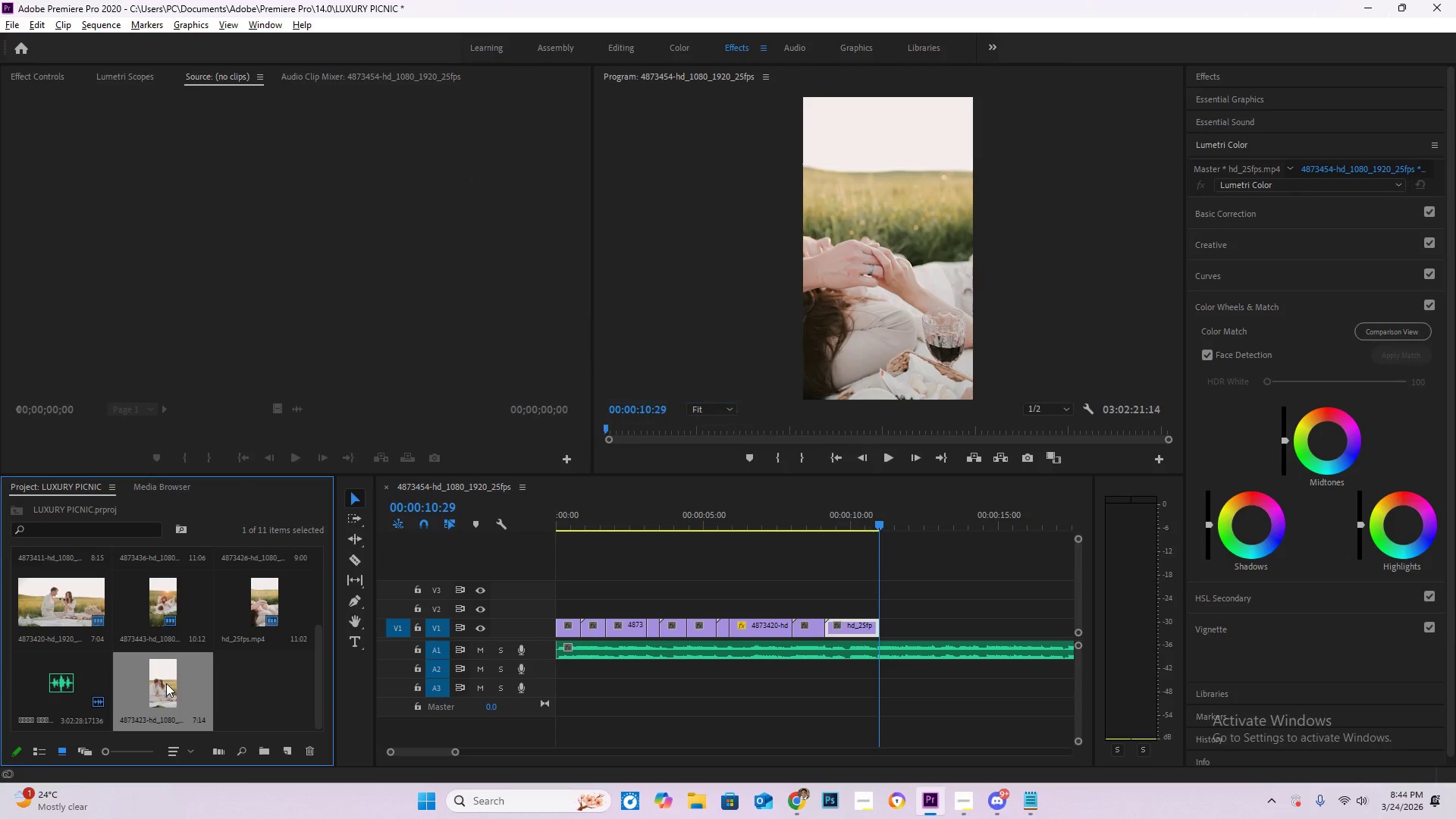 
left_click_drag(start_coordinate=[164, 684], to_coordinate=[884, 627])
 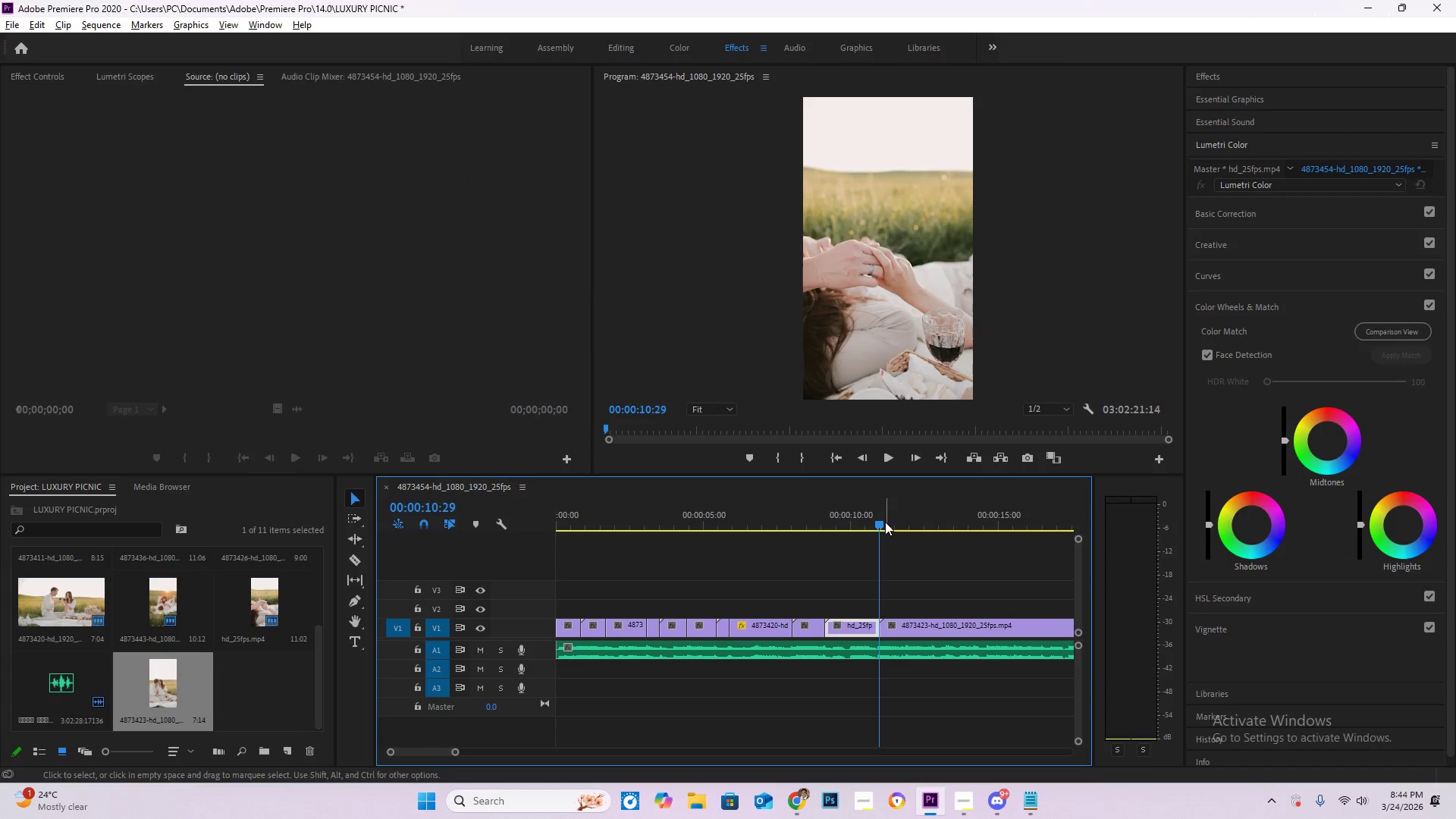 
left_click_drag(start_coordinate=[885, 522], to_coordinate=[805, 523])
 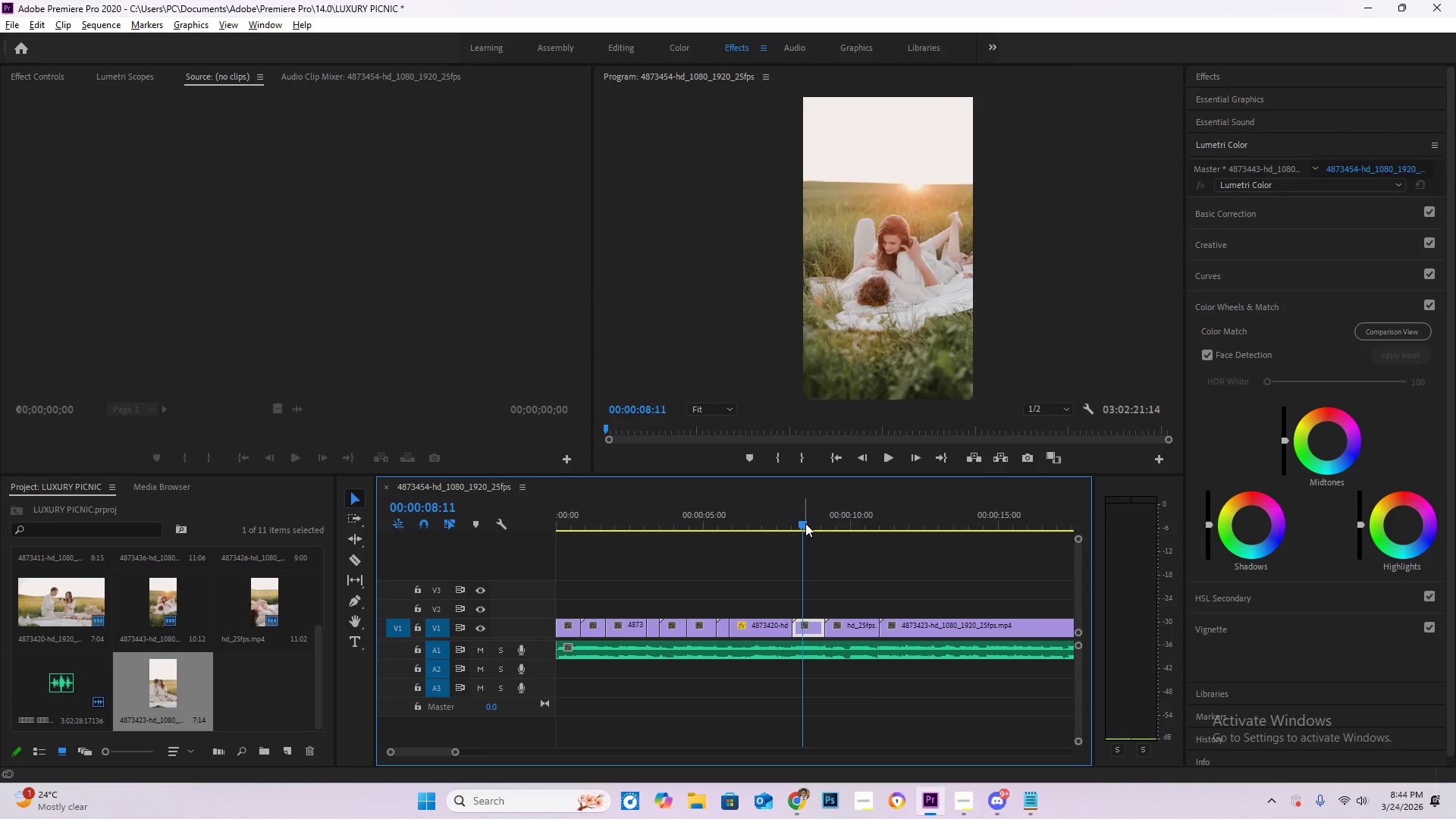 
key(Space)
 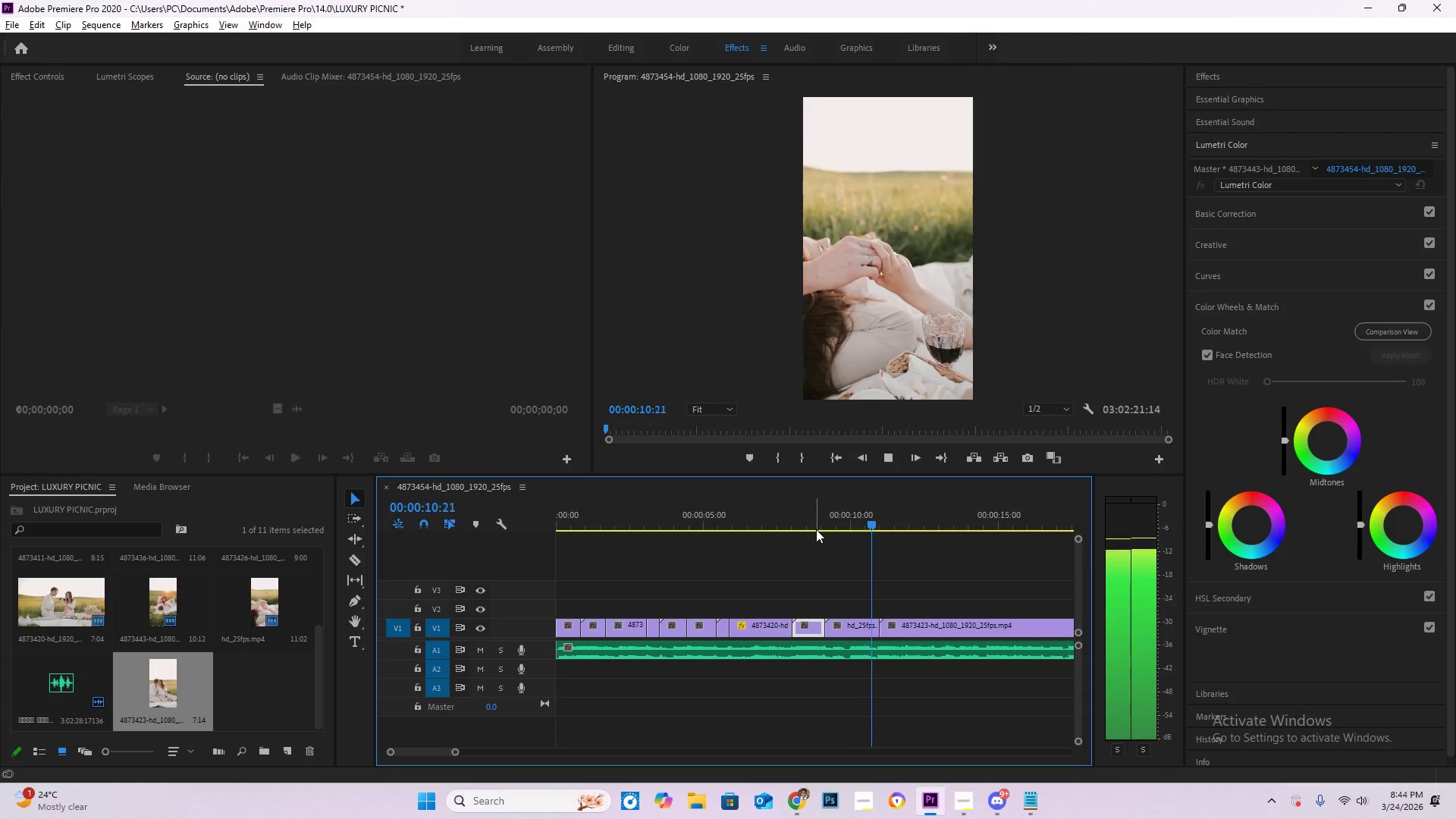 
left_click_drag(start_coordinate=[852, 529], to_coordinate=[828, 524])
 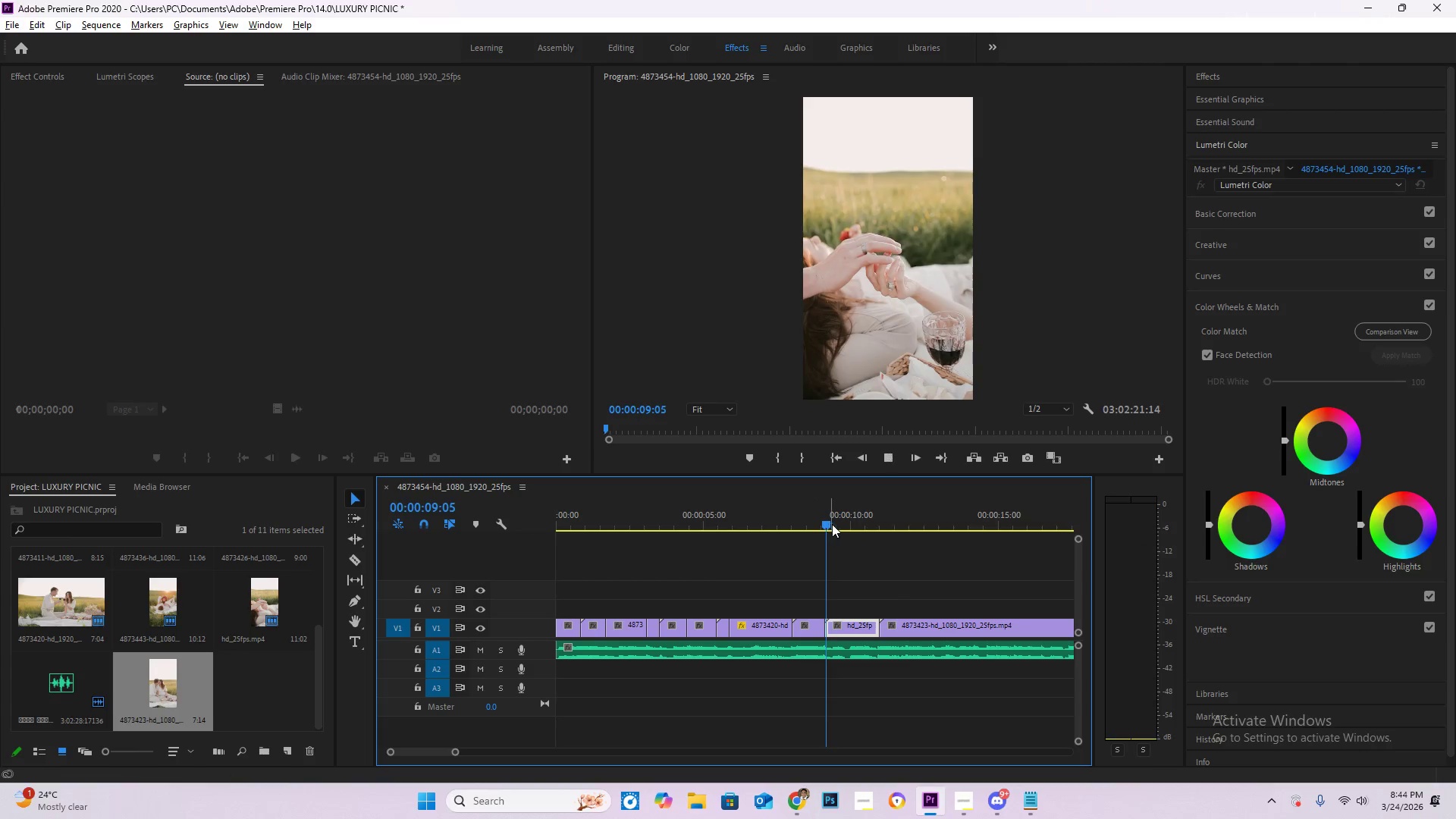 
key(Space)
 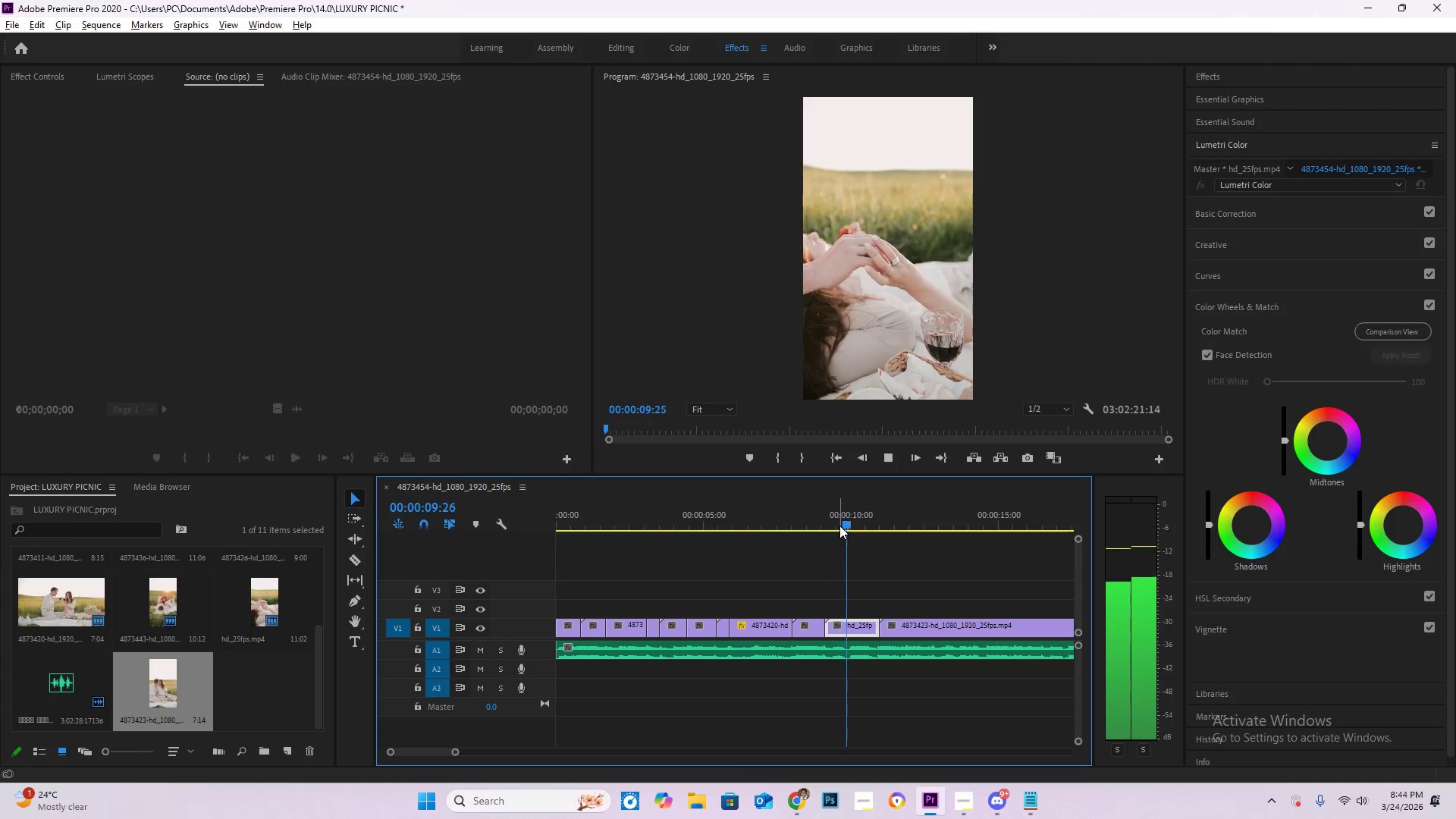 
key(Space)
 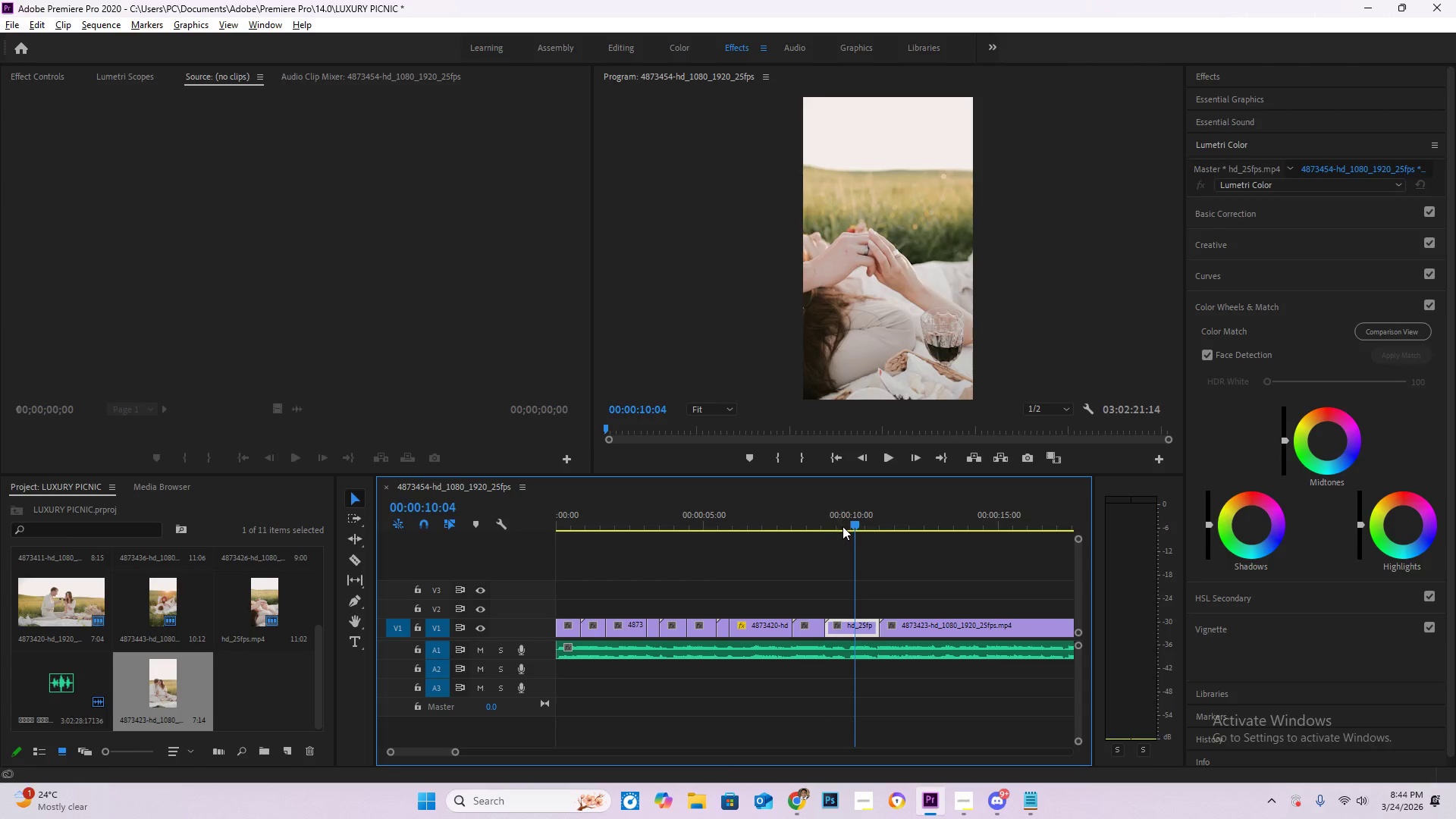 
key(Space)
 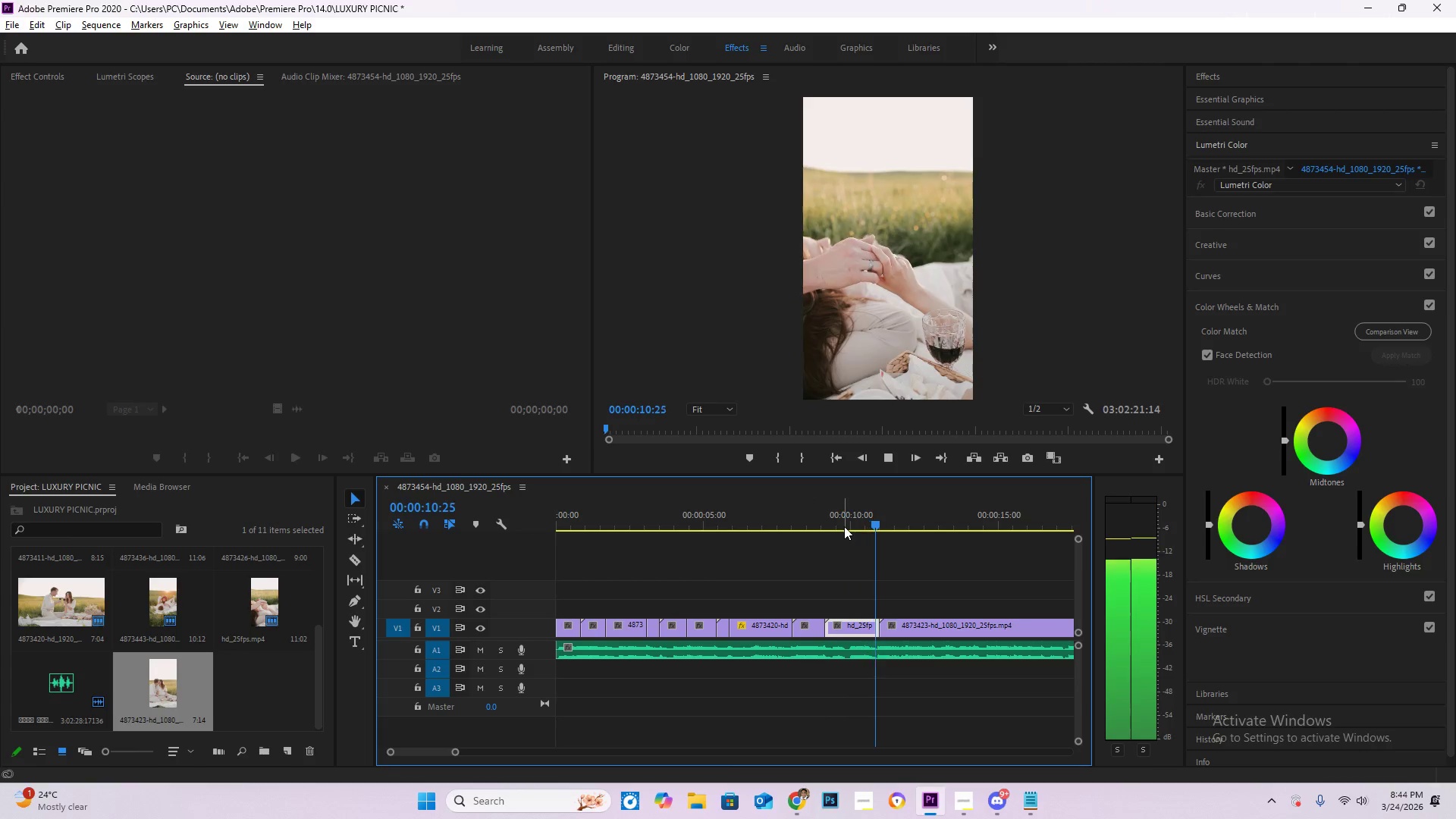 
key(Space)
 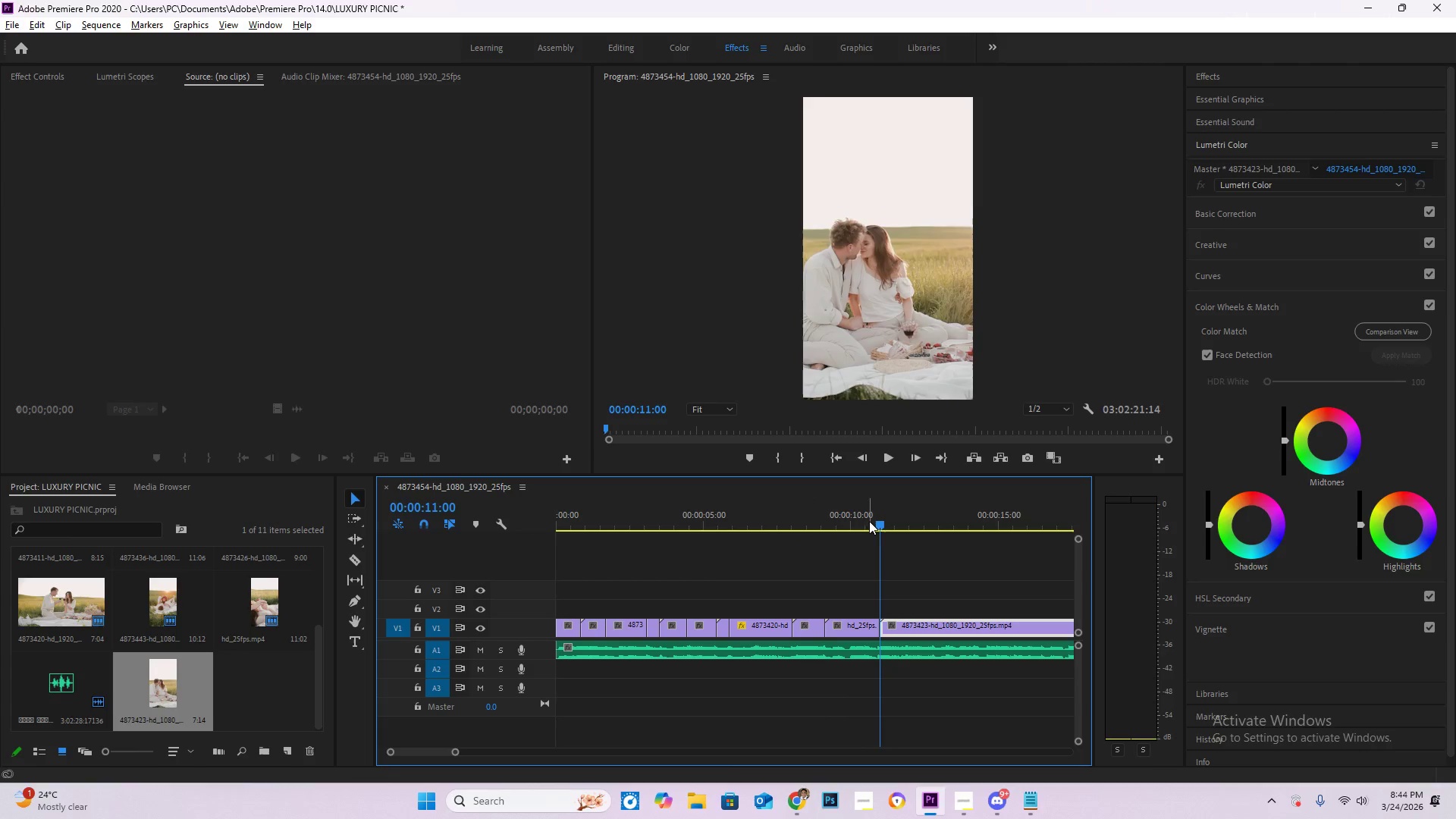 
left_click_drag(start_coordinate=[837, 521], to_coordinate=[704, 520])
 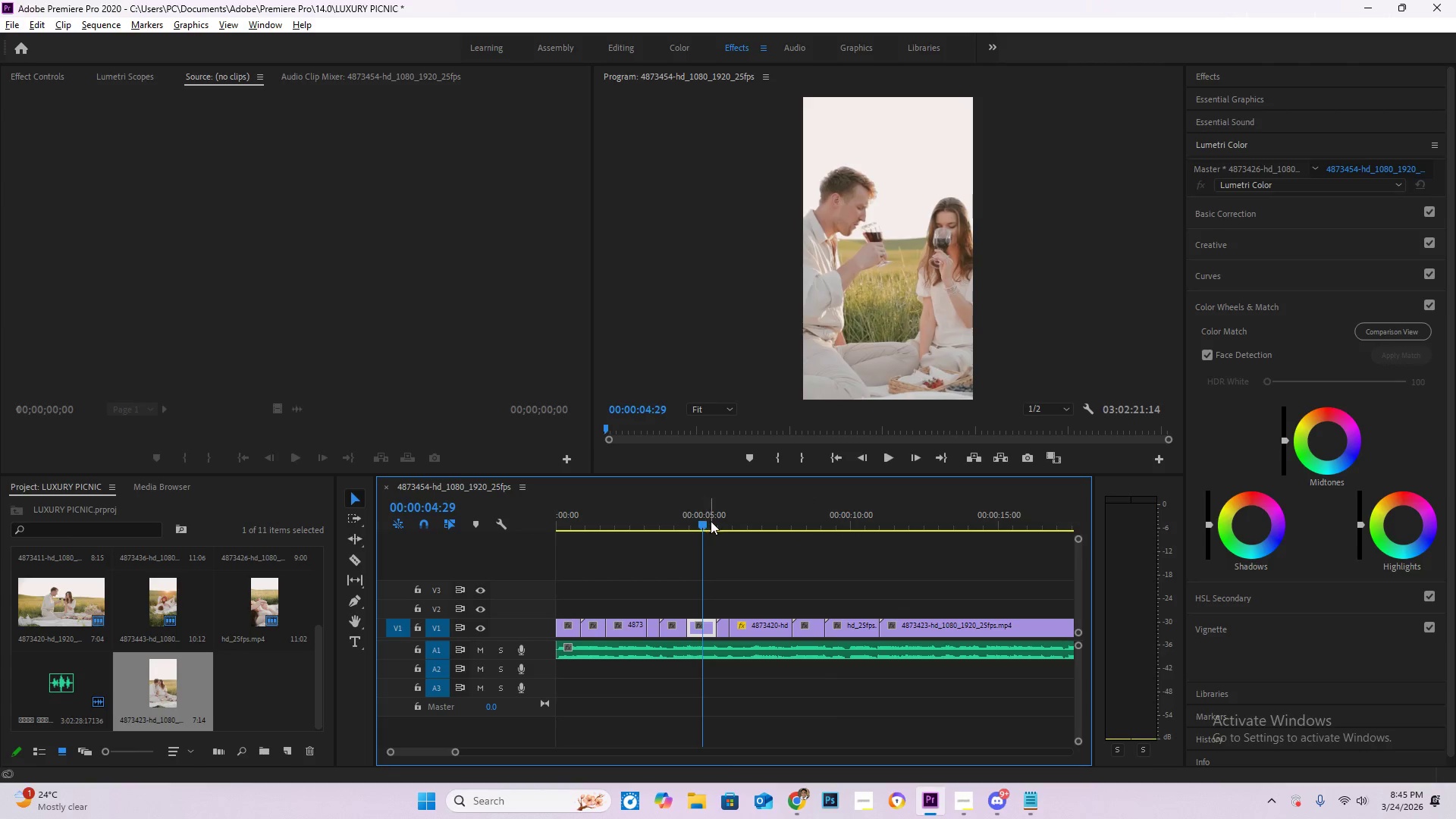 
key(Space)
 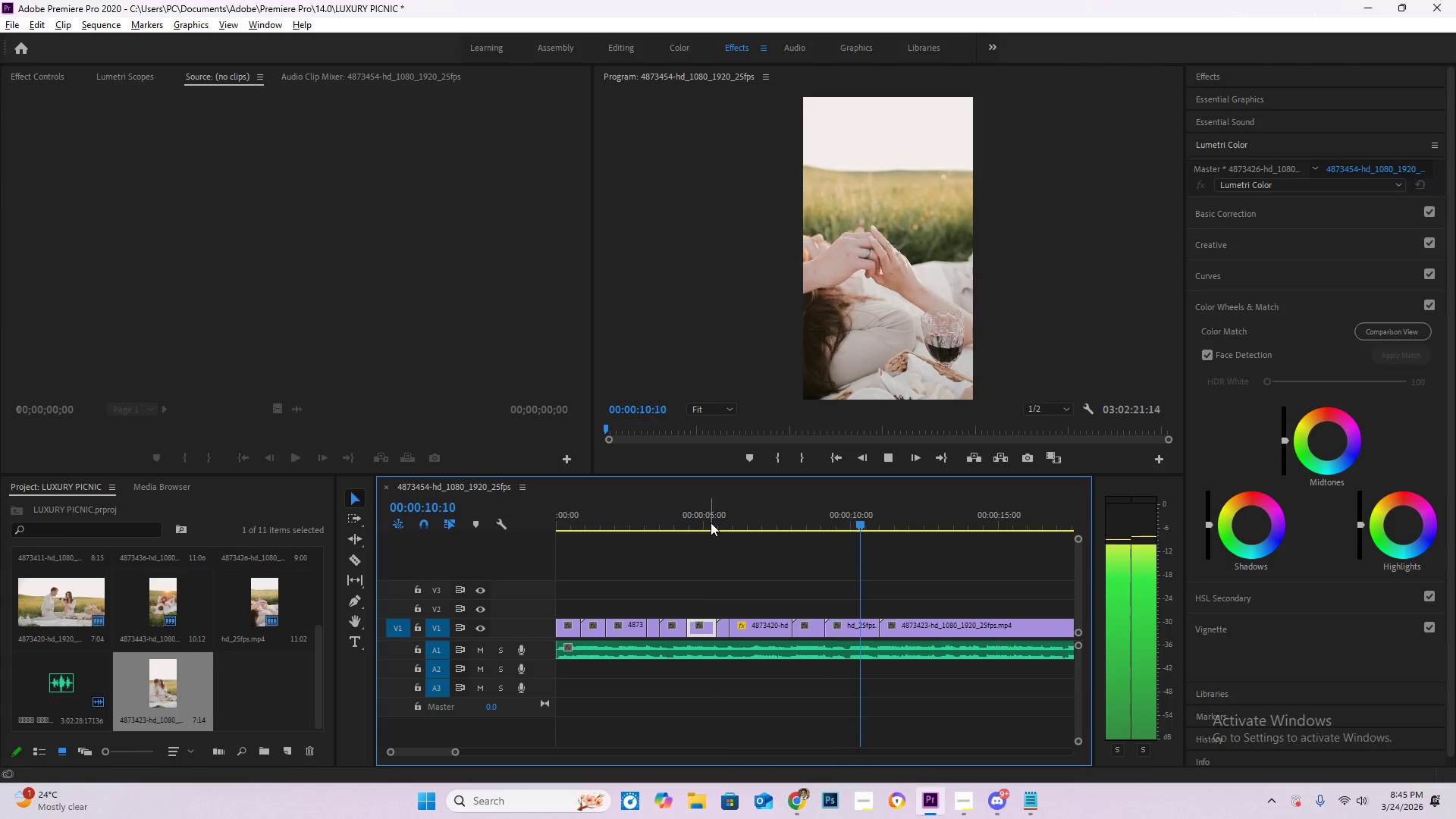 
wait(7.42)
 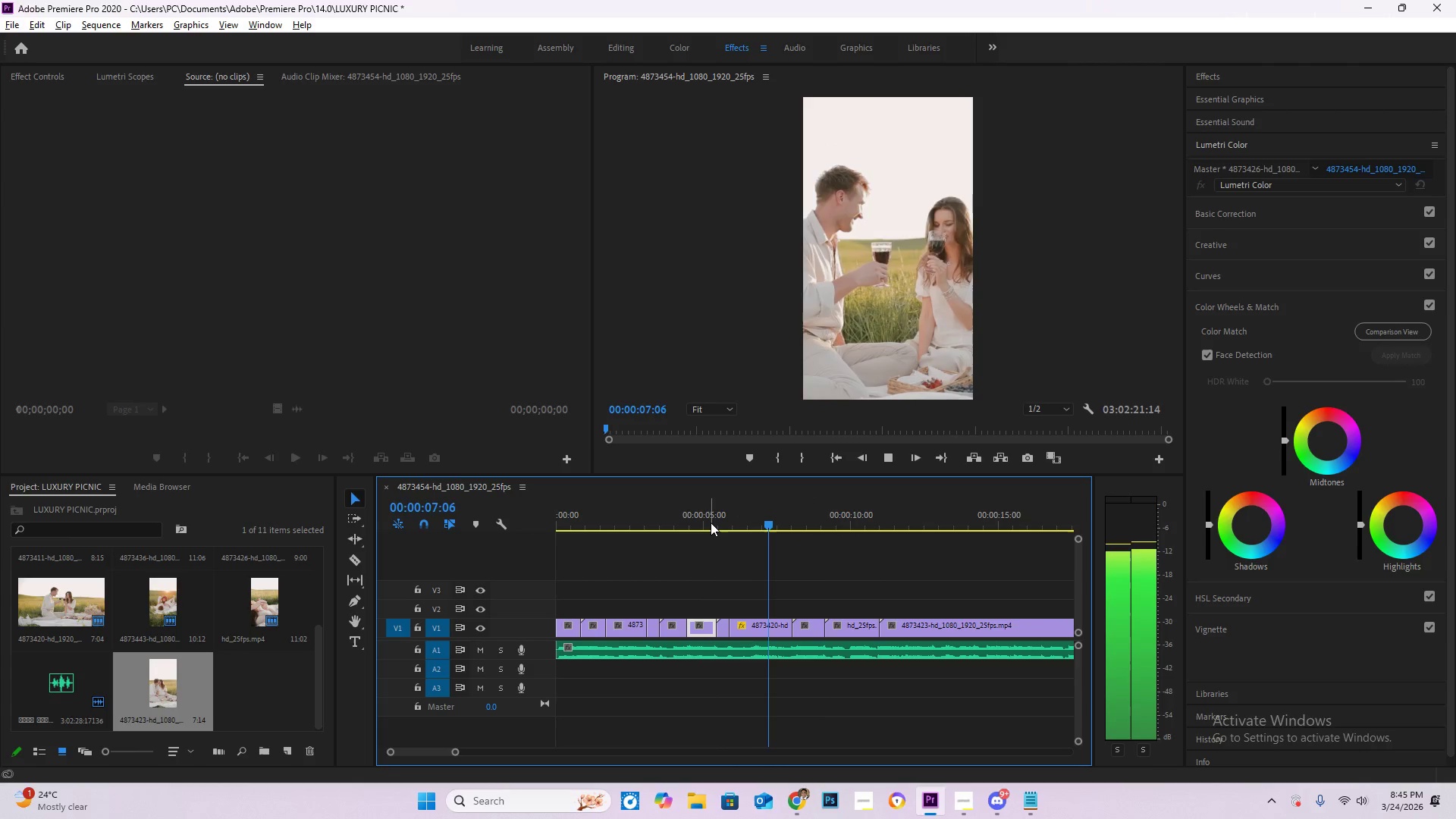 
left_click([817, 513])
 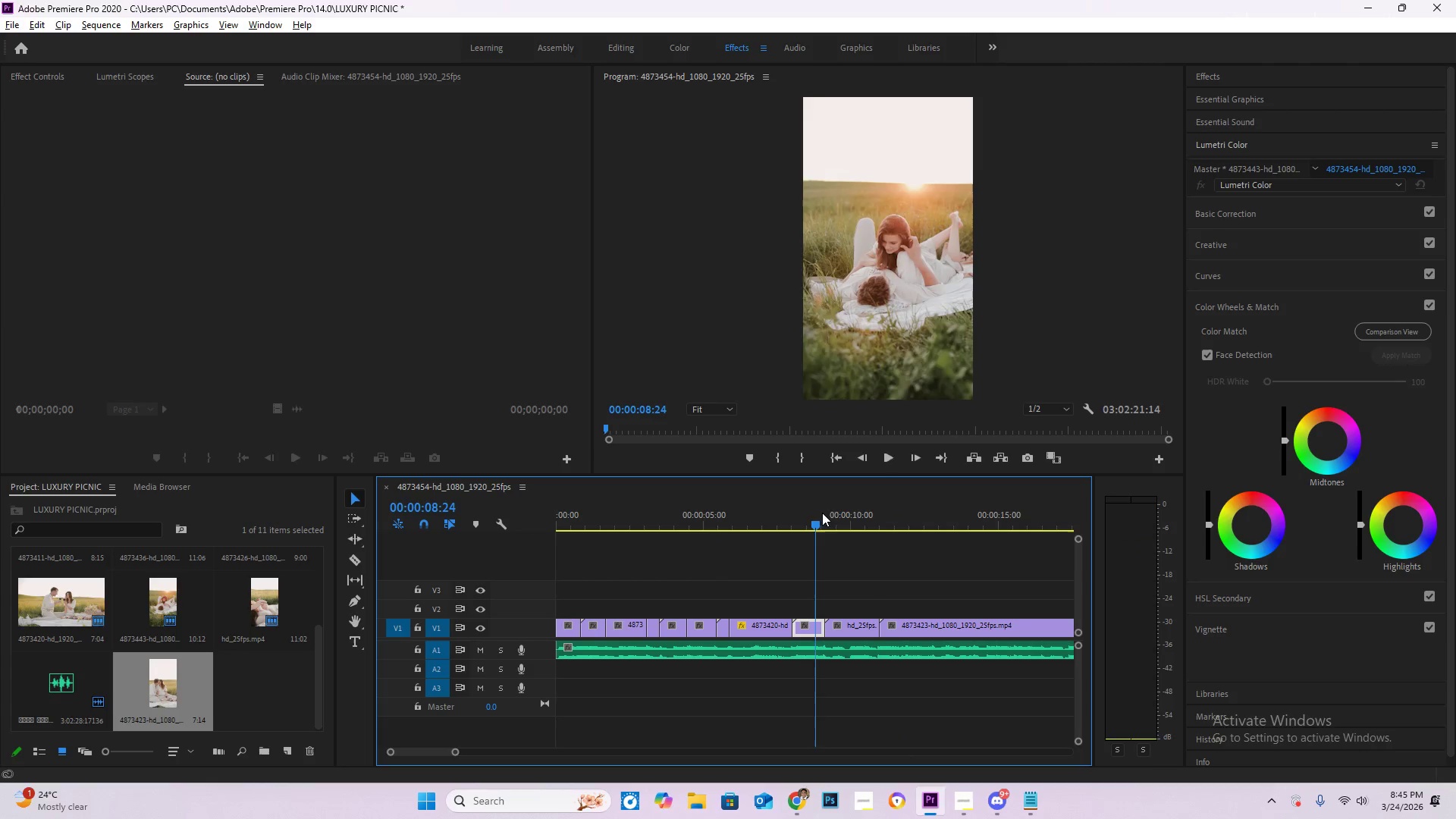 
key(Space)
 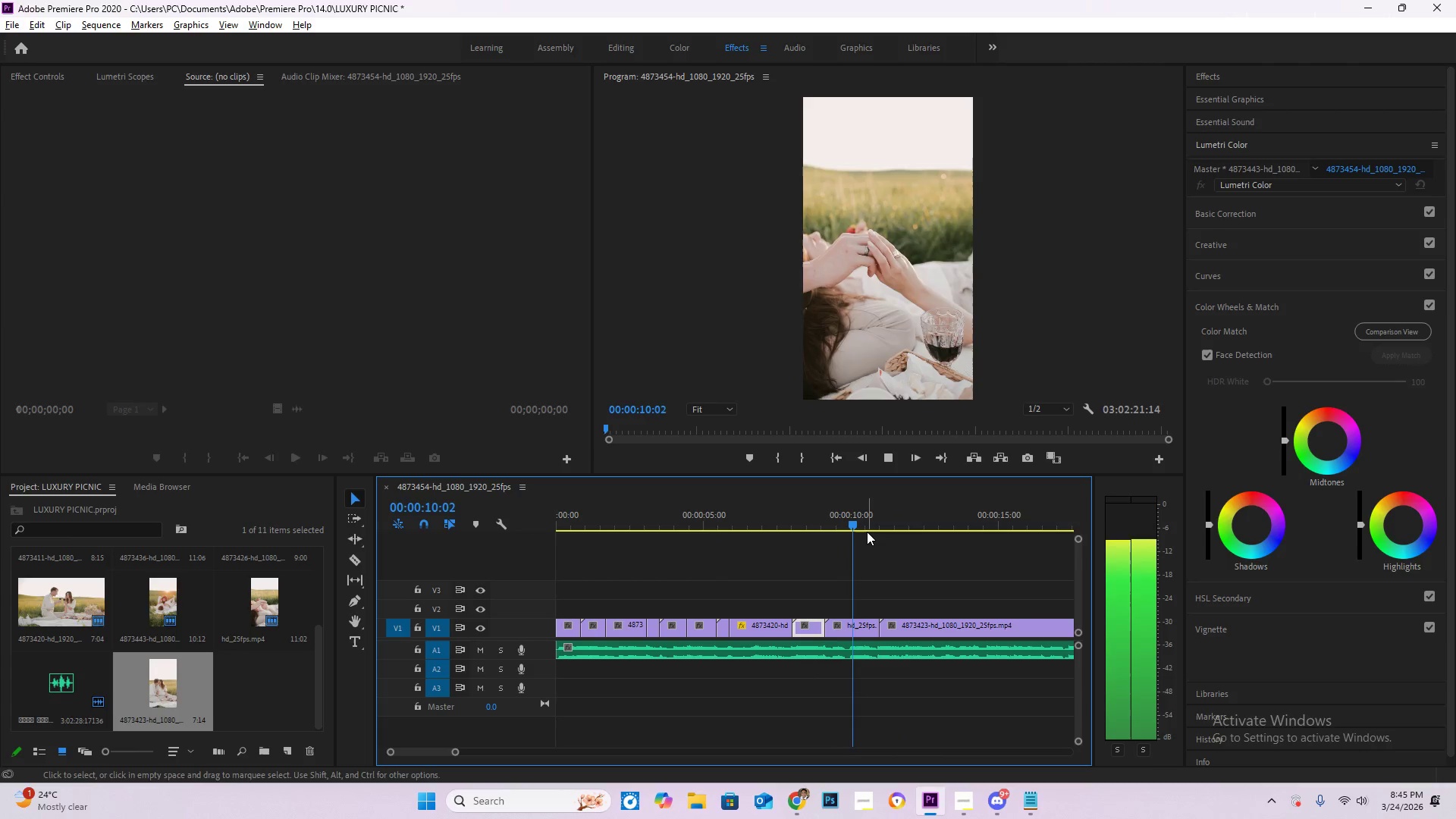 
key(Space)
 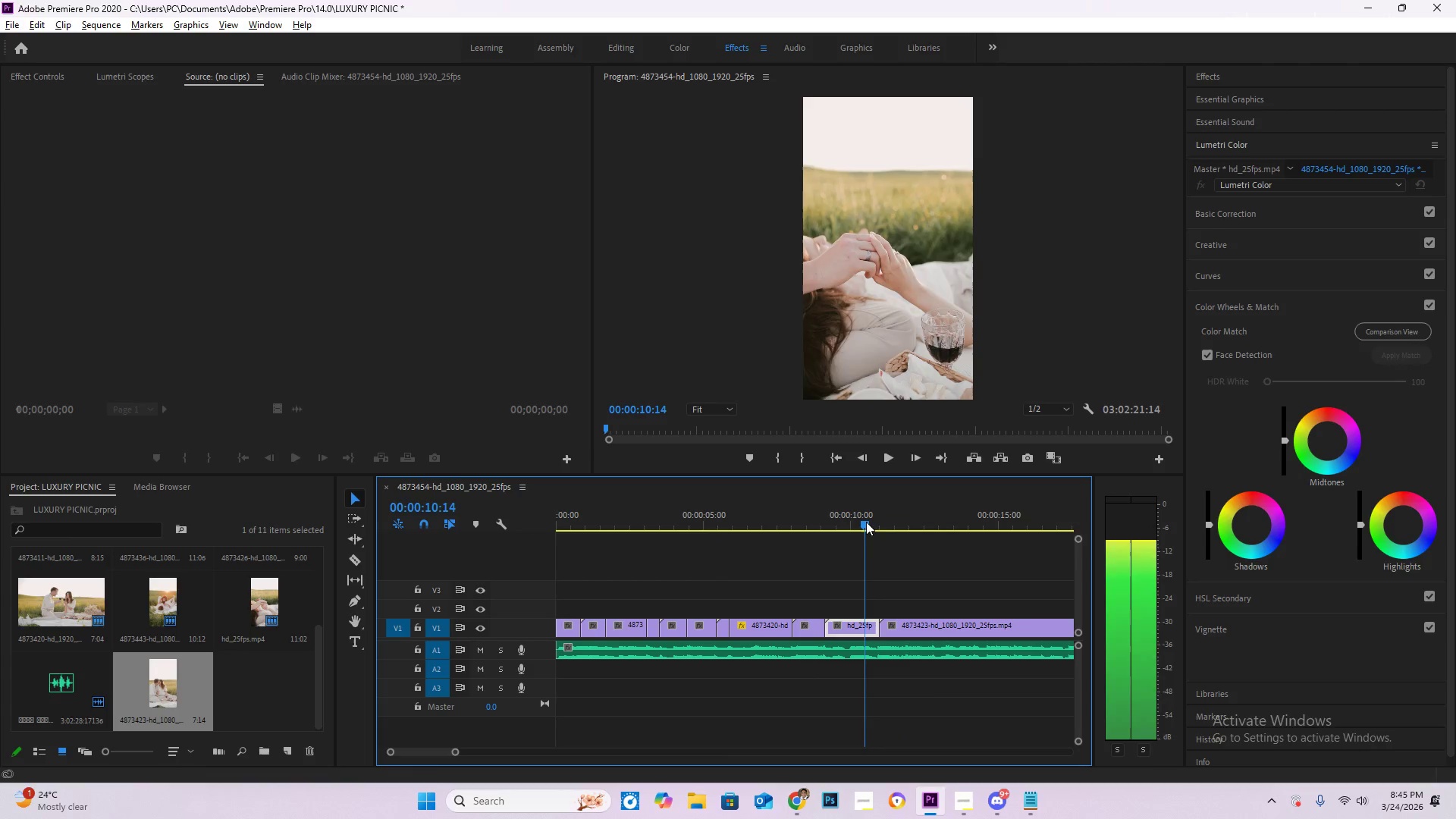 
left_click_drag(start_coordinate=[878, 635], to_coordinate=[865, 632])
 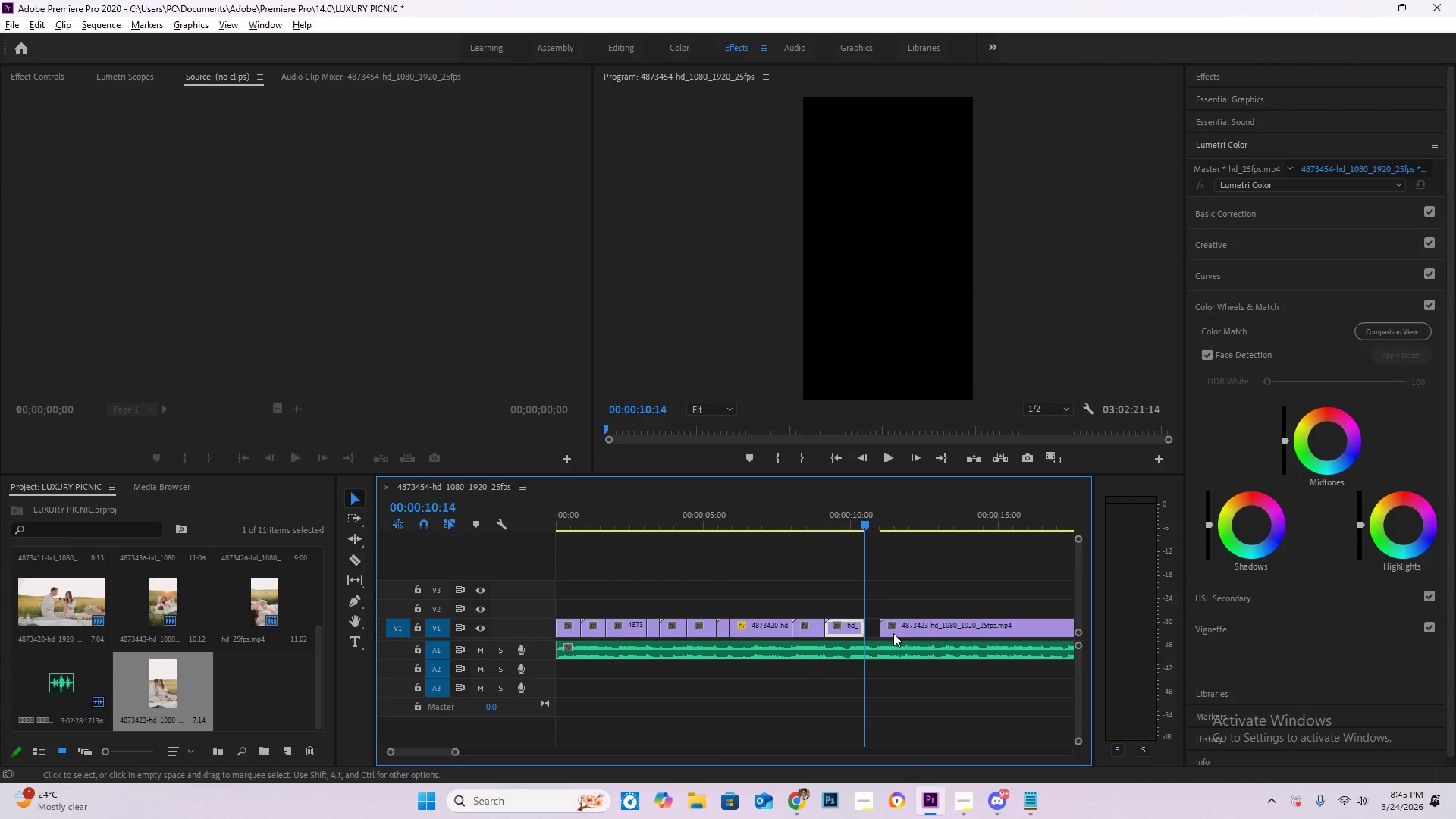 
left_click_drag(start_coordinate=[893, 633], to_coordinate=[874, 630])
 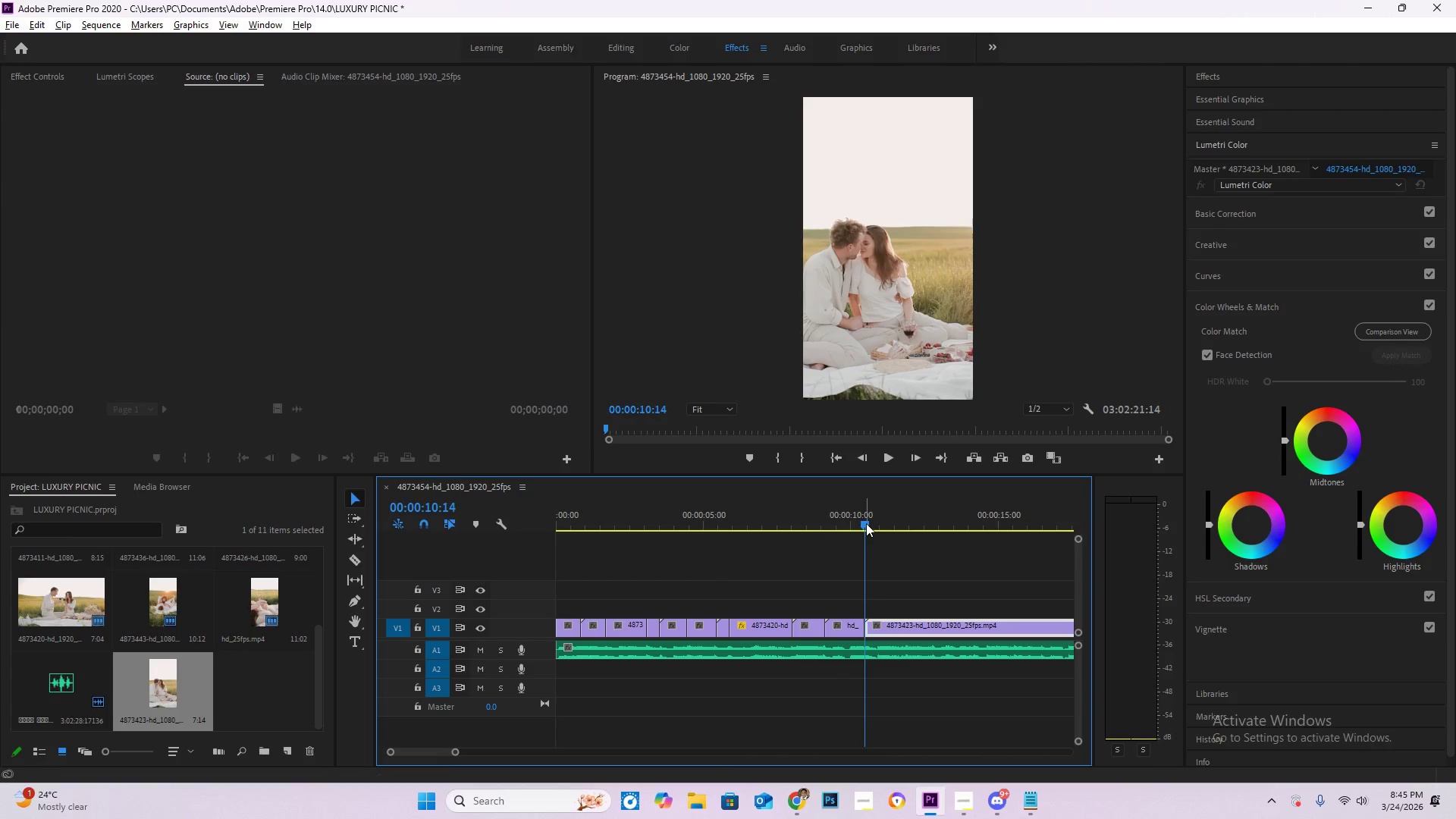 
left_click_drag(start_coordinate=[866, 523], to_coordinate=[844, 521])
 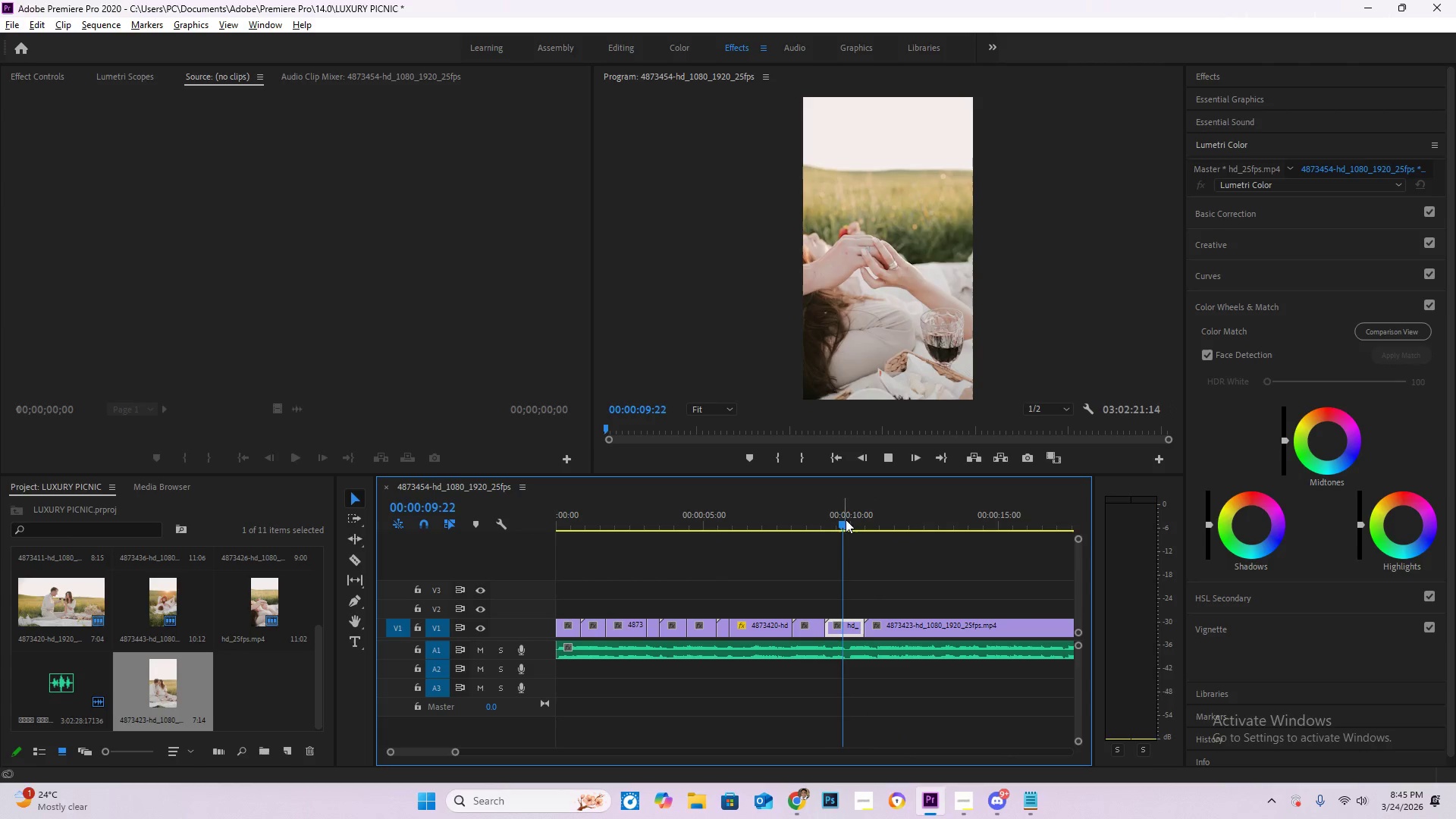 
key(Space)
 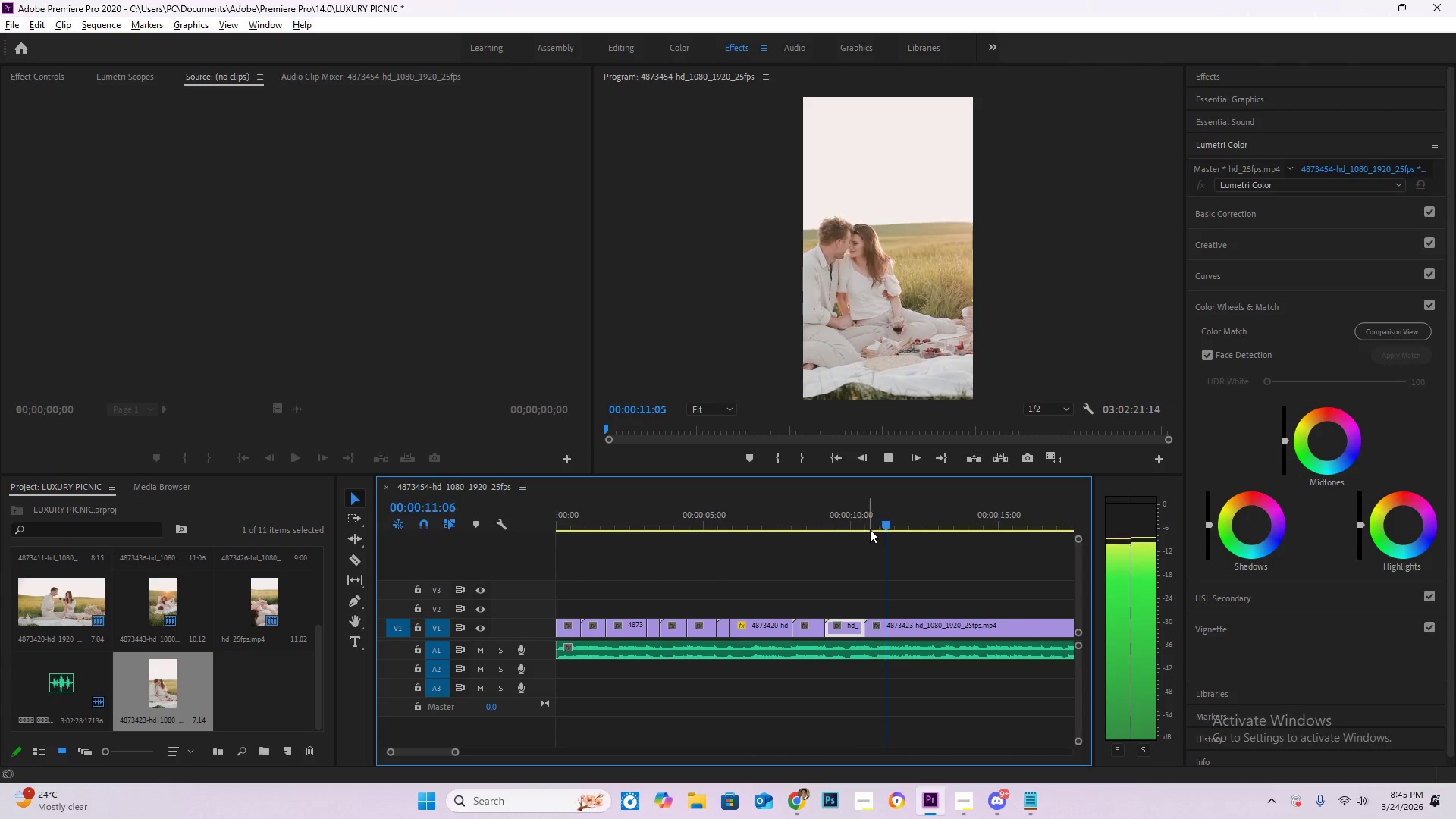 
left_click_drag(start_coordinate=[893, 532], to_coordinate=[854, 528])
 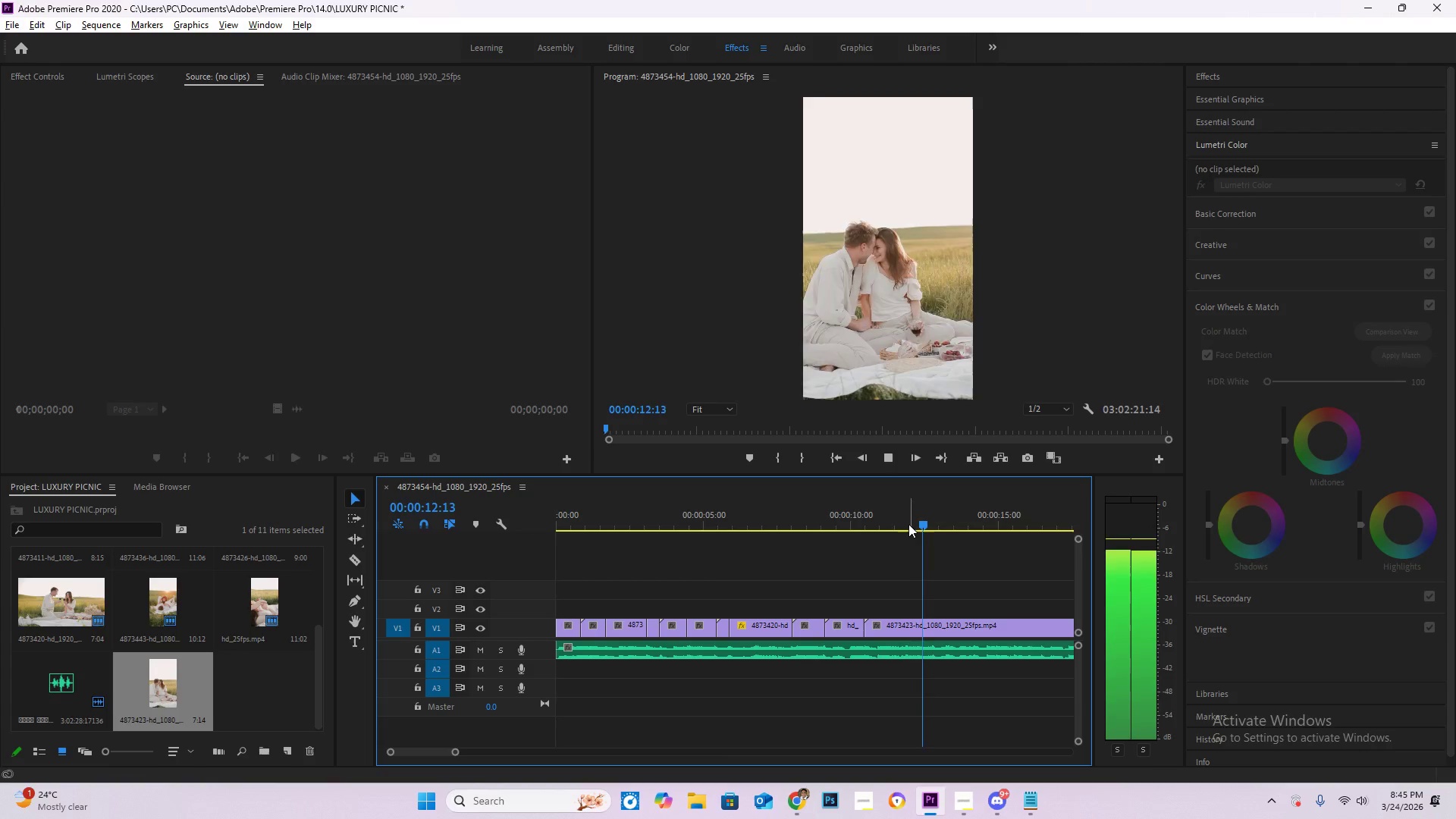 
left_click_drag(start_coordinate=[899, 522], to_coordinate=[845, 513])
 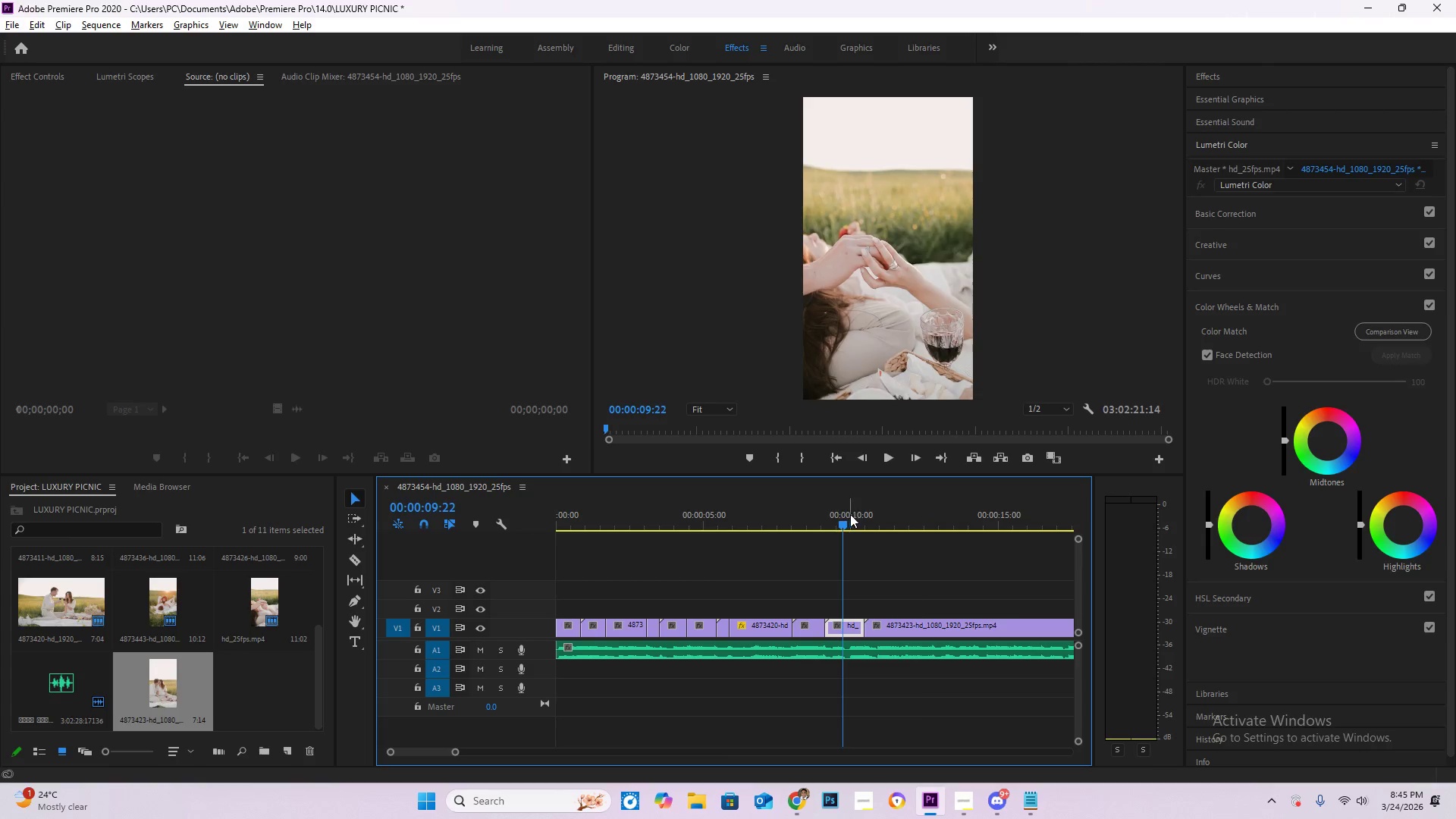 
key(Space)
 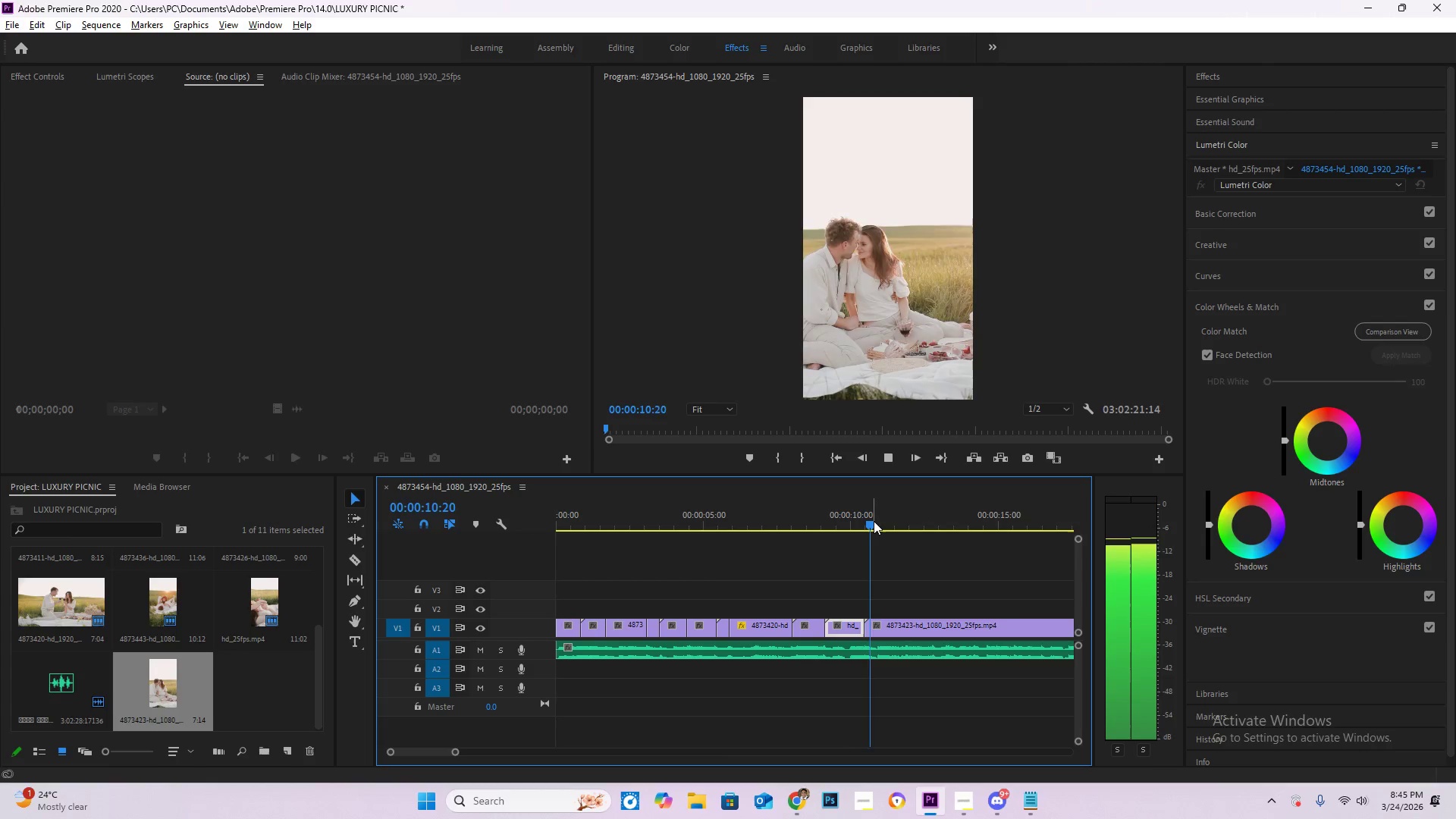 
key(Space)
 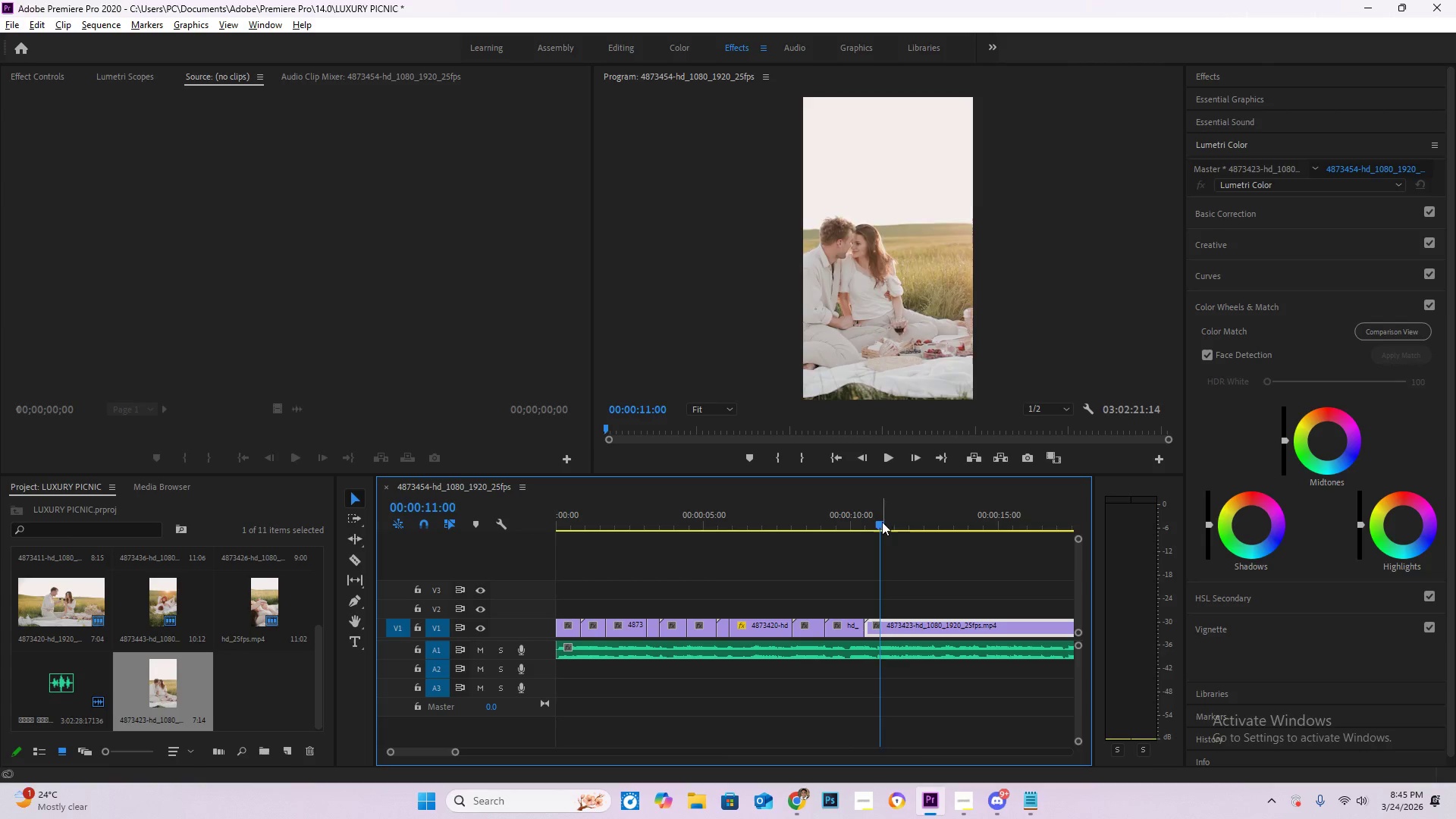 
left_click_drag(start_coordinate=[882, 522], to_coordinate=[803, 514])
 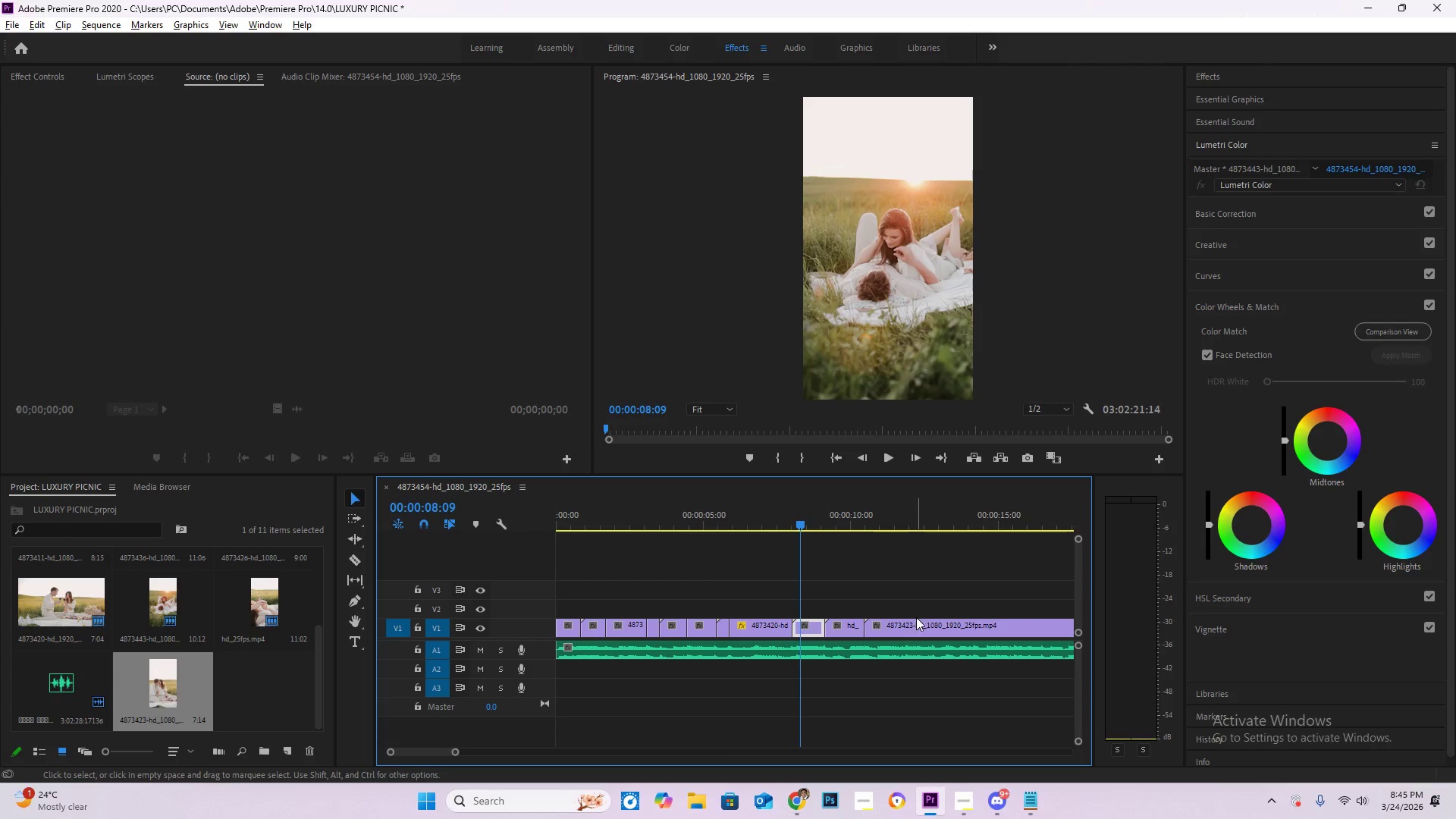 
hold_key(key=AltLeft, duration=0.7)
scroll: coordinate [893, 648], scroll_direction: up, amount: 6.0
 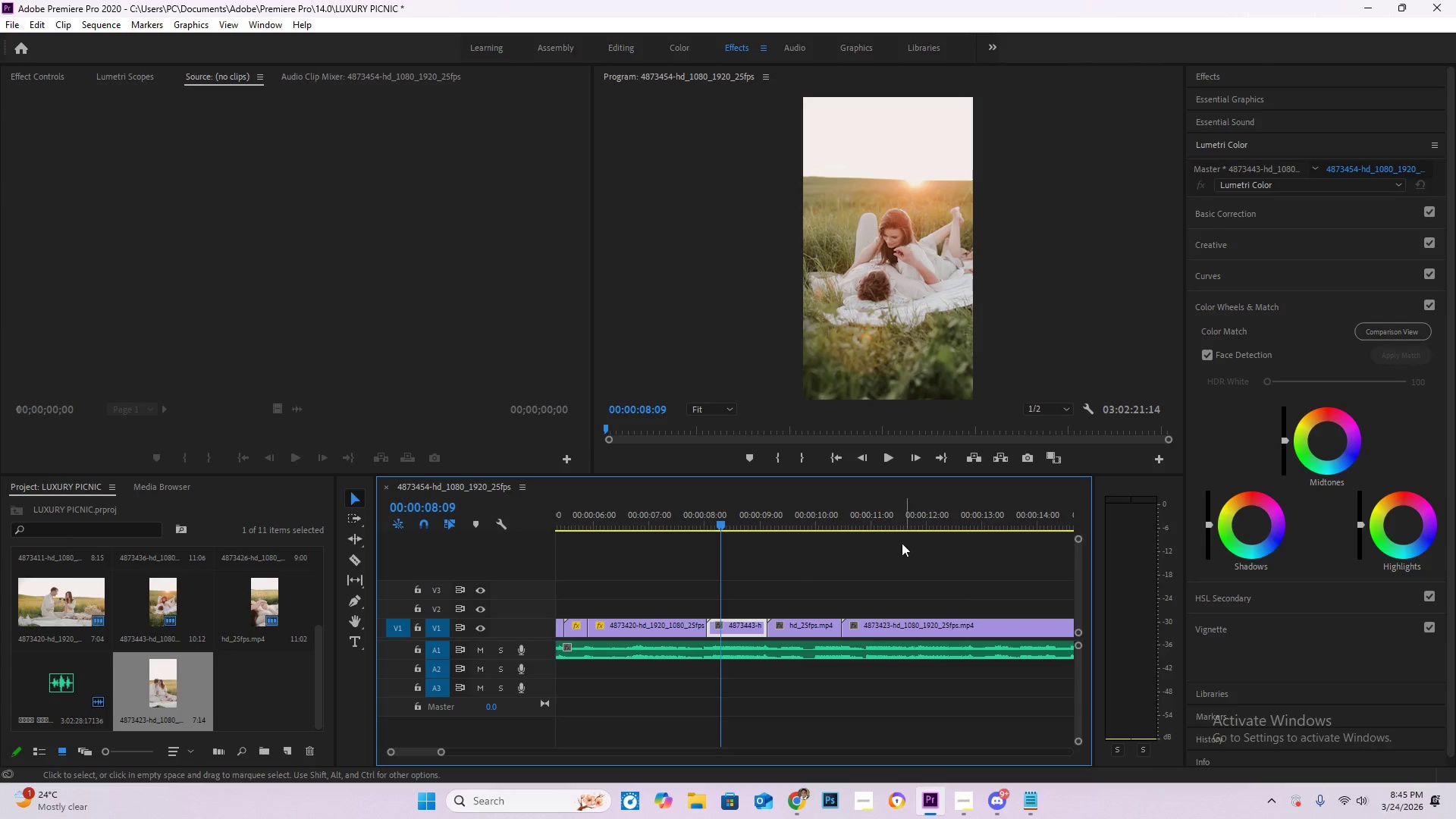 
left_click_drag(start_coordinate=[882, 526], to_coordinate=[868, 519])
 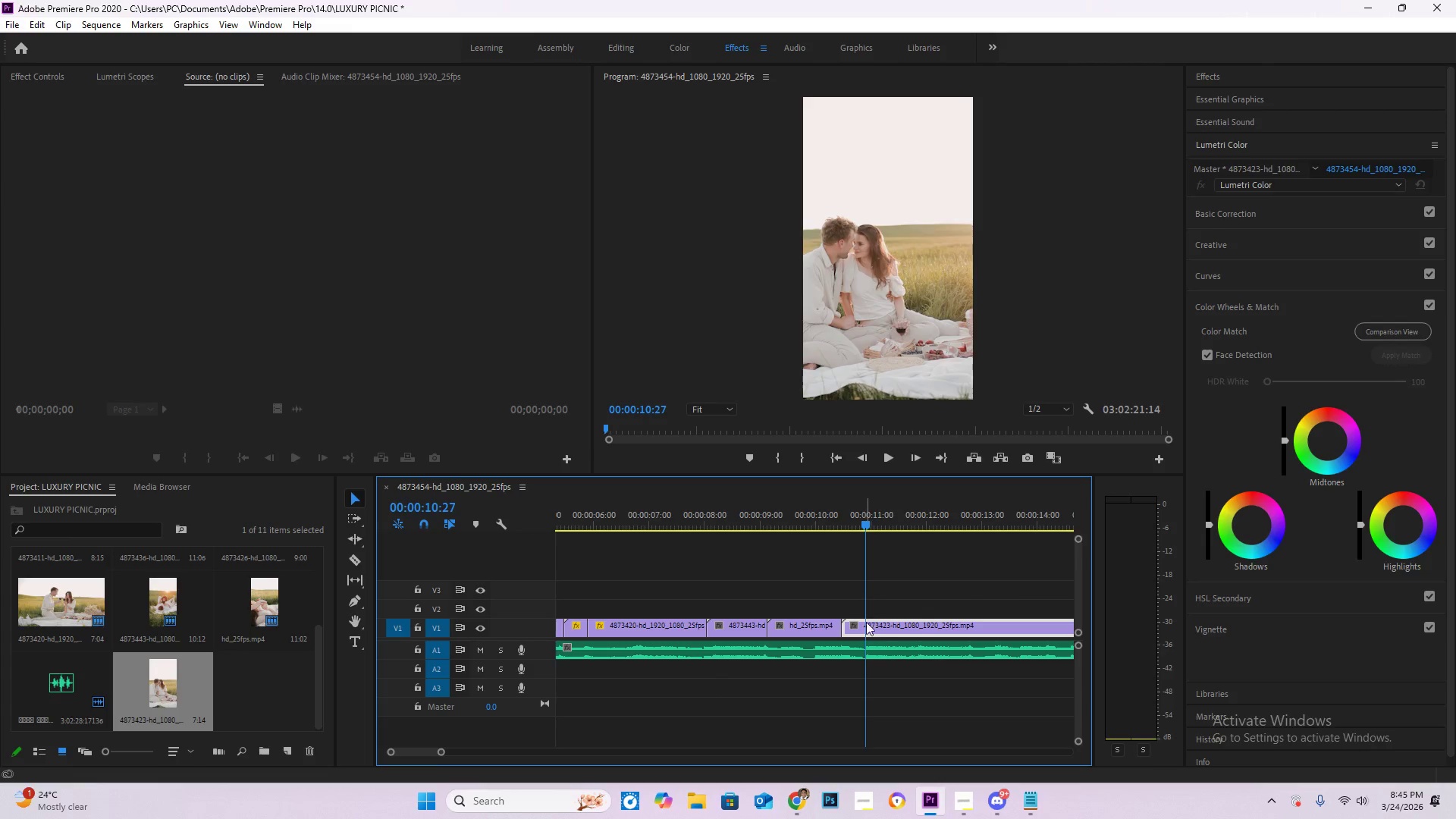 
key(C)
 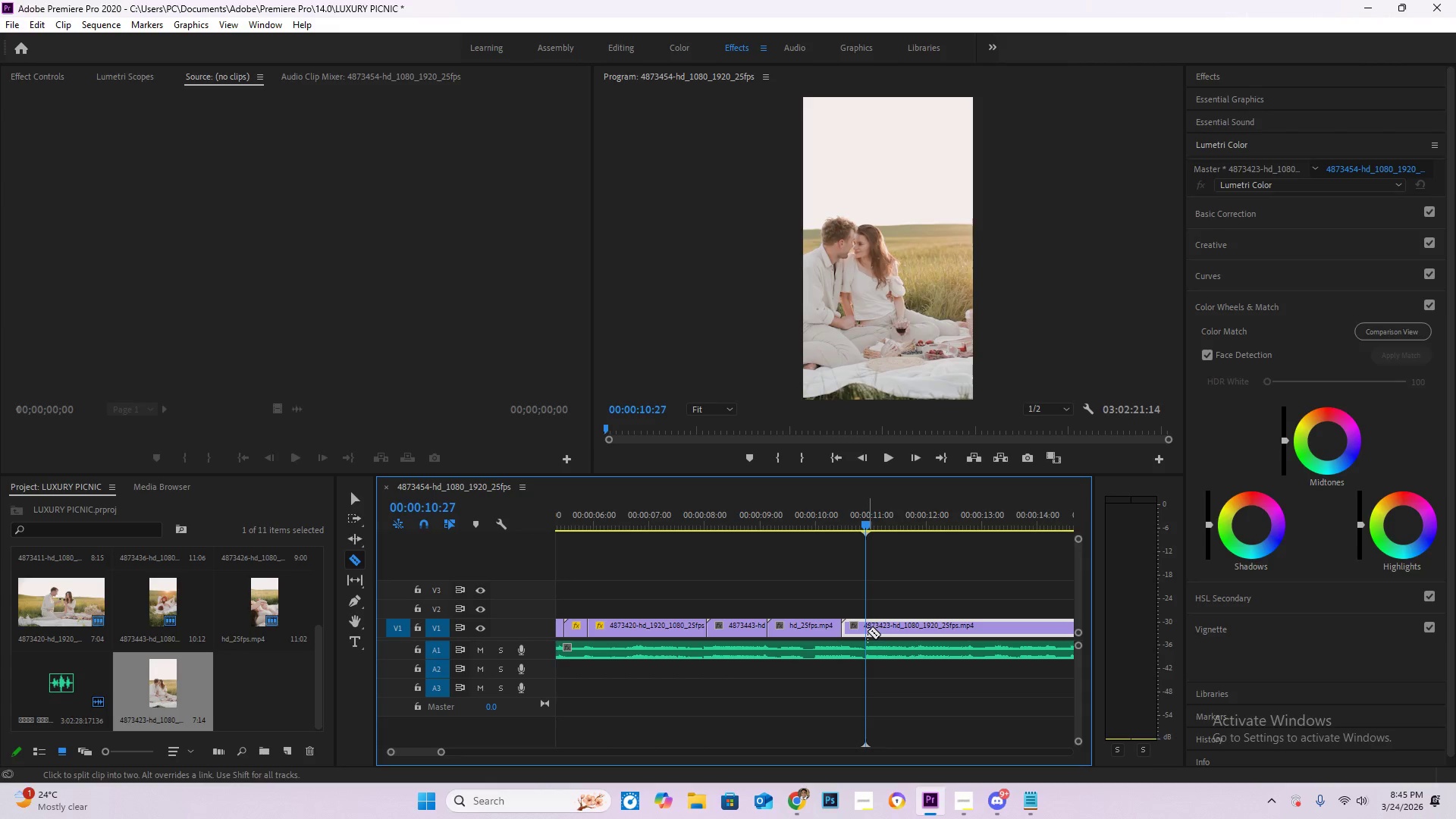 
left_click([867, 631])
 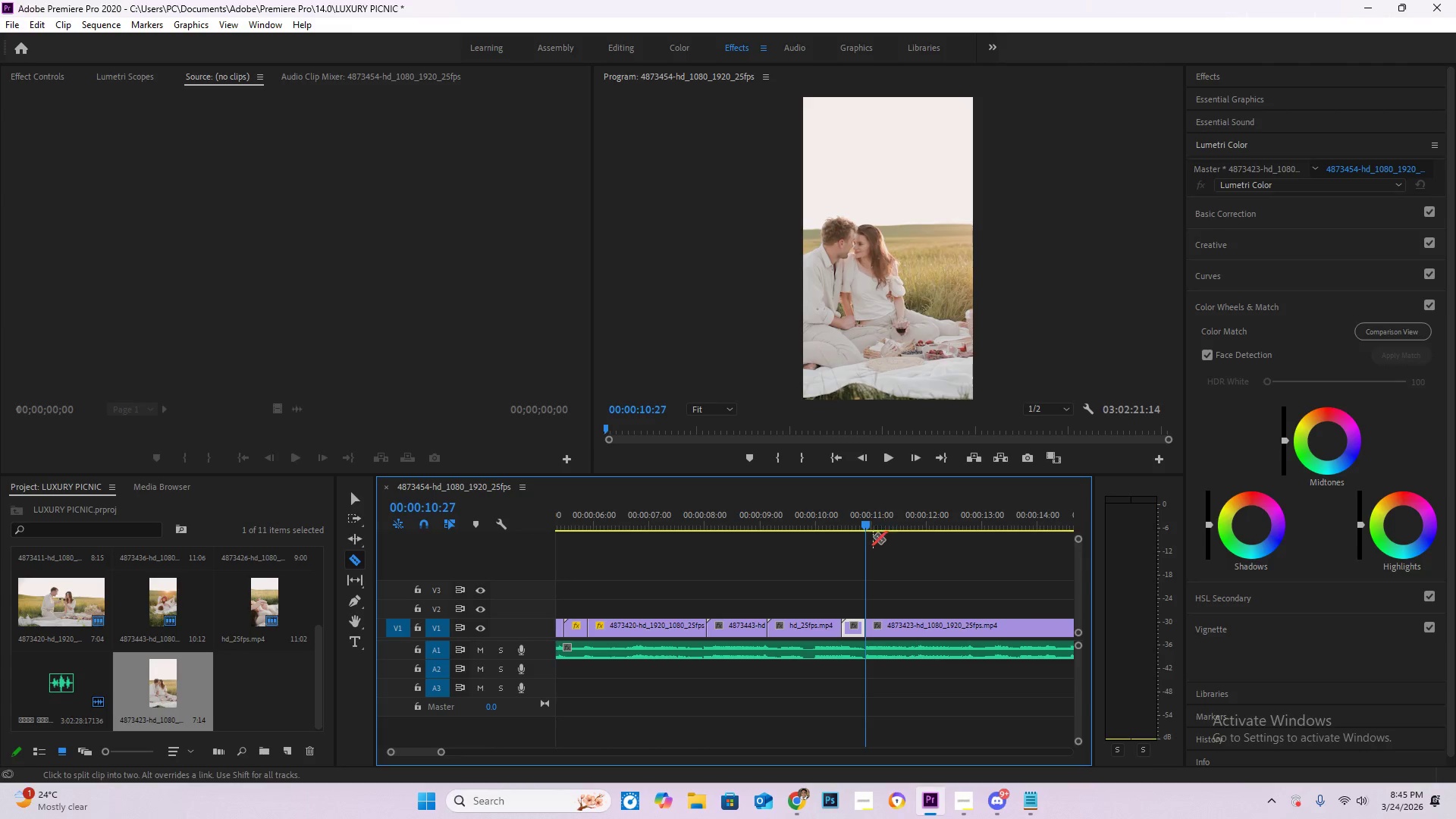 
left_click_drag(start_coordinate=[867, 528], to_coordinate=[917, 537])
 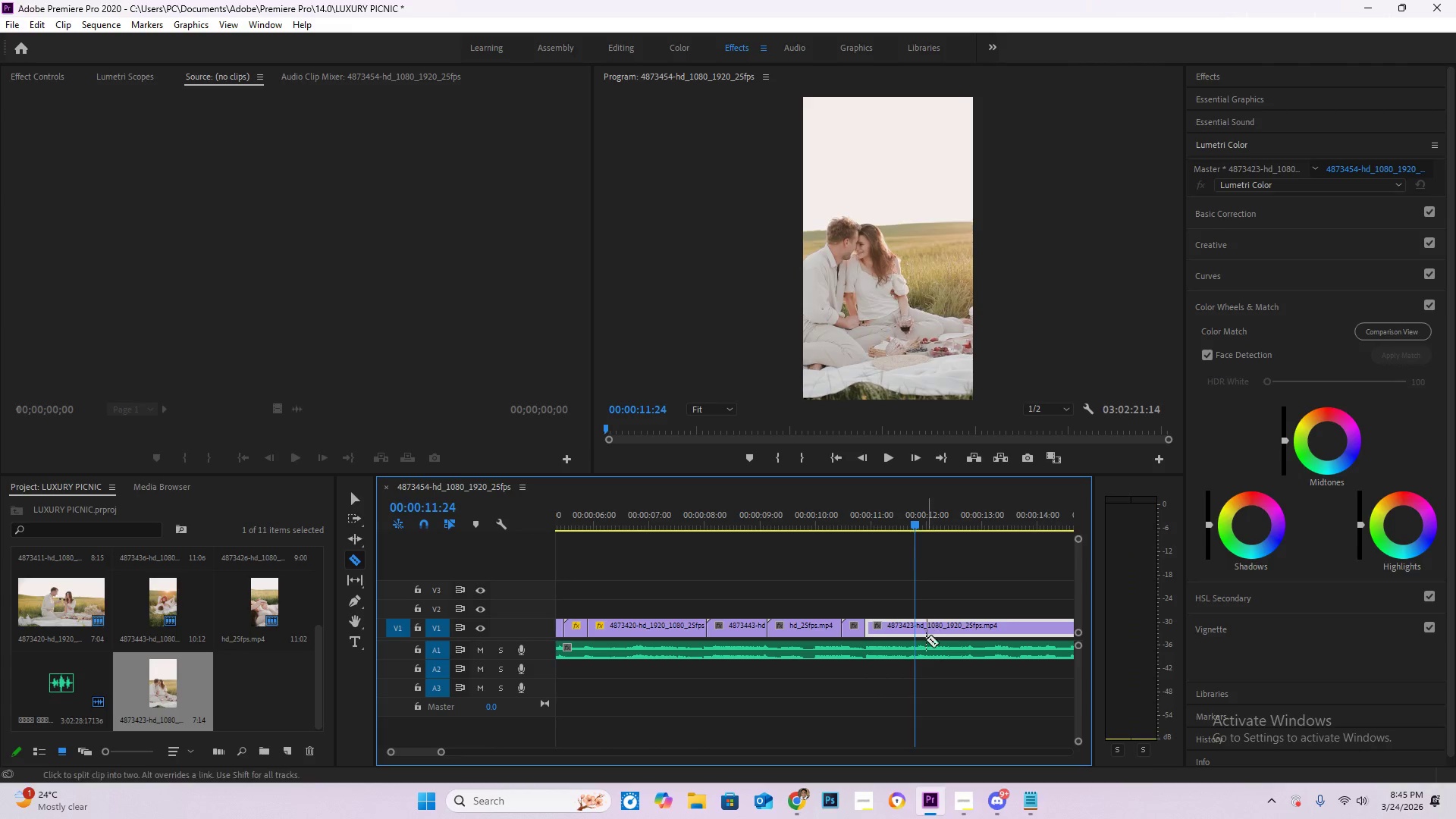 
type(CV)
 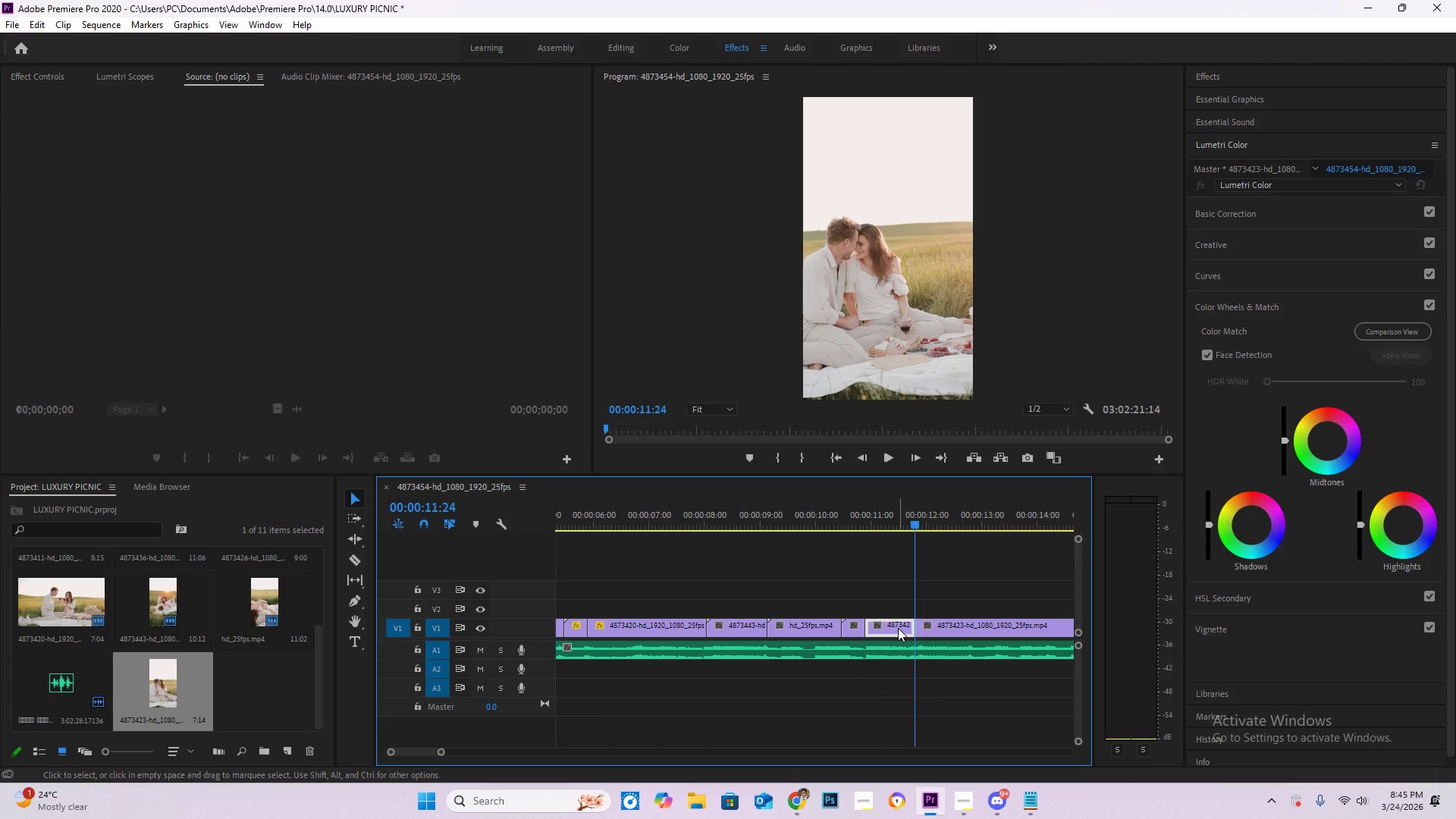 
double_click([898, 628])
 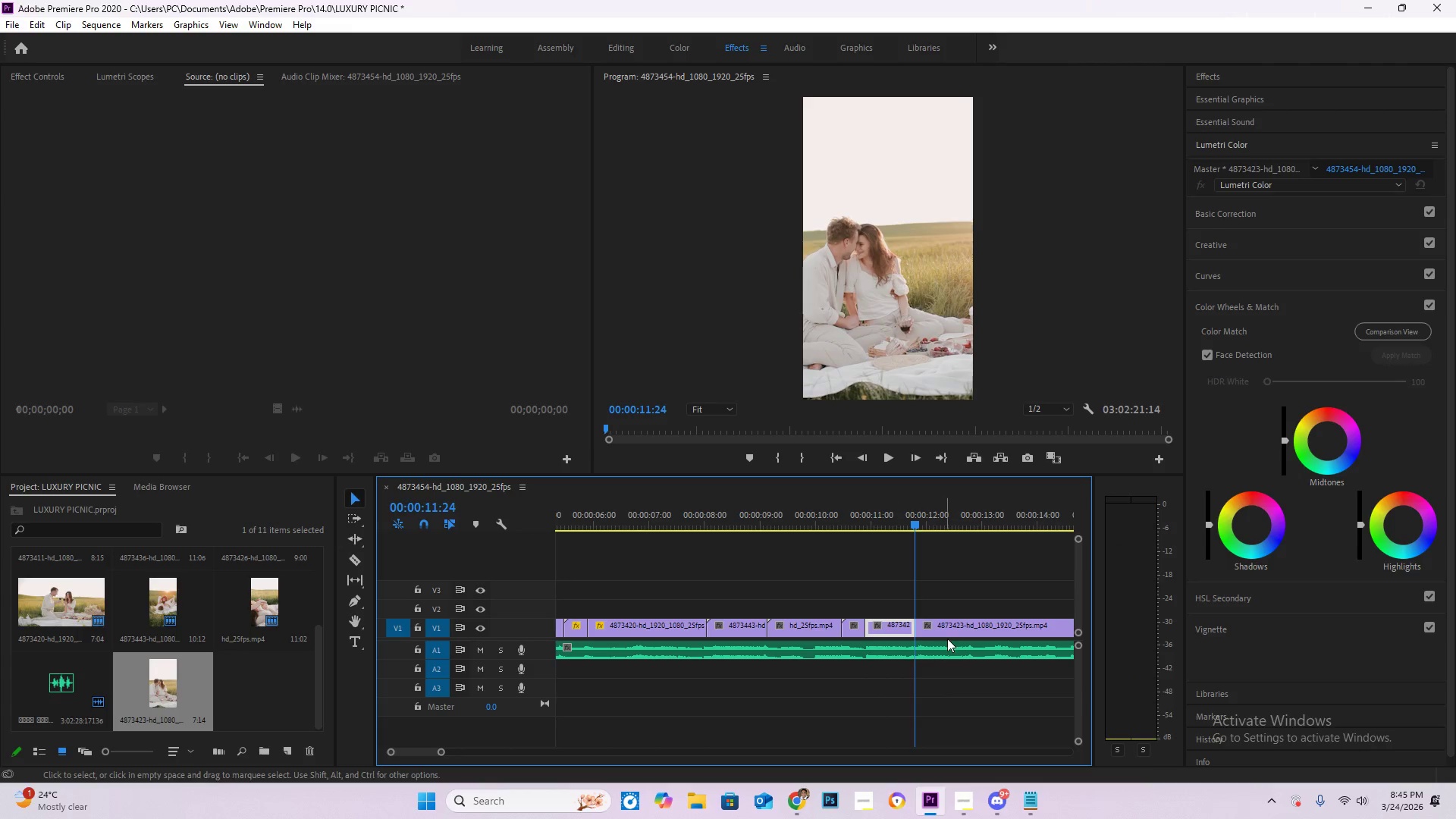 
key(Delete)
 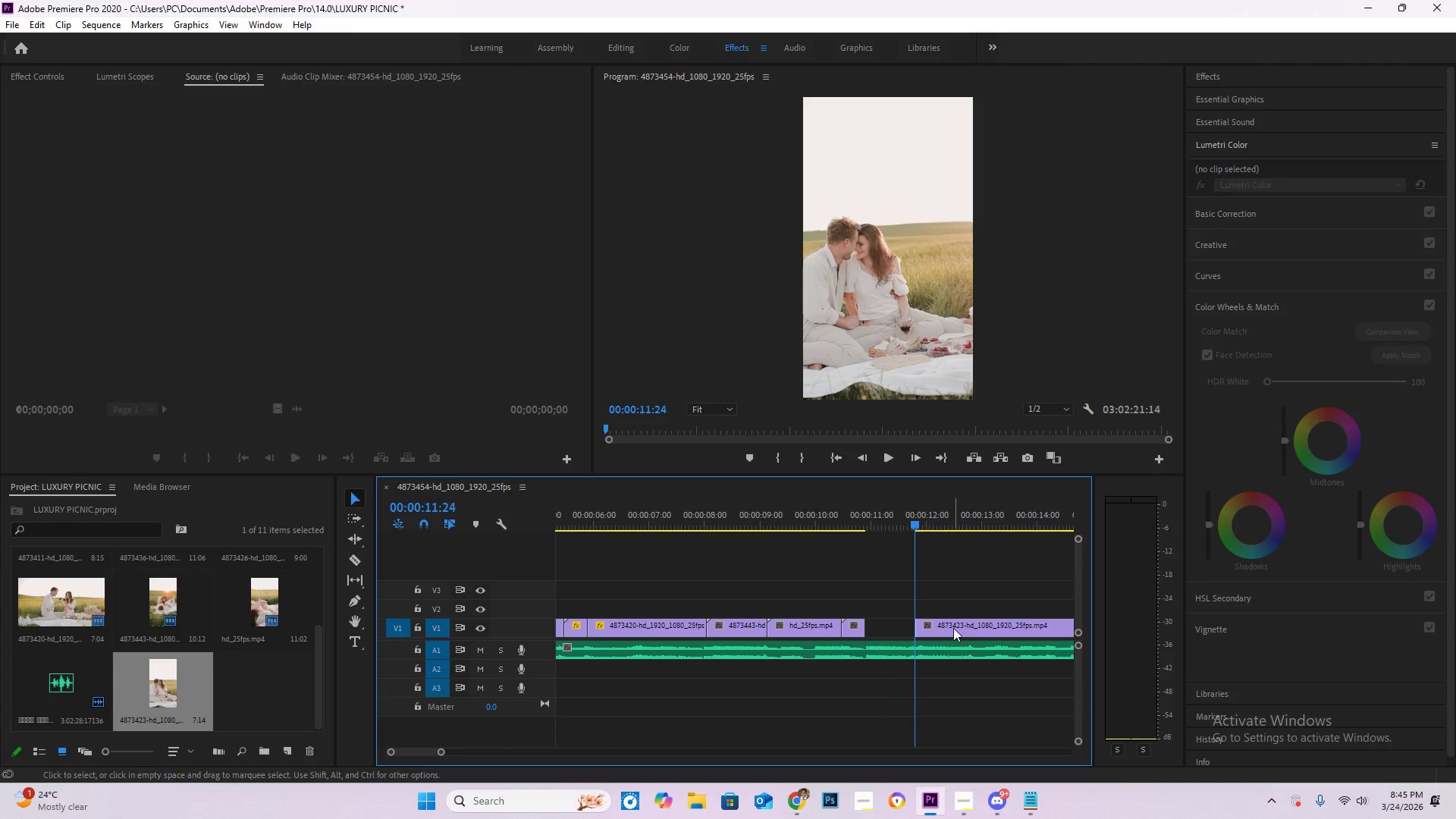 
left_click_drag(start_coordinate=[953, 628], to_coordinate=[899, 630])
 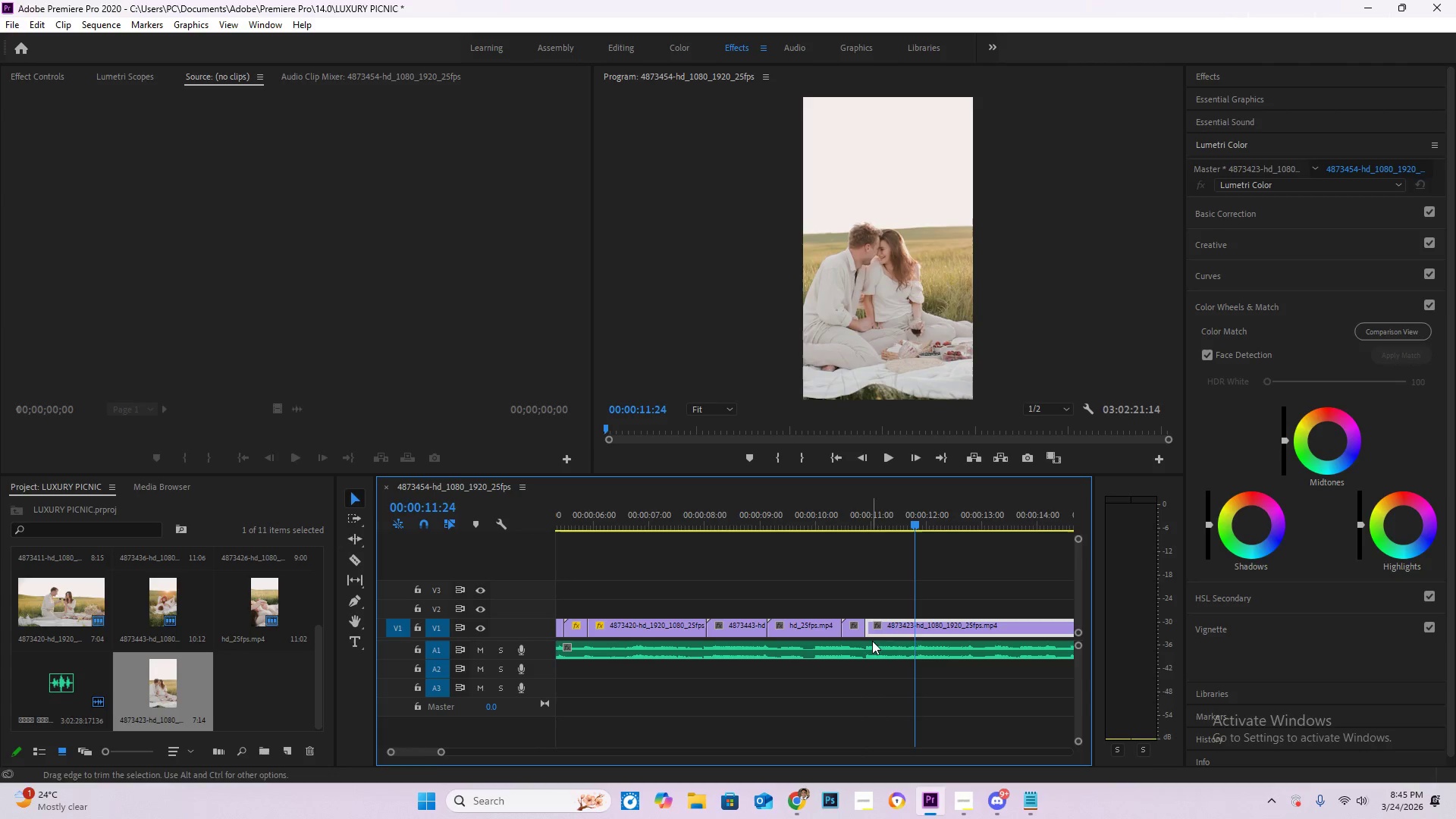 
hold_key(key=AltLeft, duration=0.84)
scroll: coordinate [849, 708], scroll_direction: down, amount: 11.0
 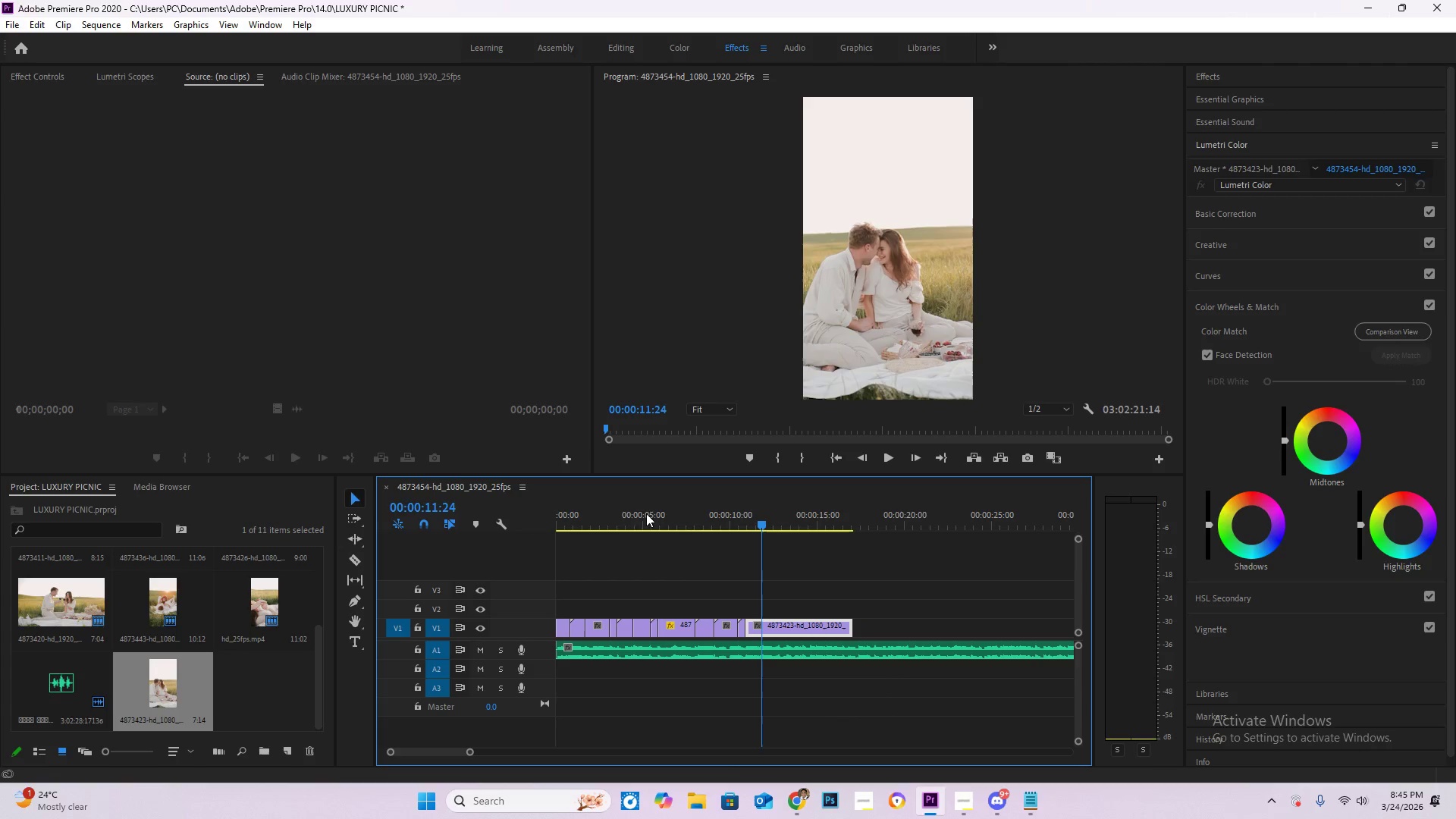 
left_click_drag(start_coordinate=[626, 518], to_coordinate=[509, 524])
 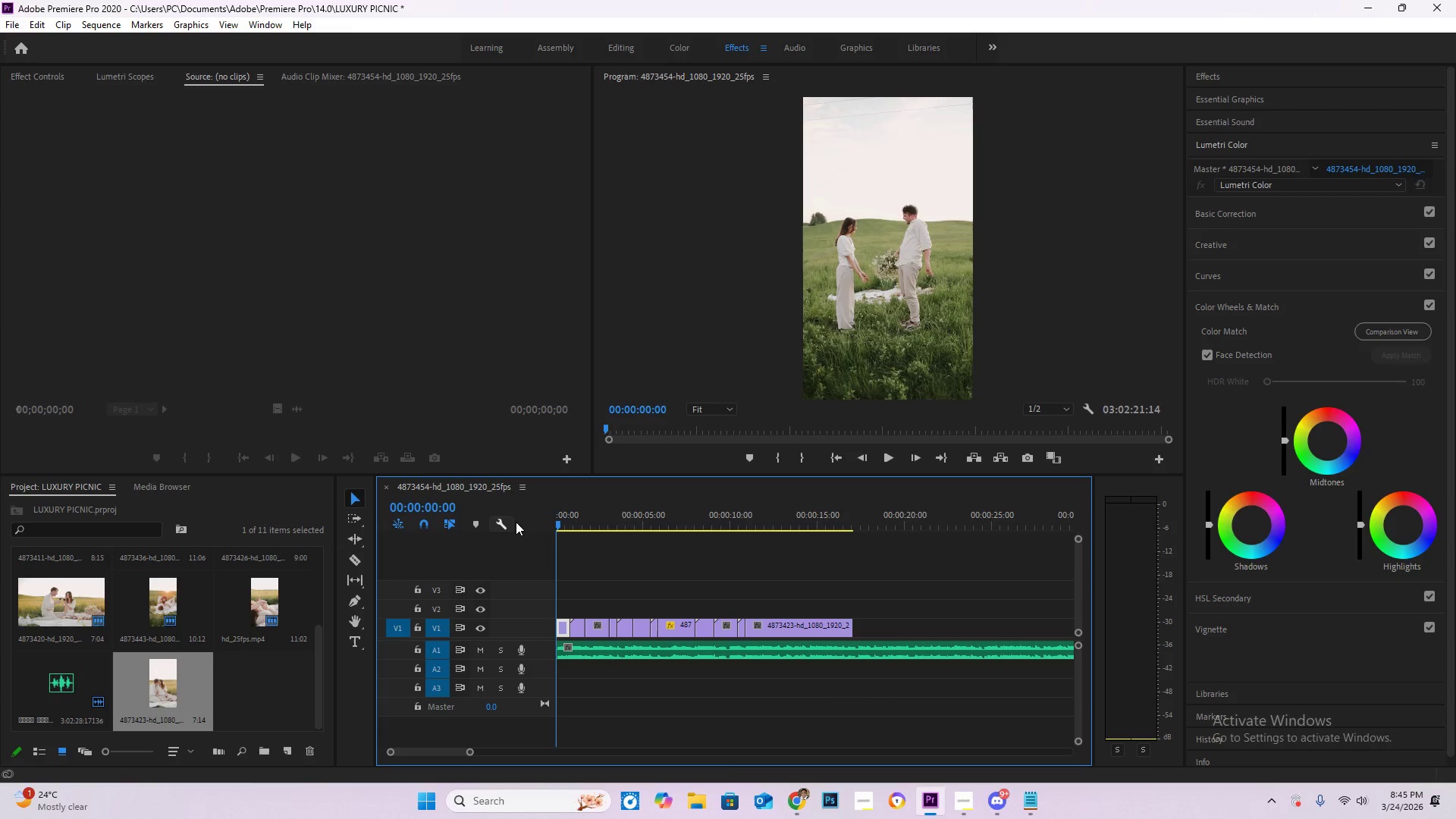 
key(Space)
 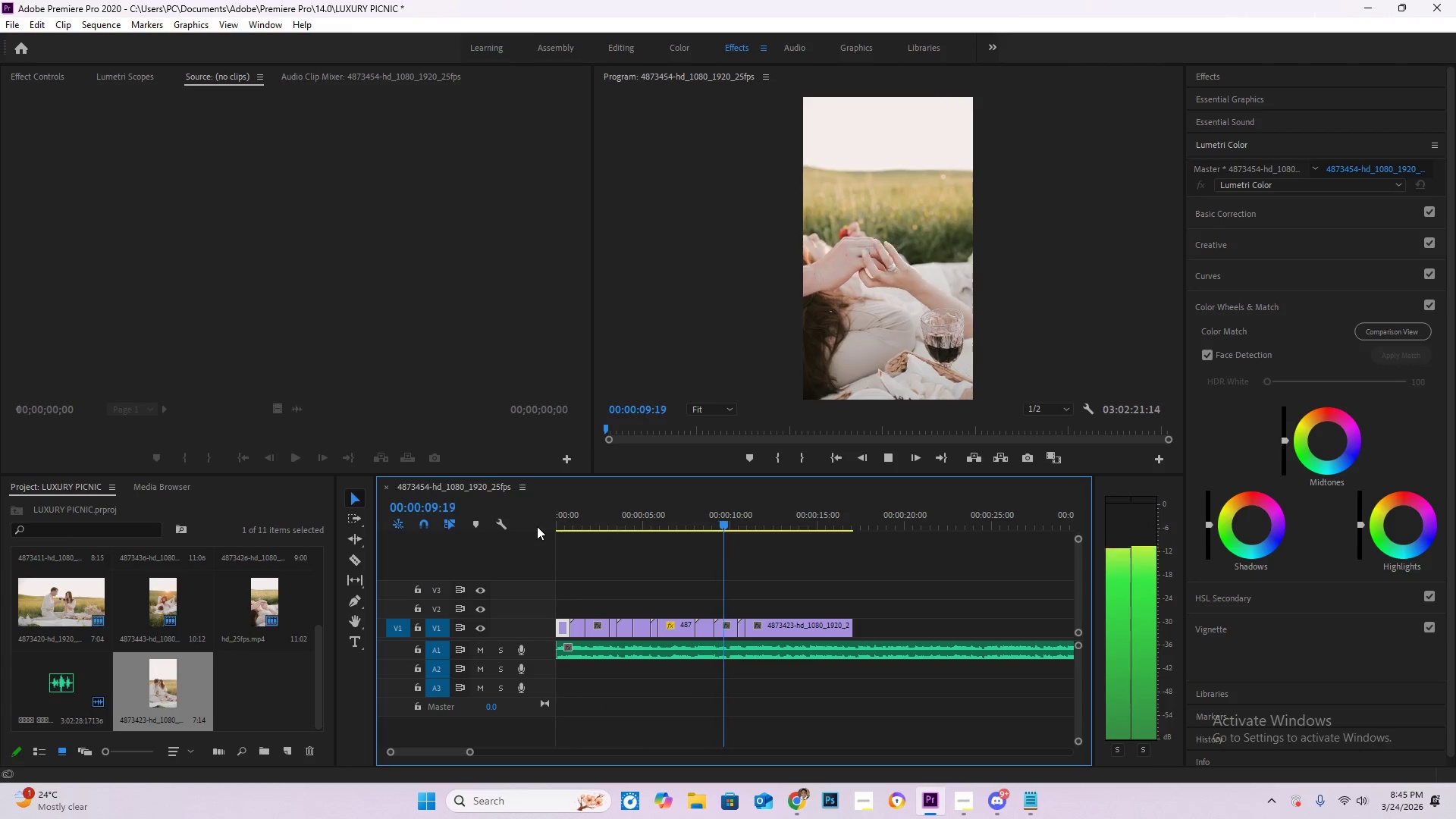 
wait(14.83)
 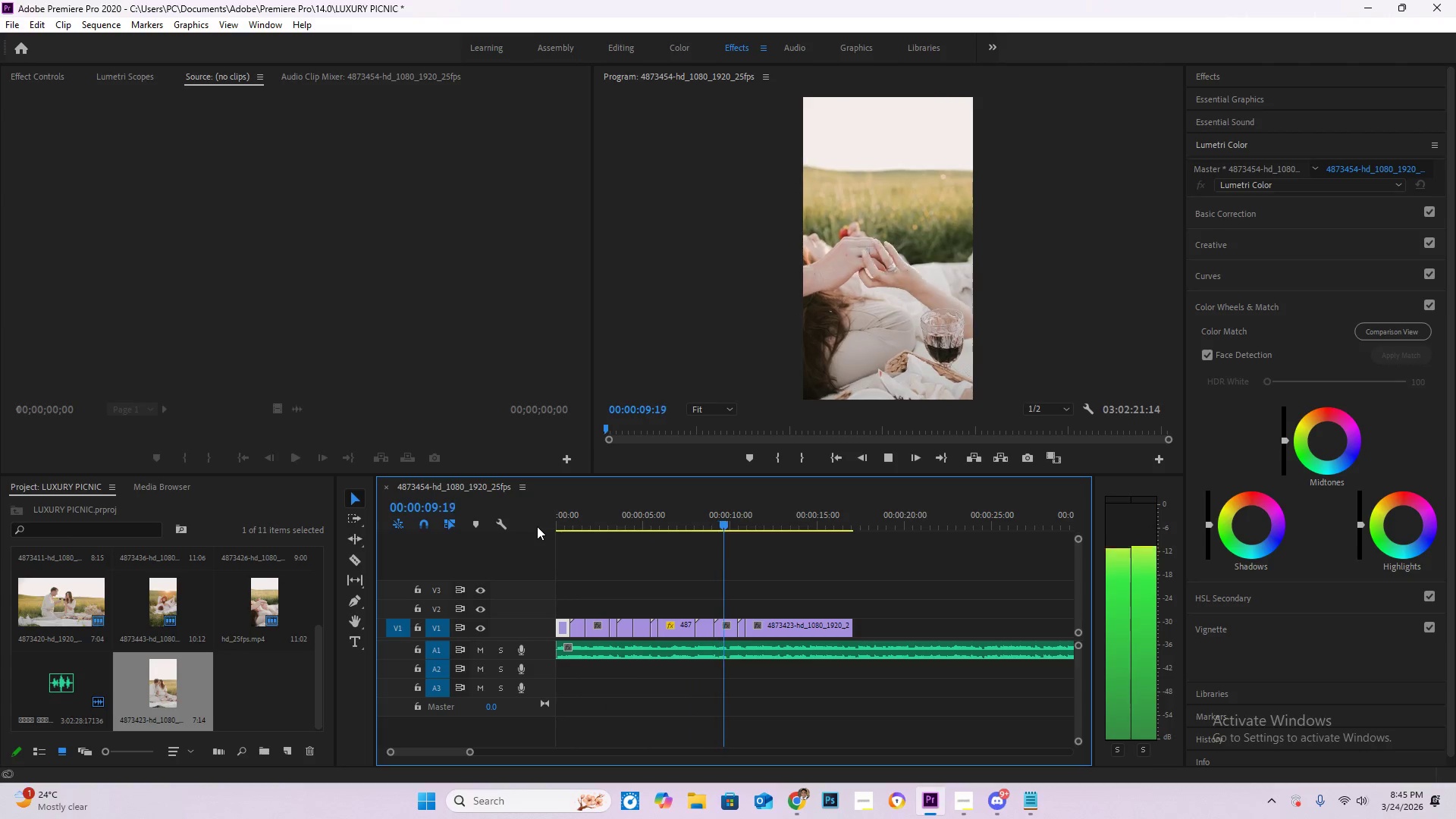 
left_click_drag(start_coordinate=[758, 513], to_coordinate=[733, 515])
 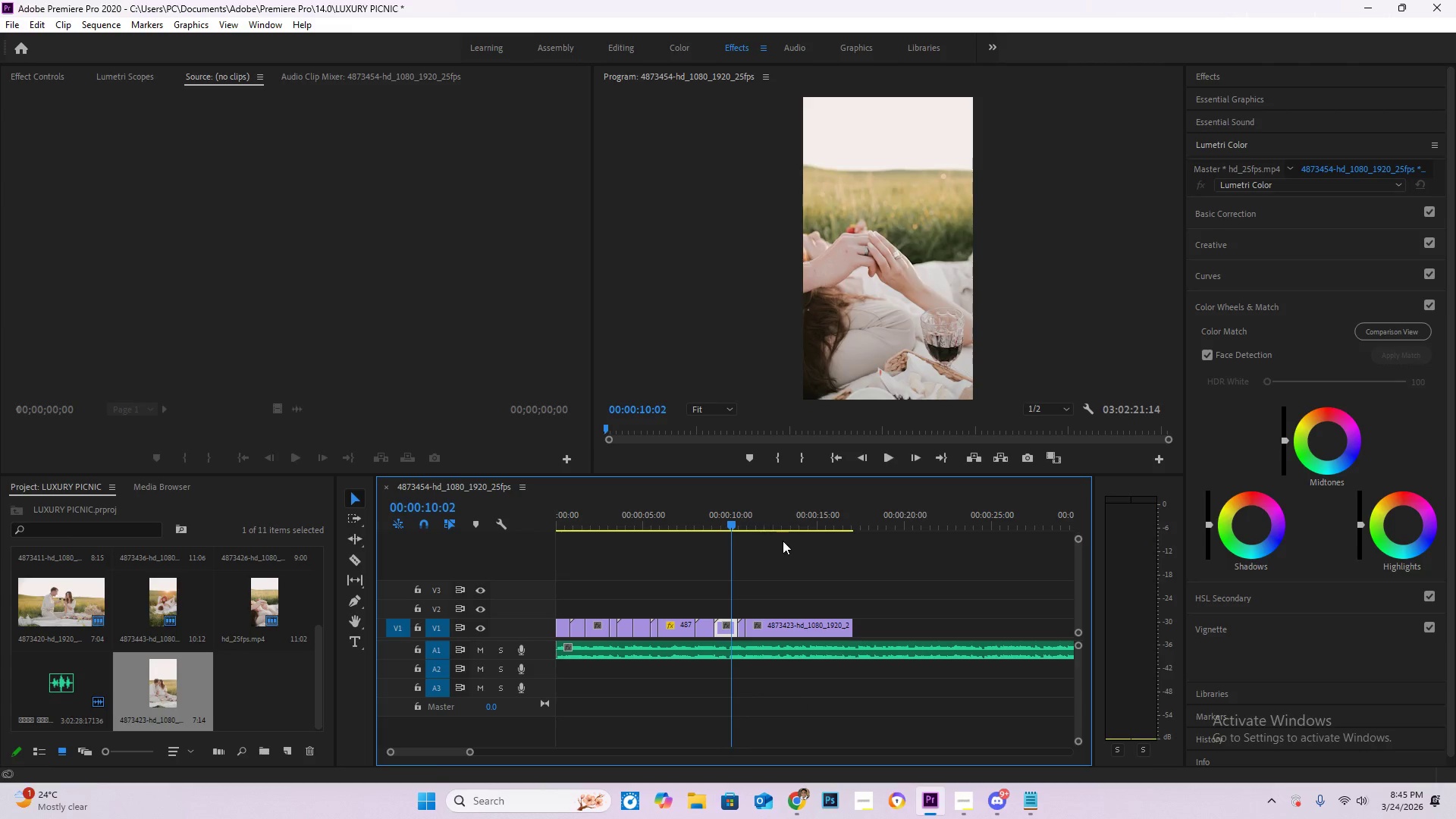 
key(Space)
 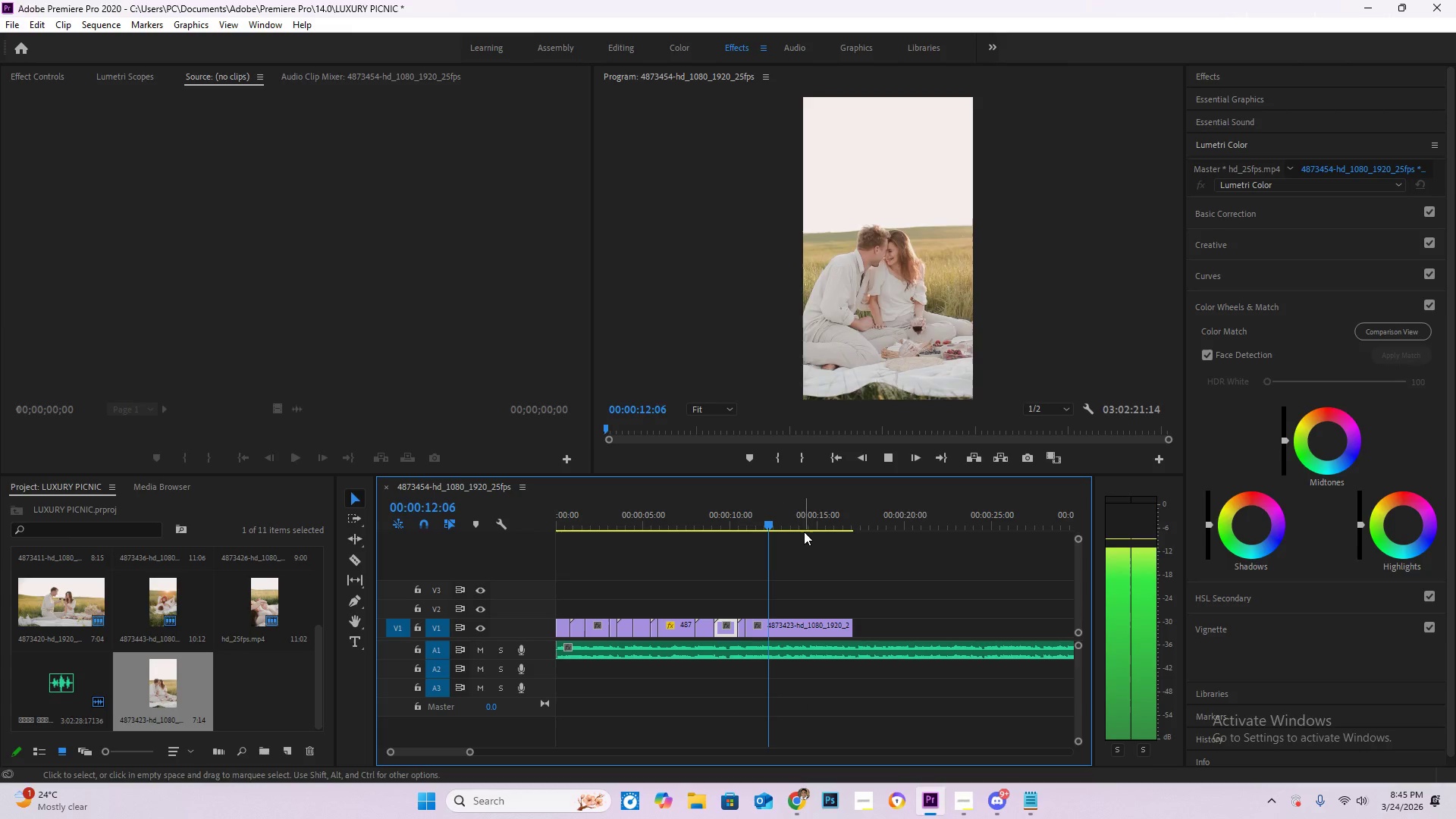 
left_click_drag(start_coordinate=[795, 522], to_coordinate=[781, 516])
 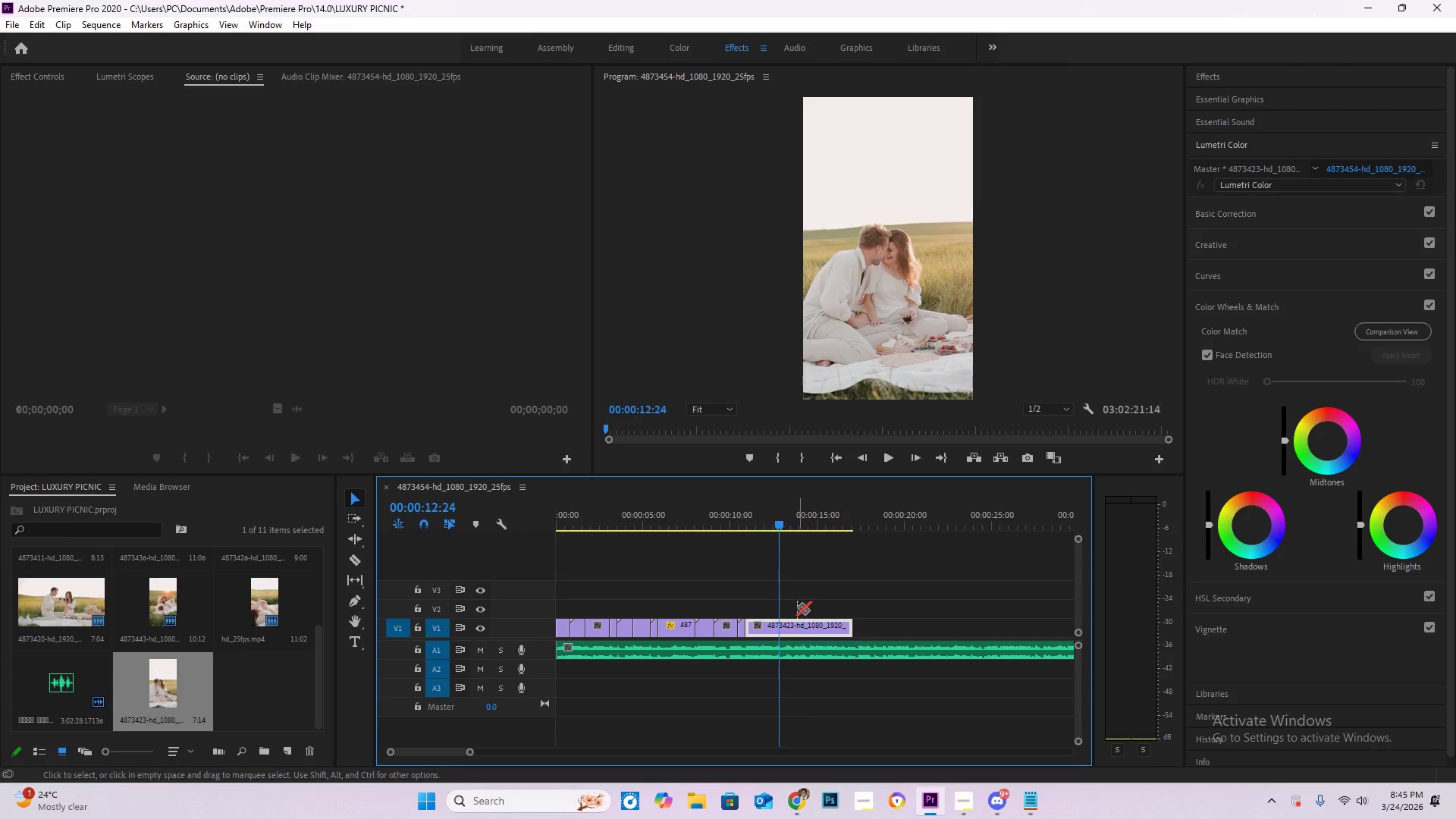 
type(CV)
 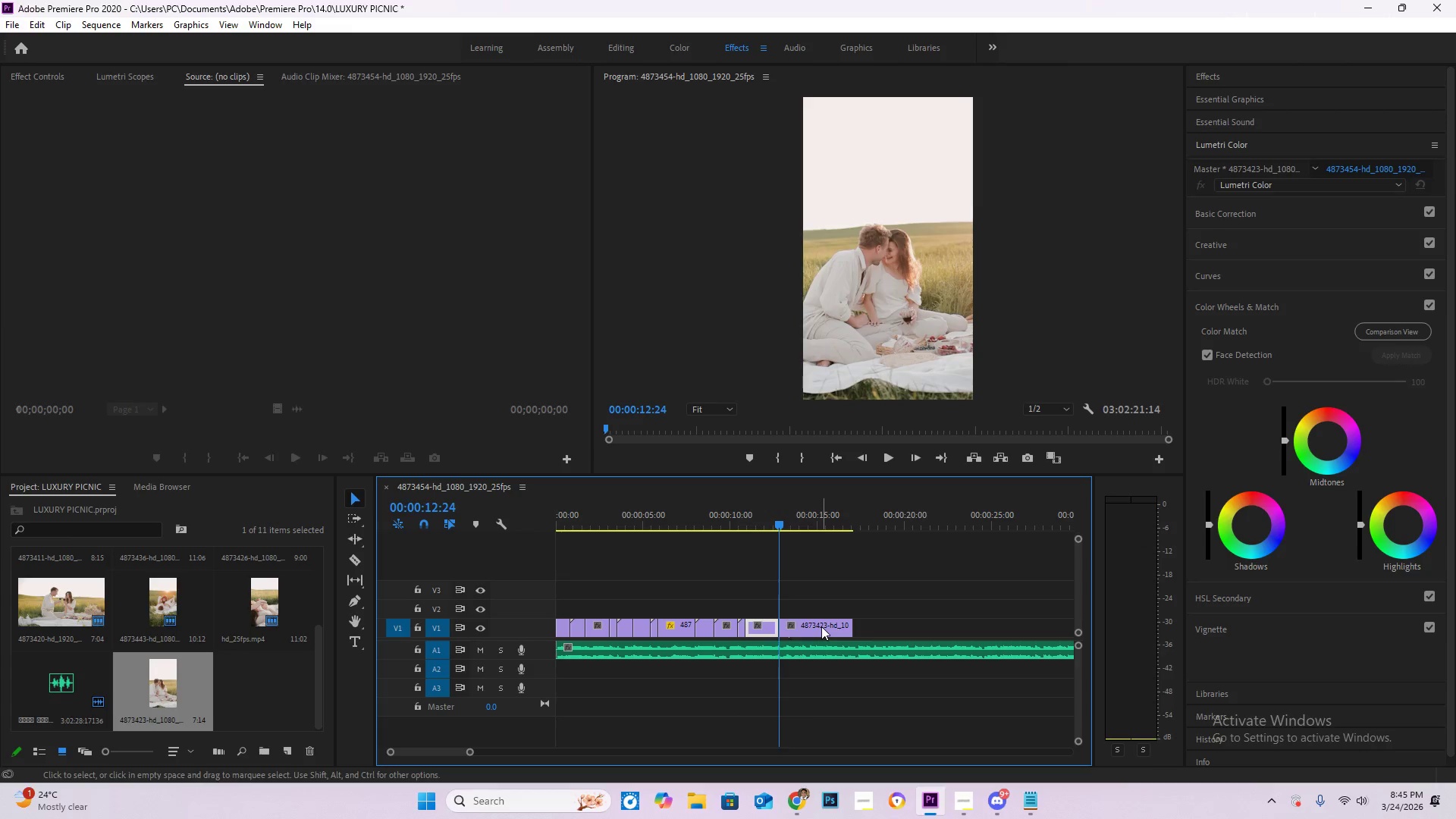 
double_click([821, 626])
 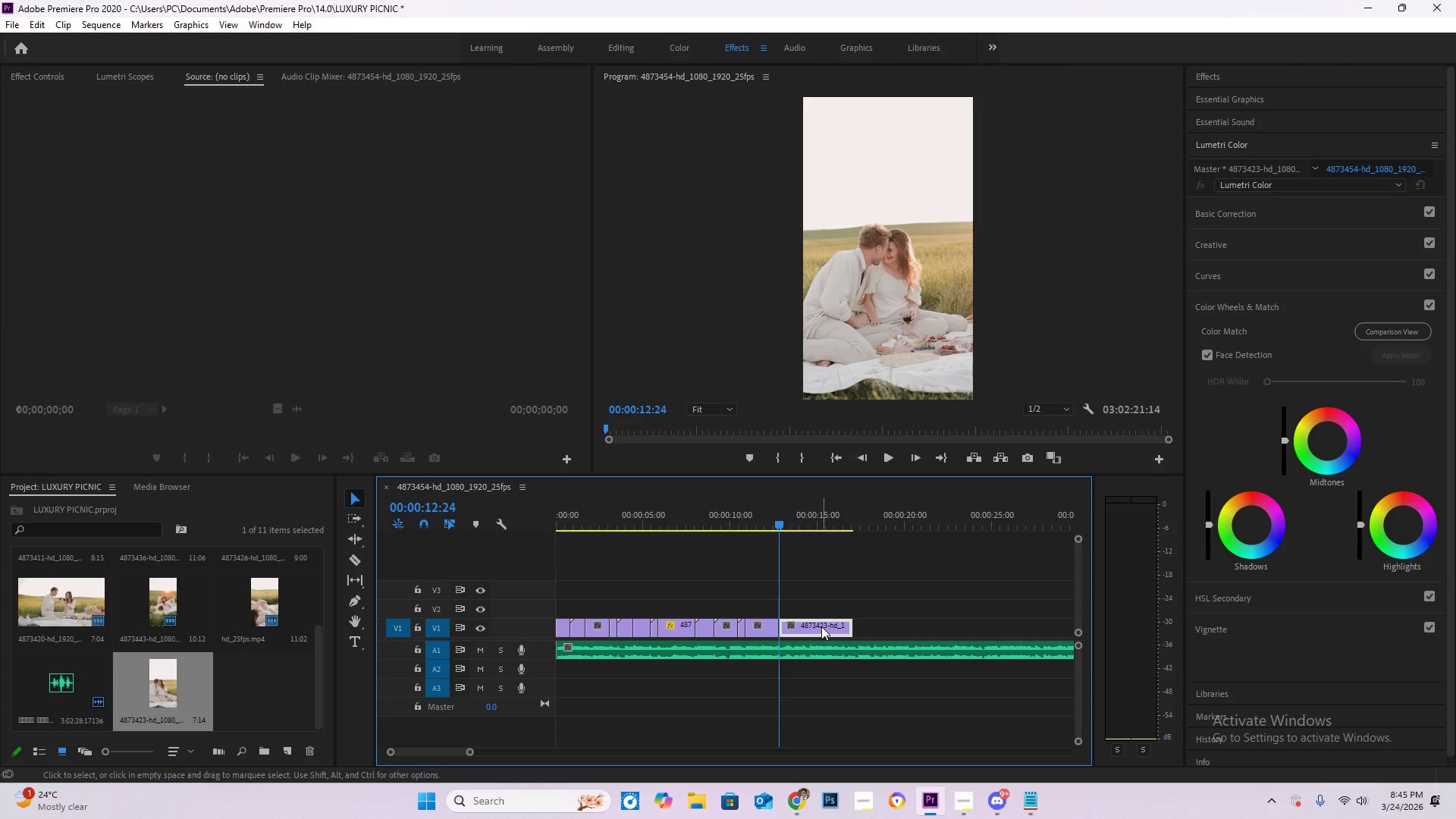 
key(Delete)
 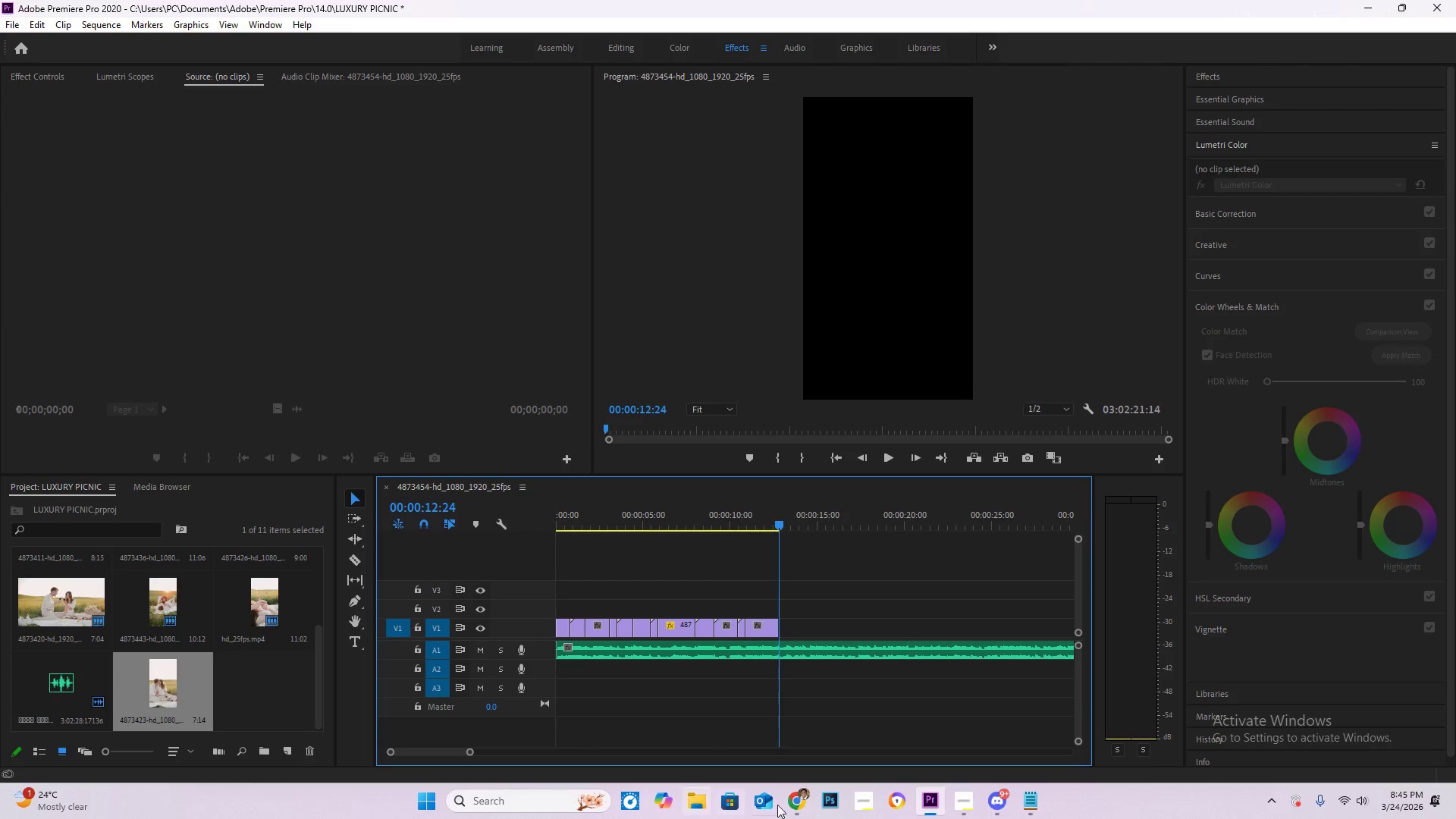 
left_click([798, 802])
 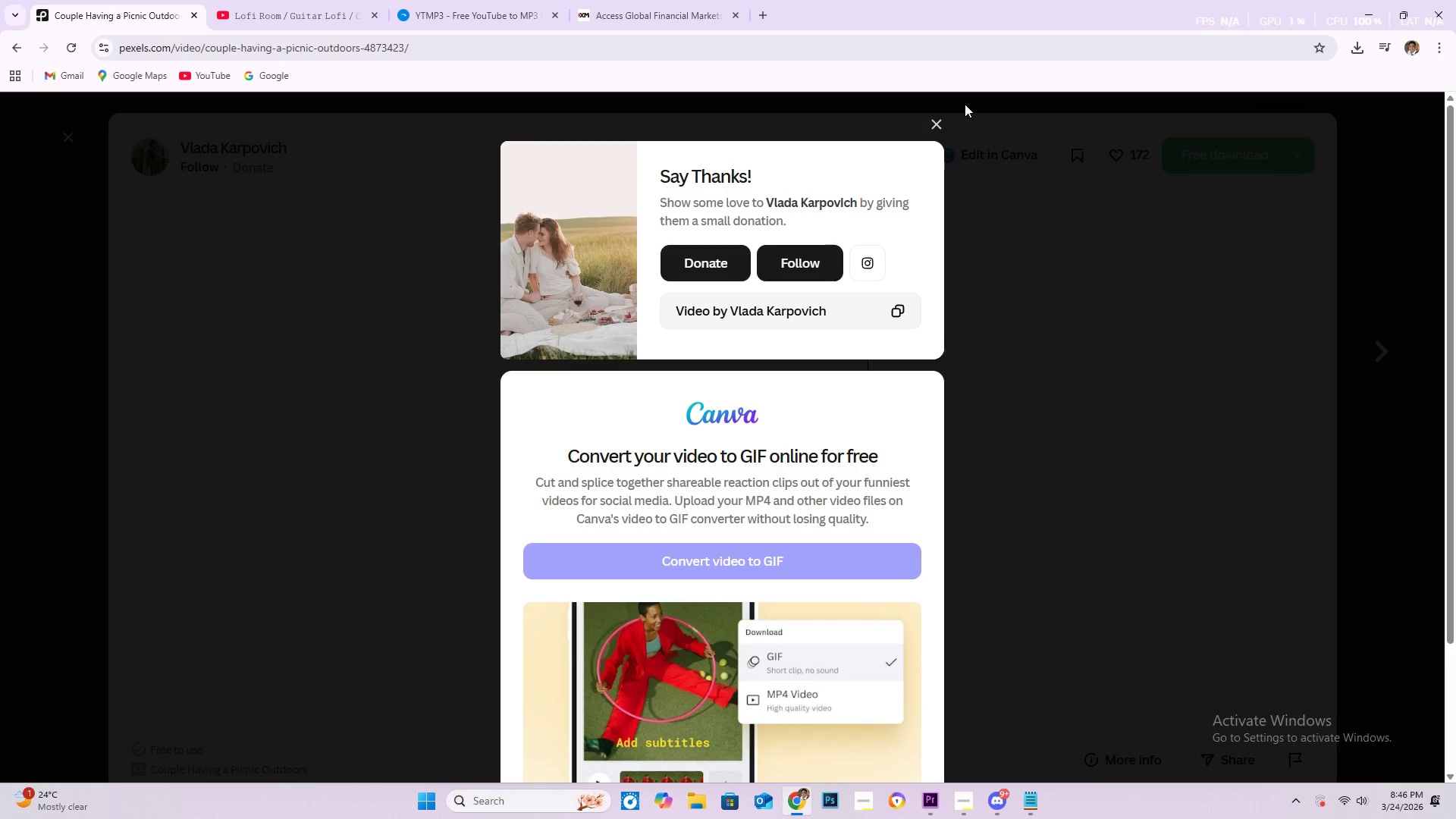 
left_click([939, 126])
 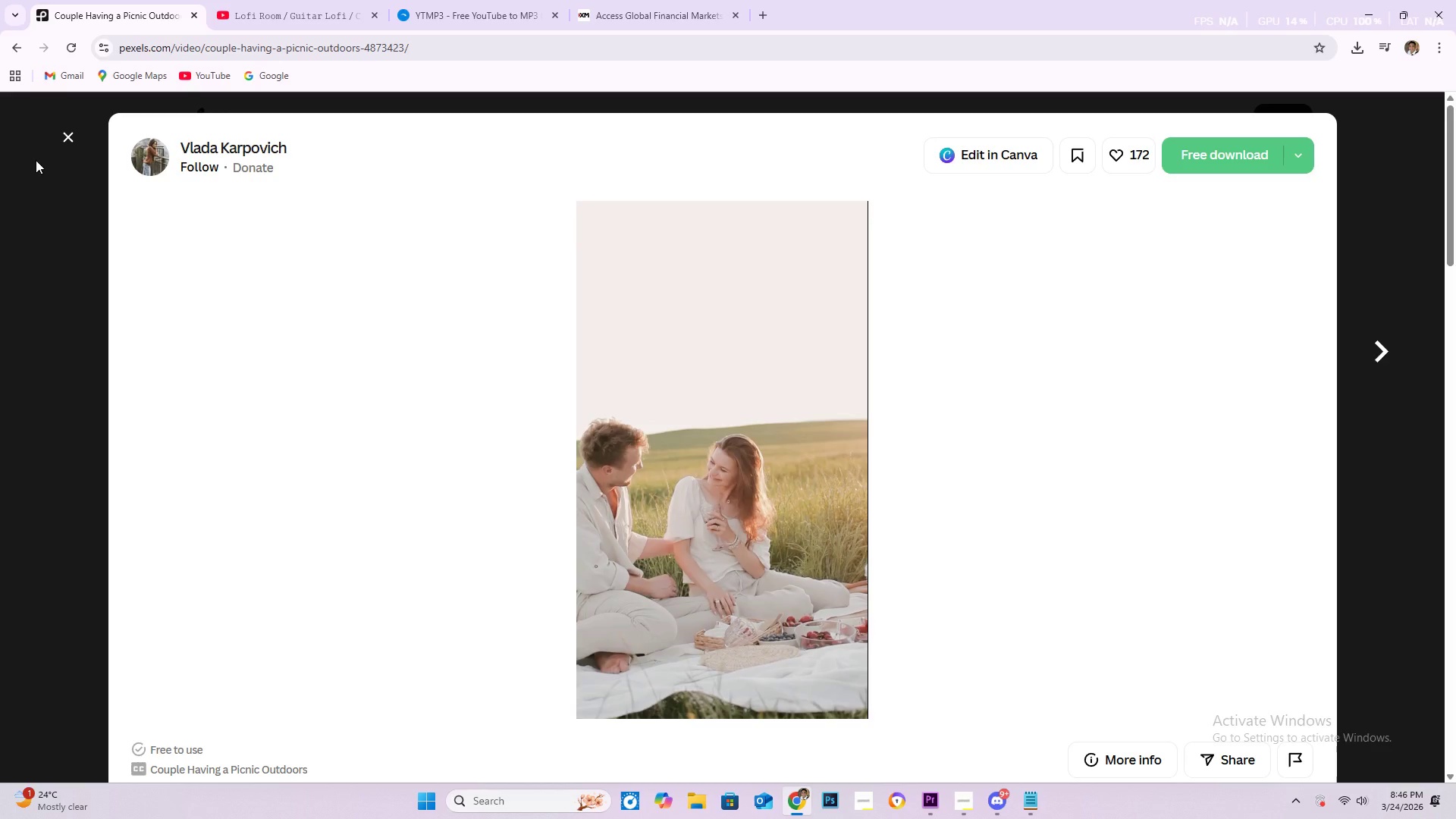 
scroll: coordinate [444, 410], scroll_direction: down, amount: 24.0
 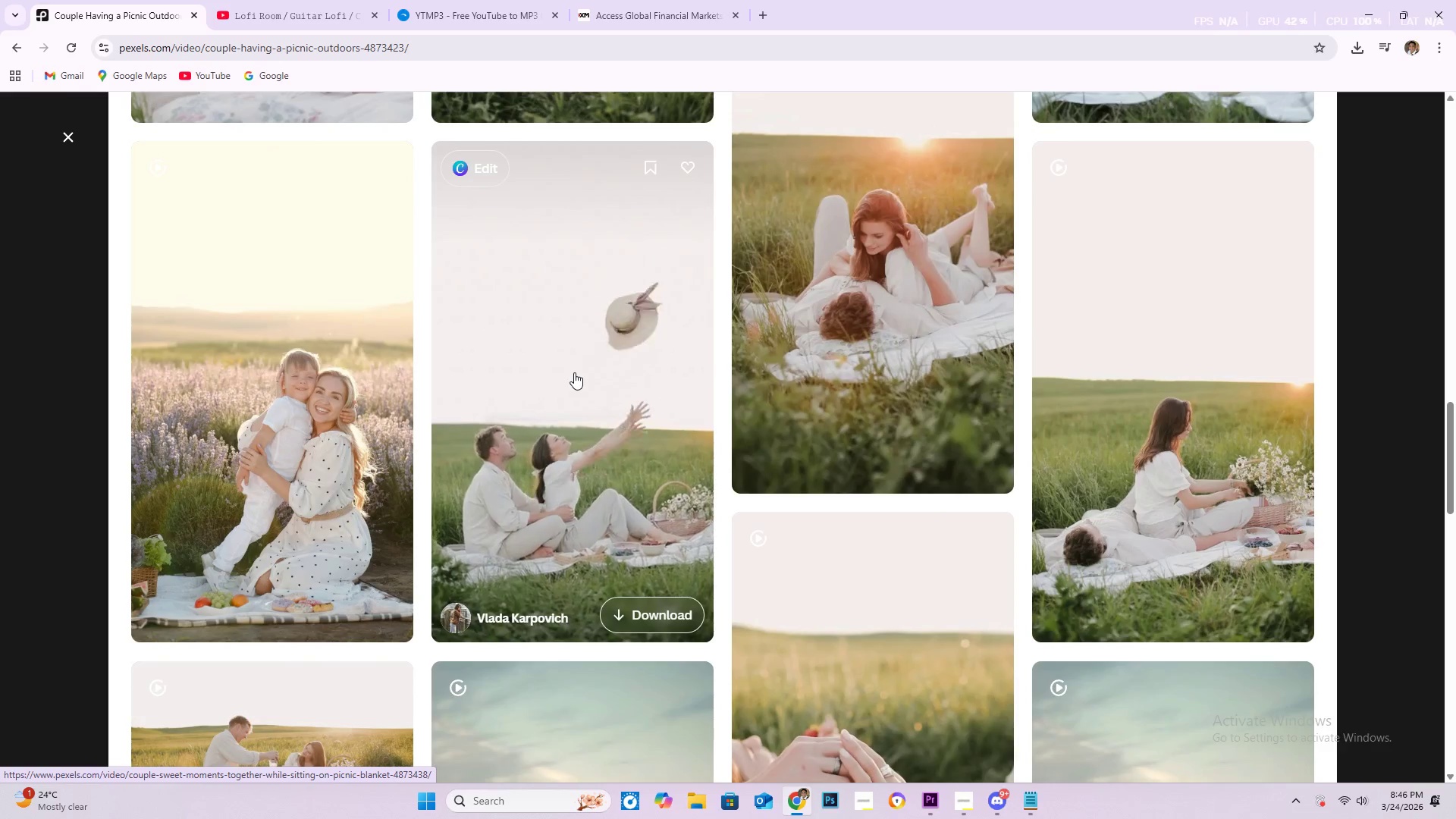 
left_click([574, 372])
 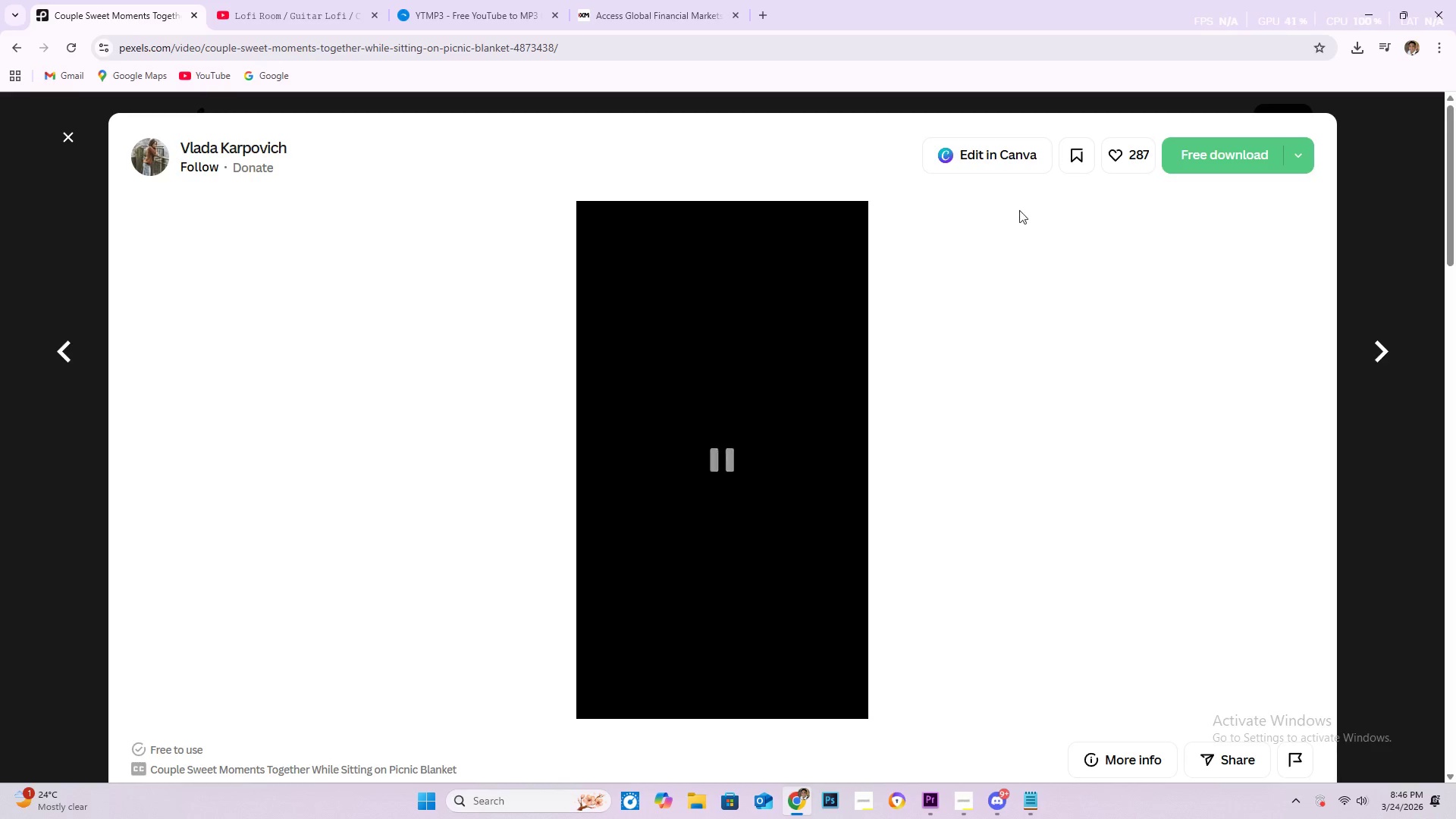 
left_click([731, 52])
 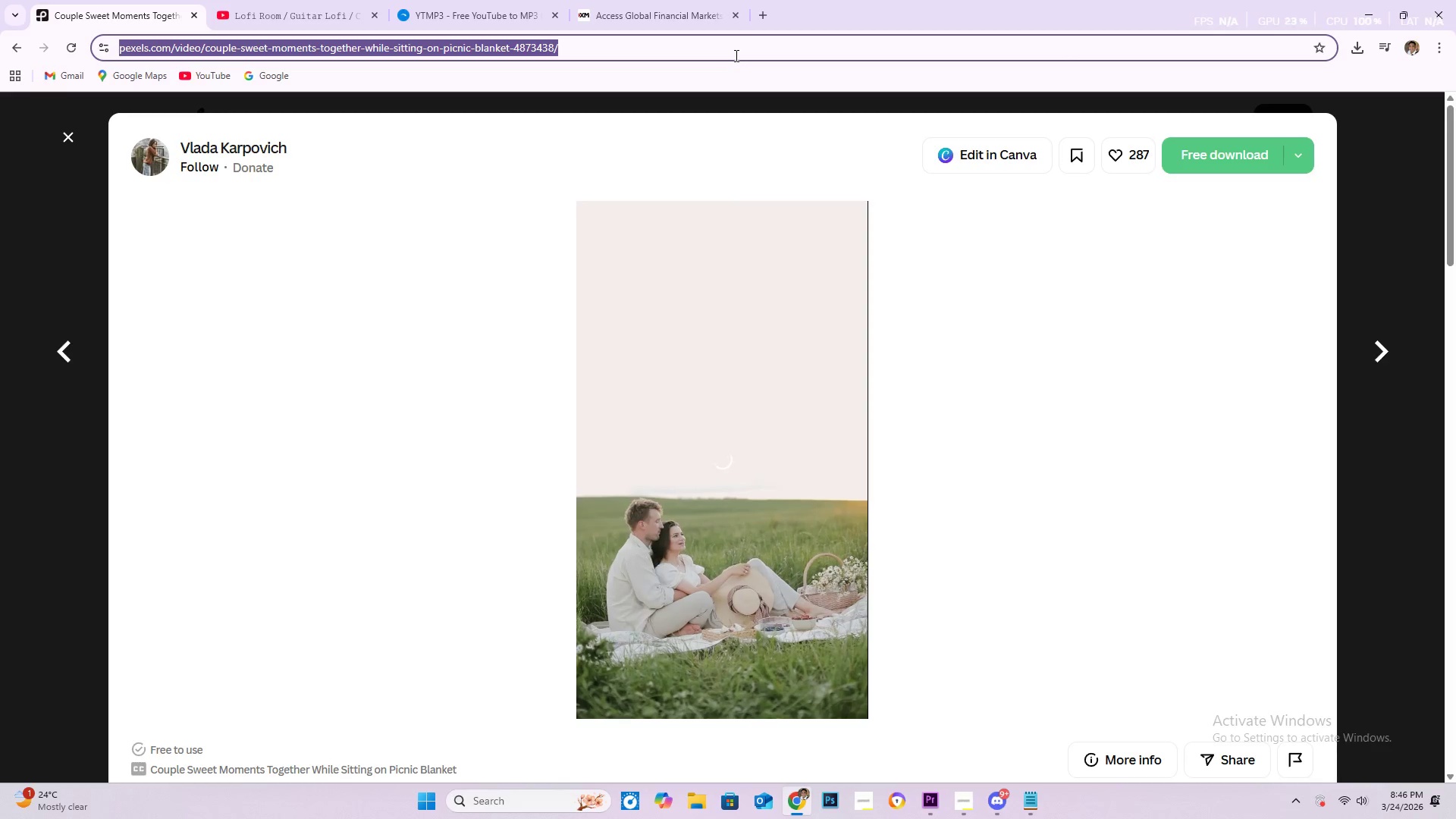 
key(Control+C)
 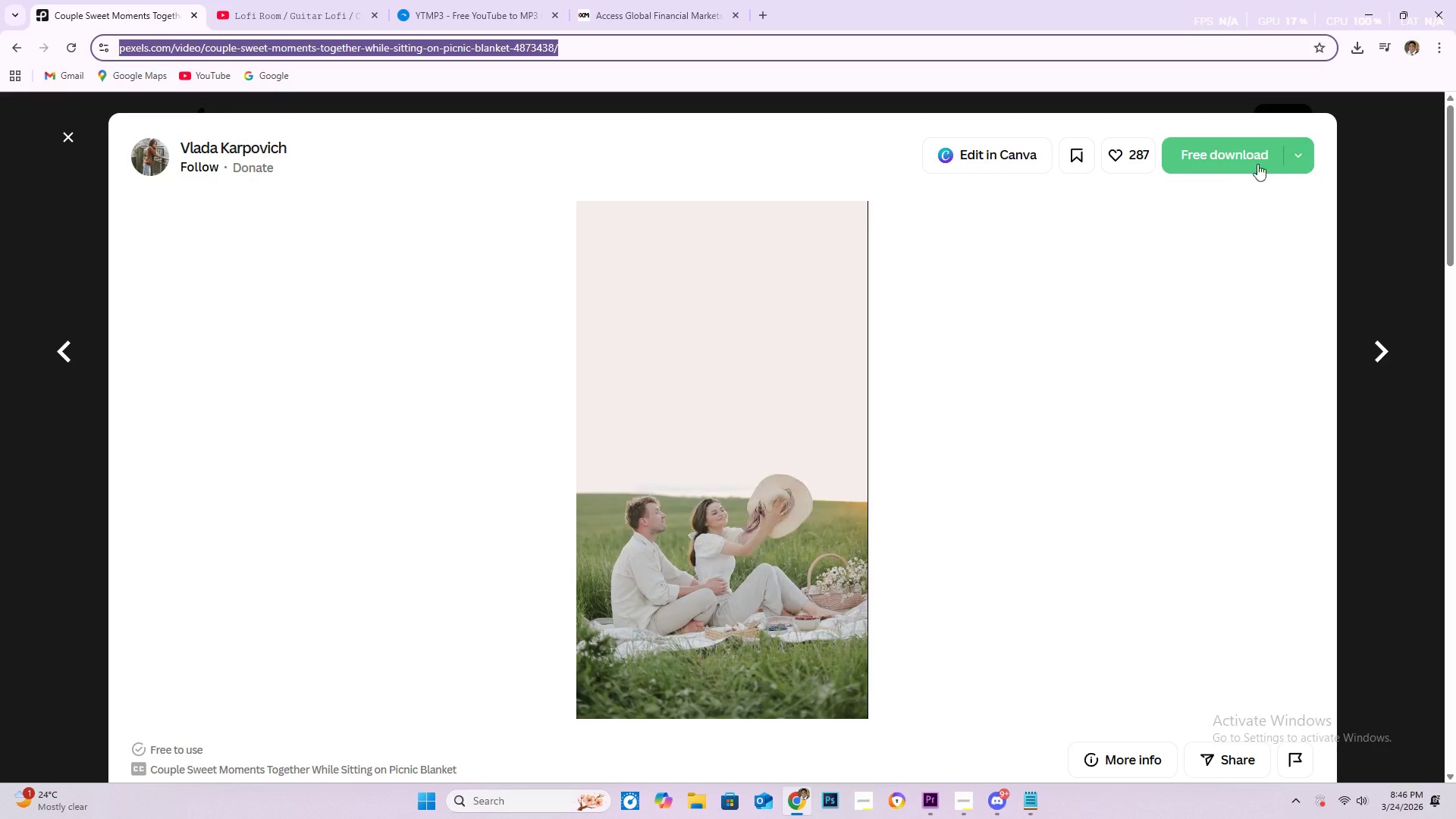 
left_click([1240, 159])
 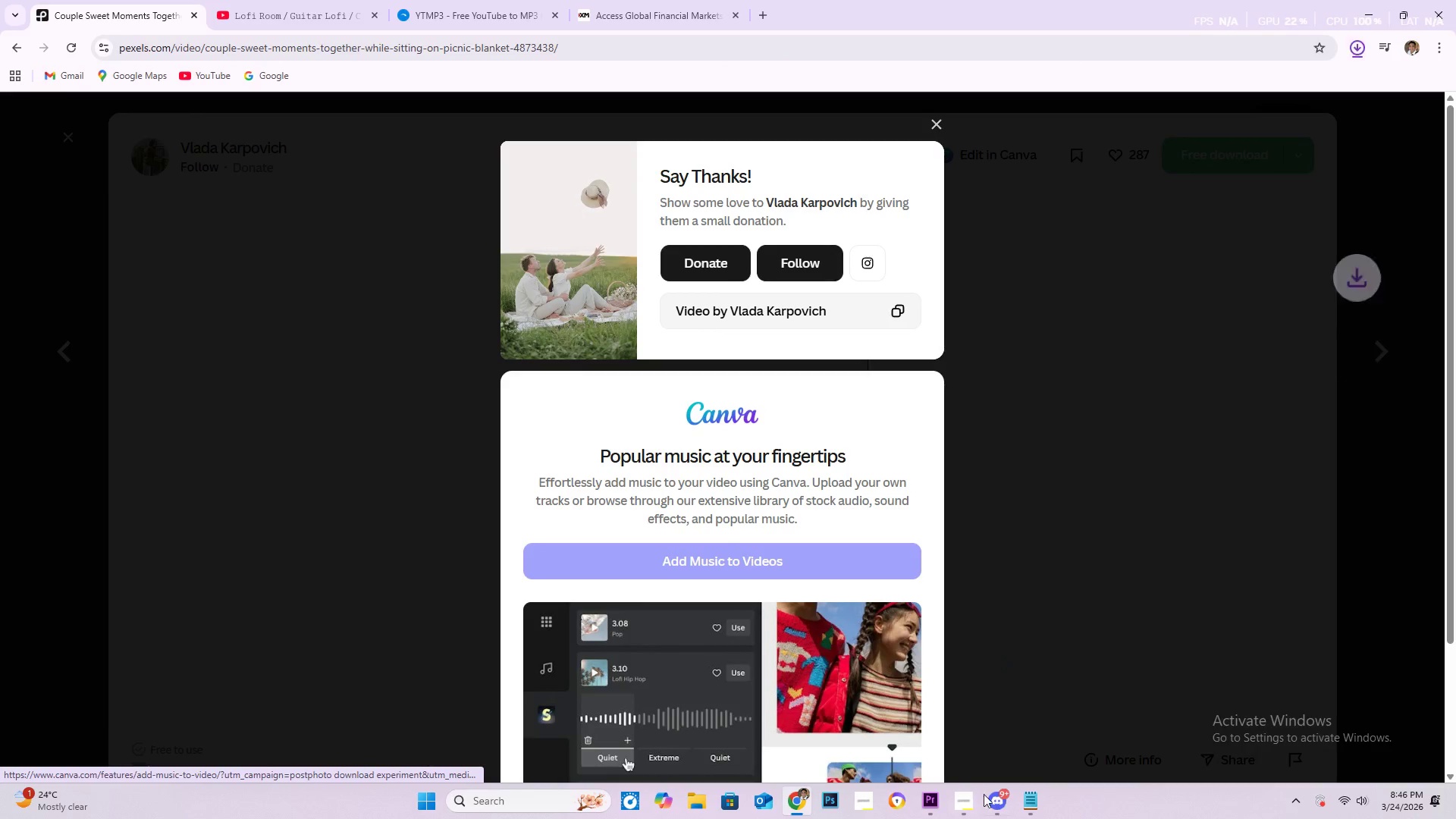 
left_click([1035, 799])
 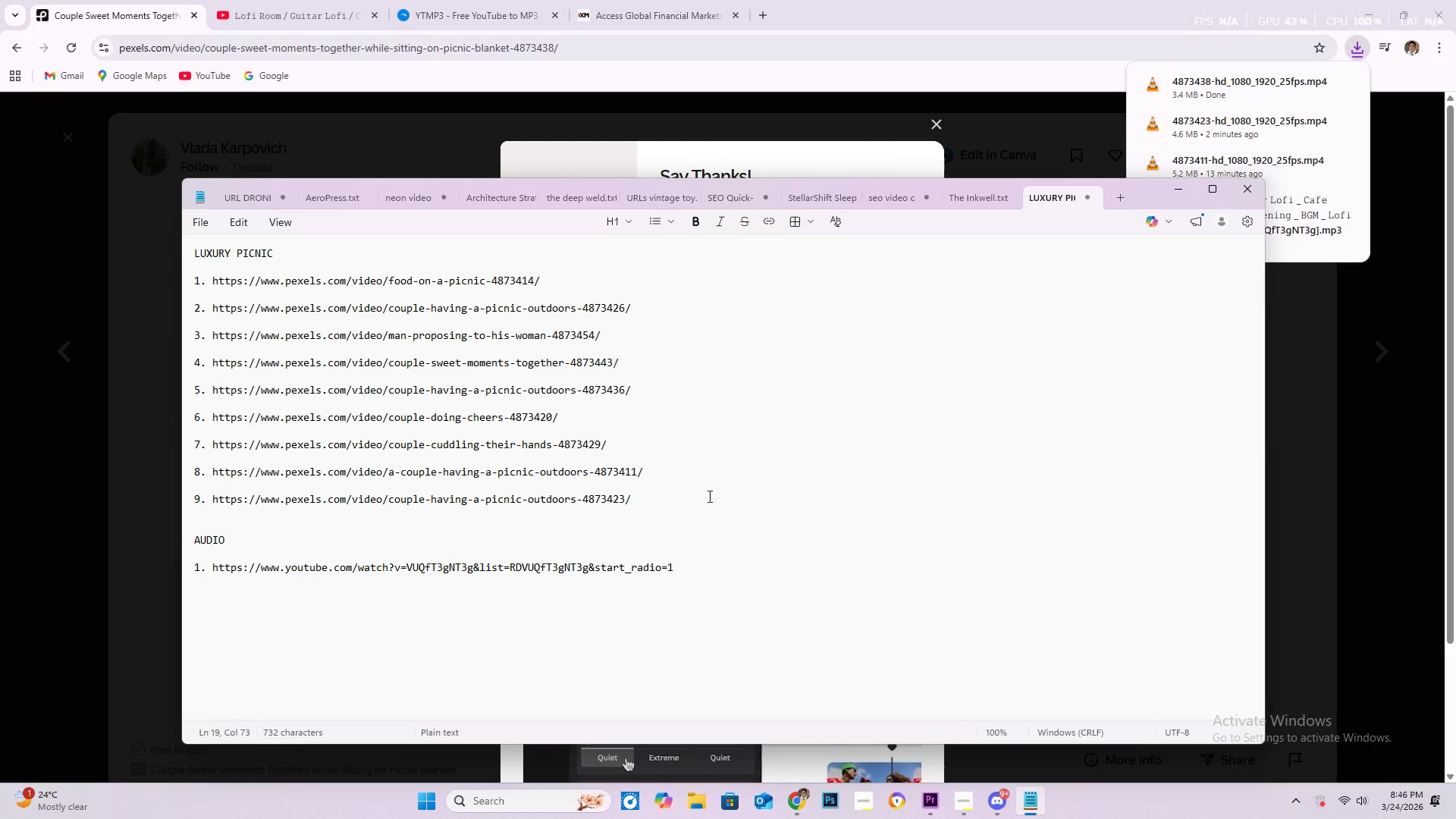 
key(Enter)
 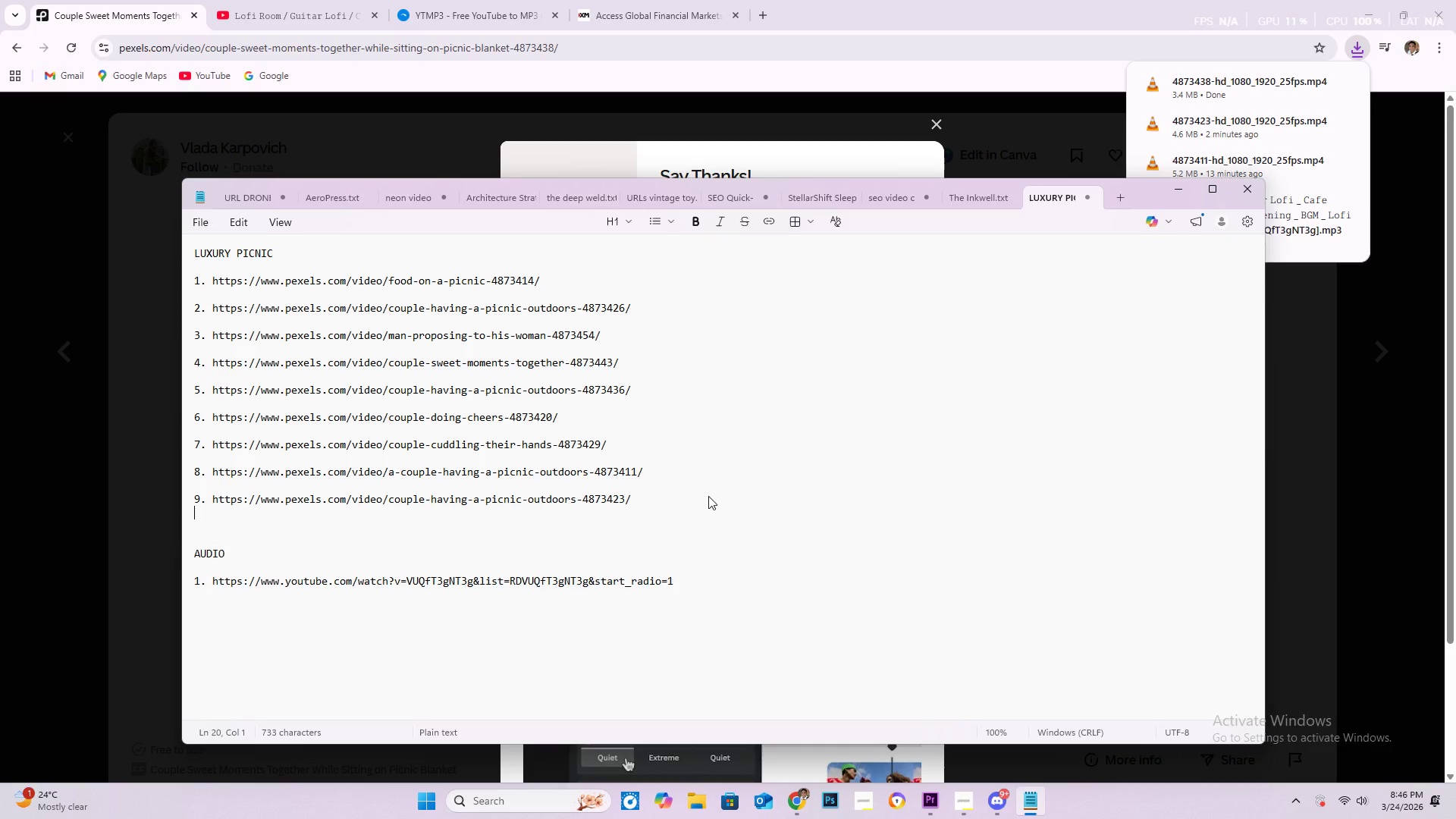 
key(Enter)
 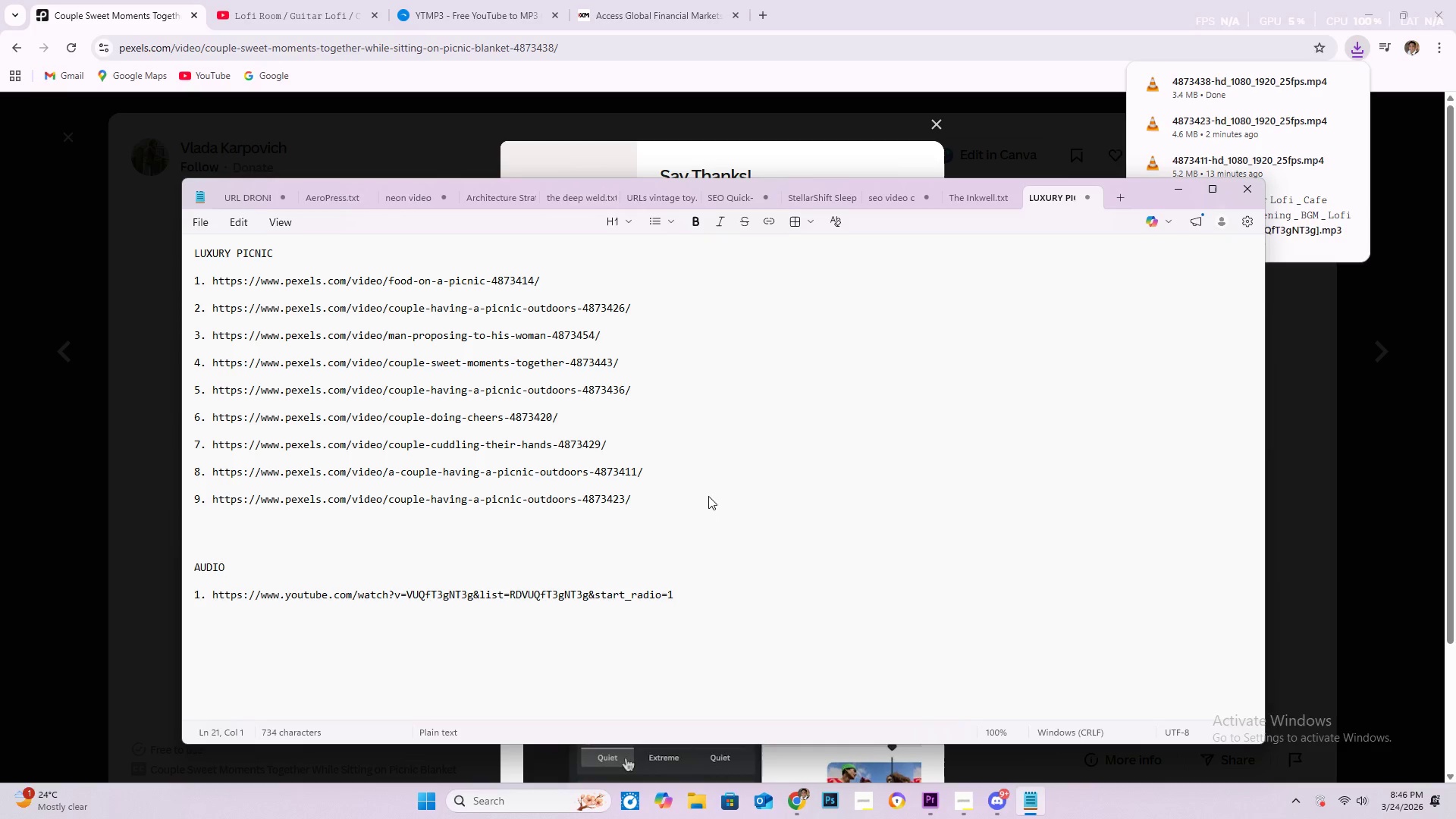 
type(0)
key(Backspace)
type(10. )
 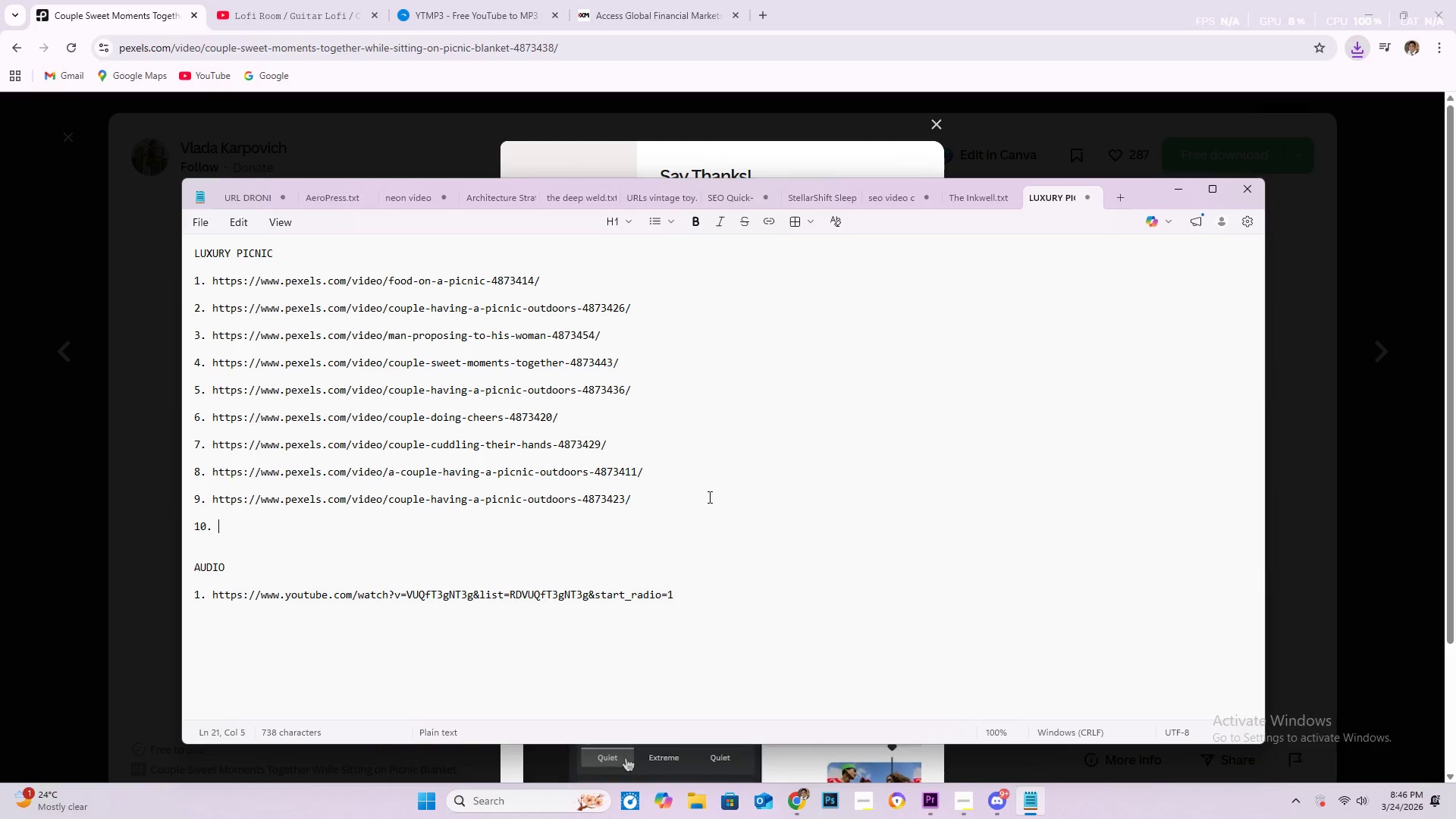 
key(Control+V)
 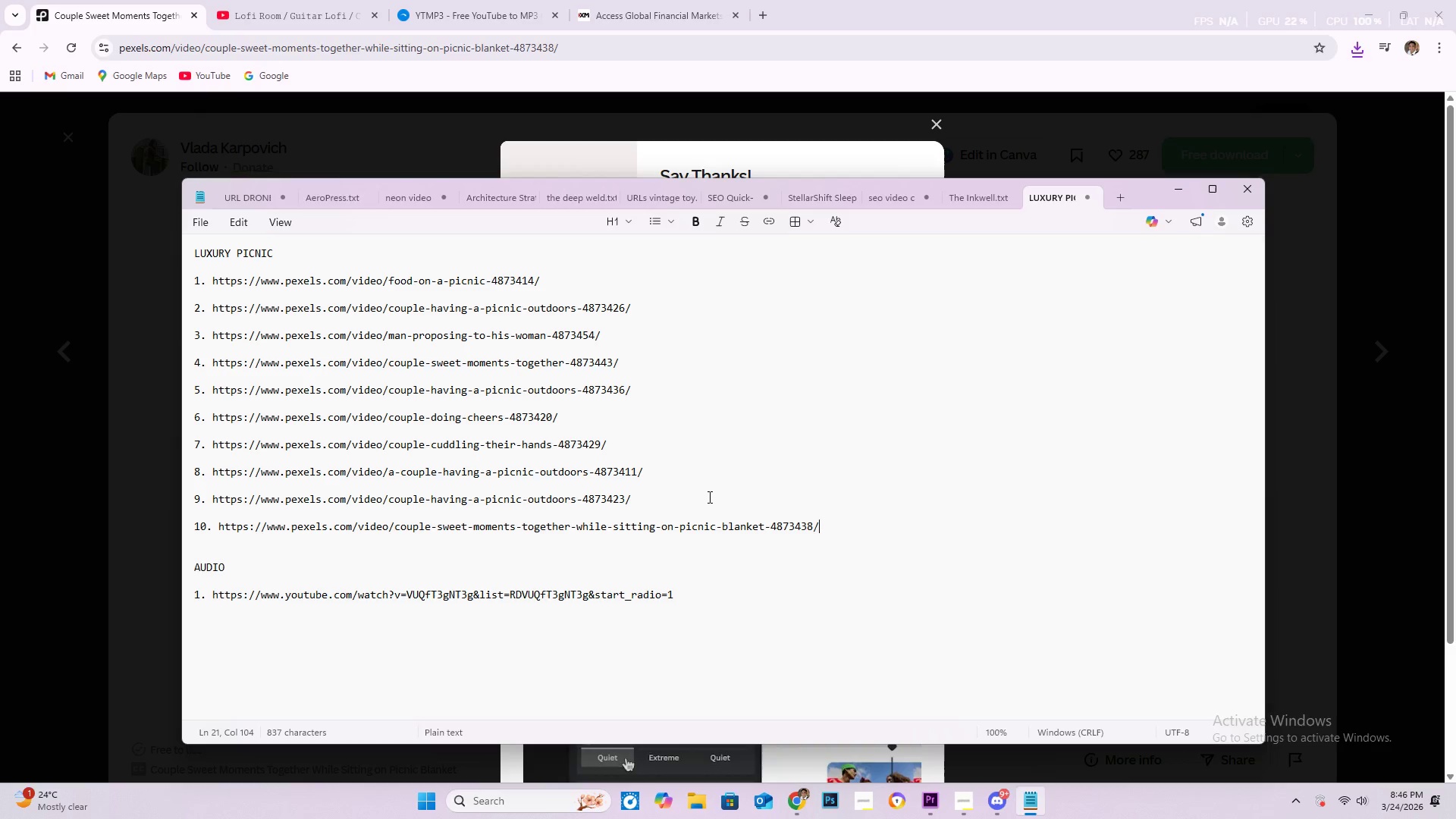 
key(Alt+Tab)
 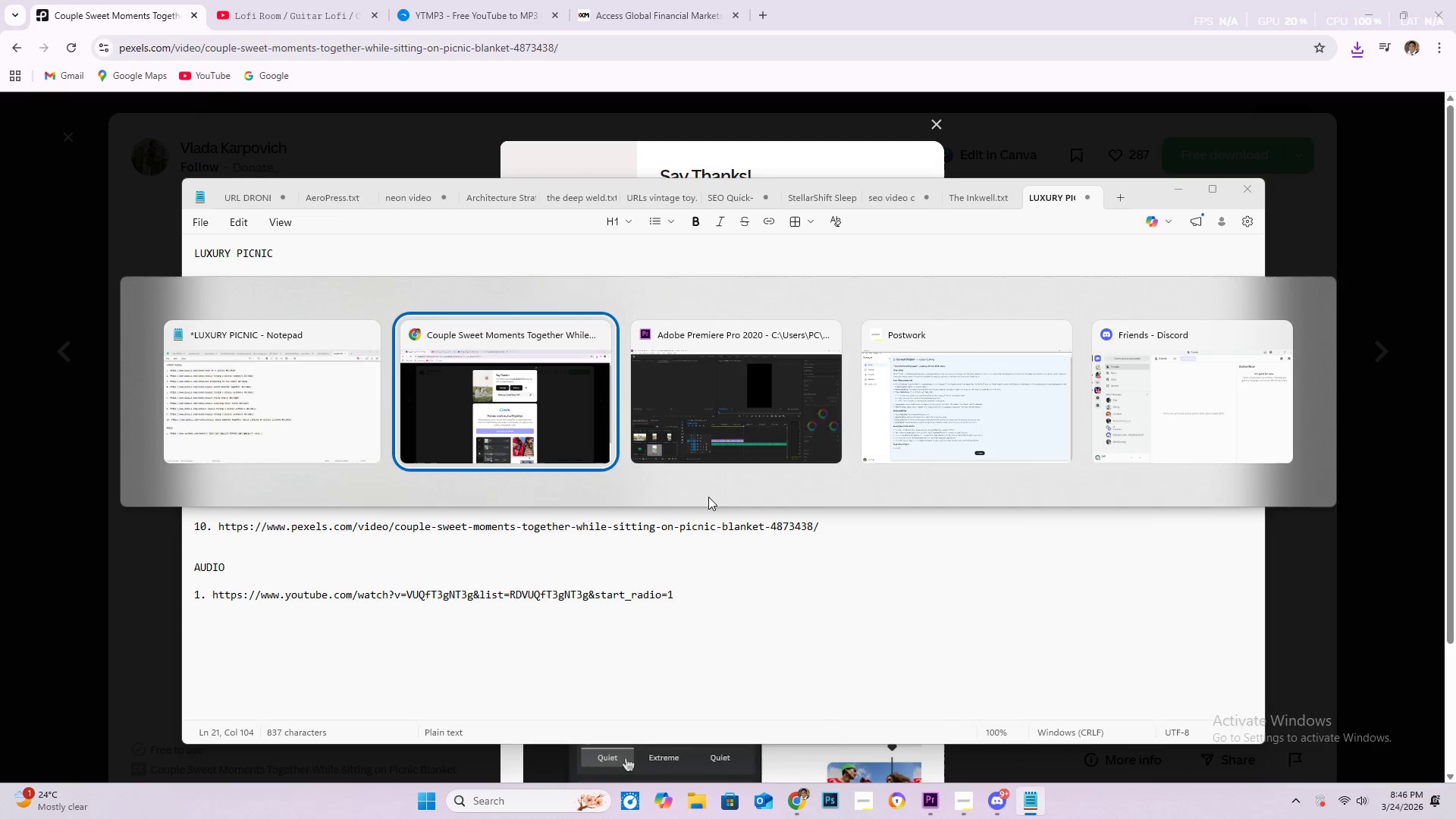 
key(Alt+Tab)
 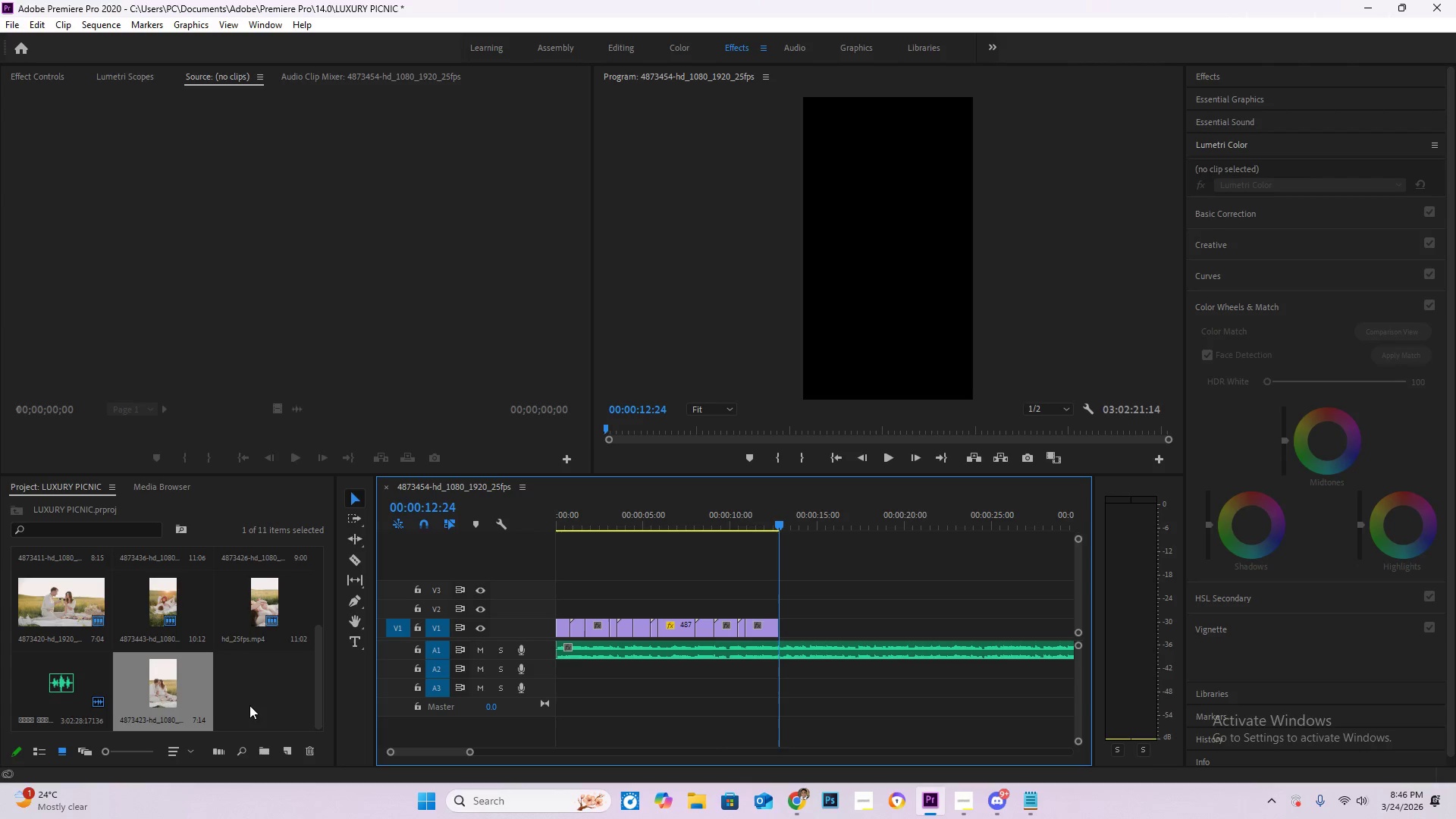 
double_click([257, 699])
 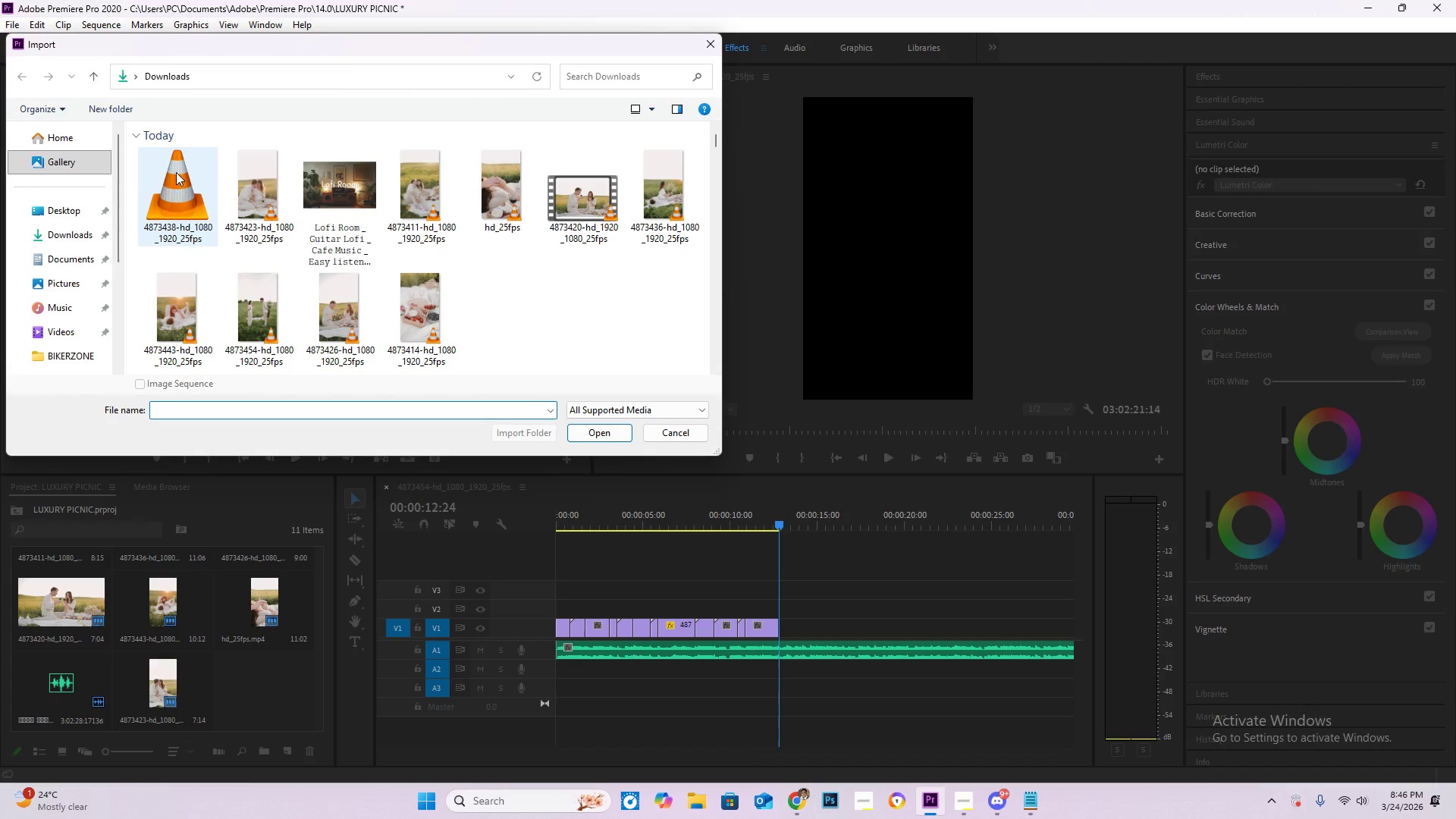 
double_click([190, 178])
 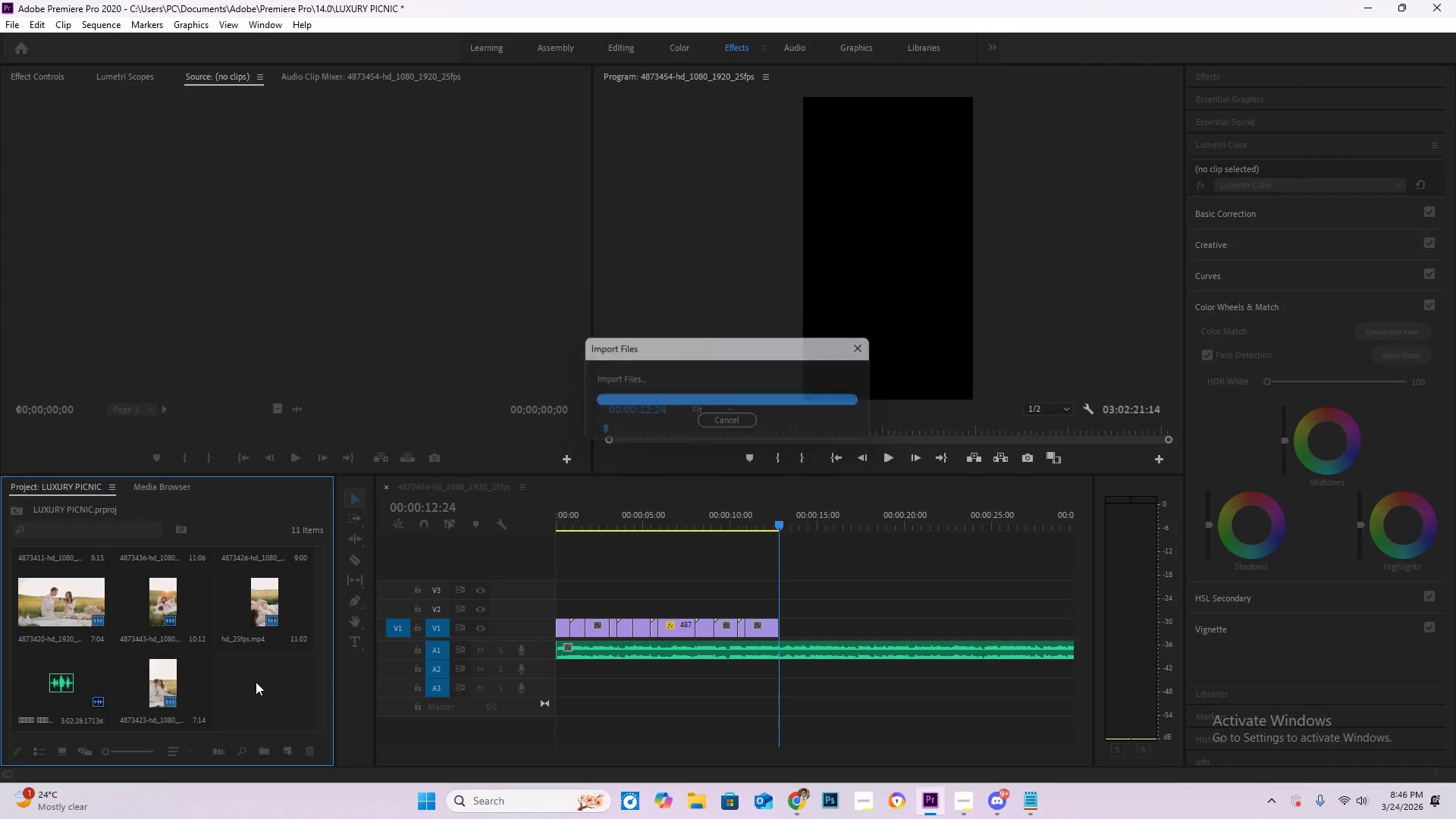 
left_click_drag(start_coordinate=[256, 682], to_coordinate=[780, 635])
 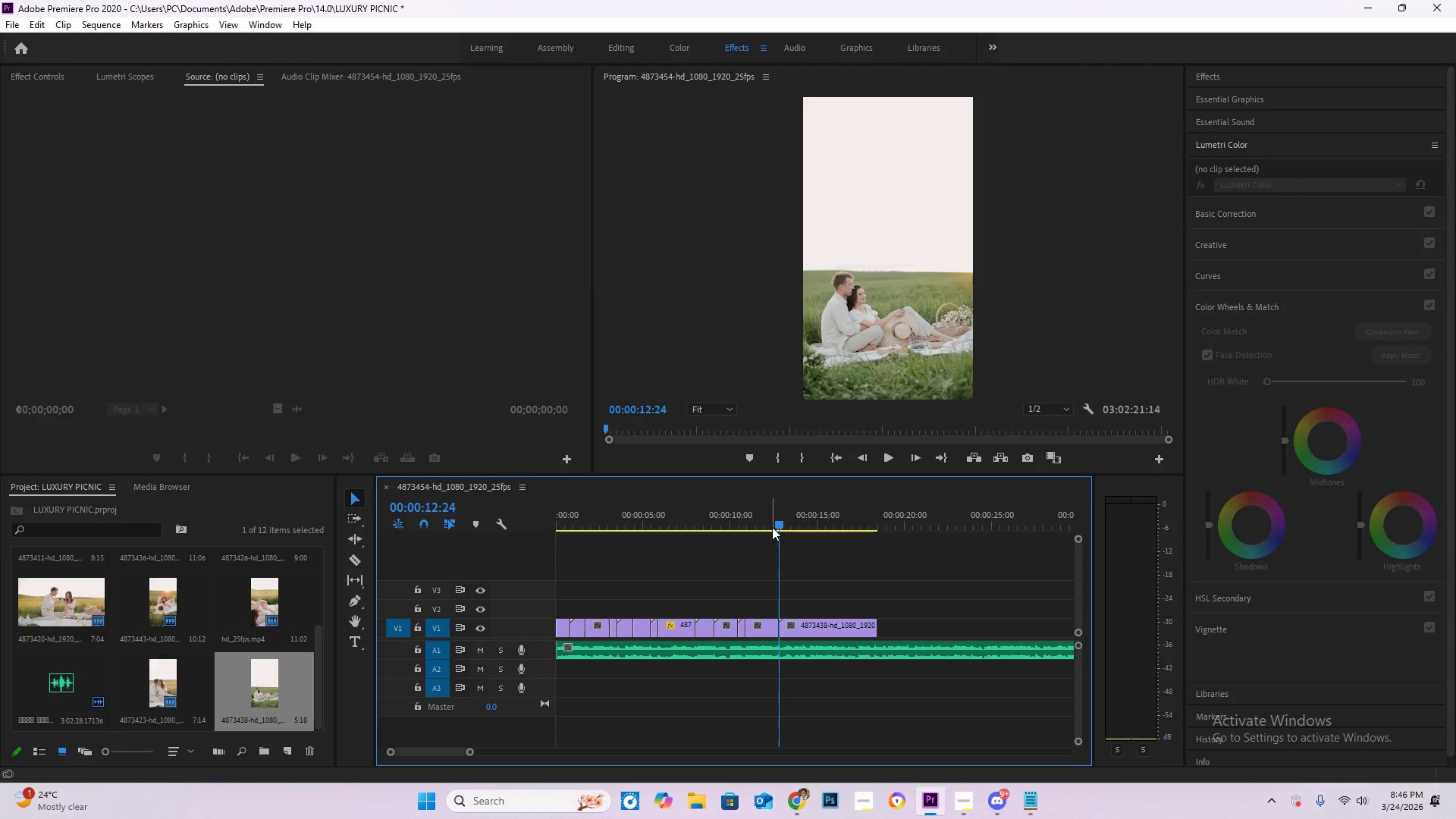 
left_click_drag(start_coordinate=[775, 525], to_coordinate=[755, 523])
 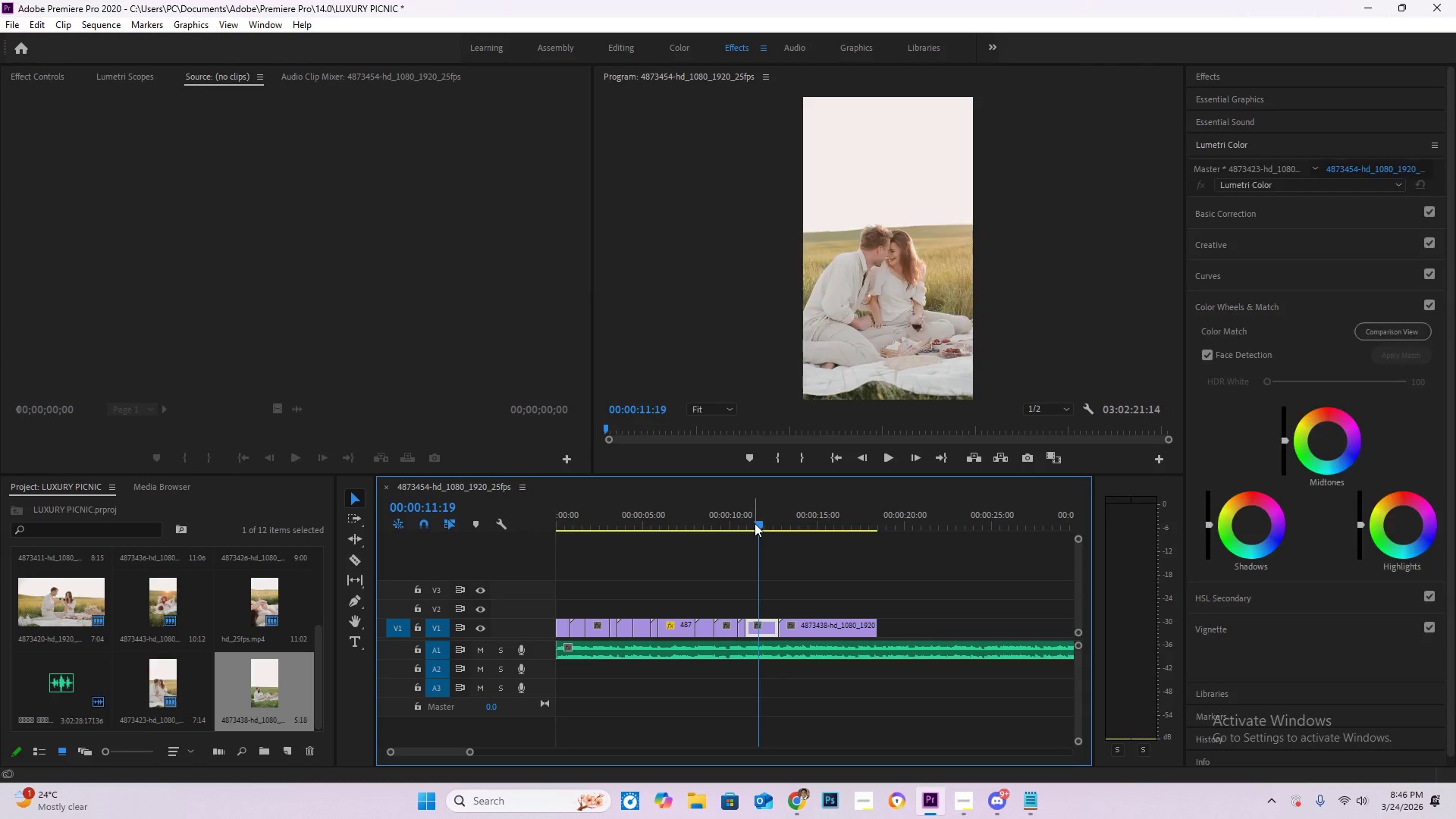 
key(Space)
 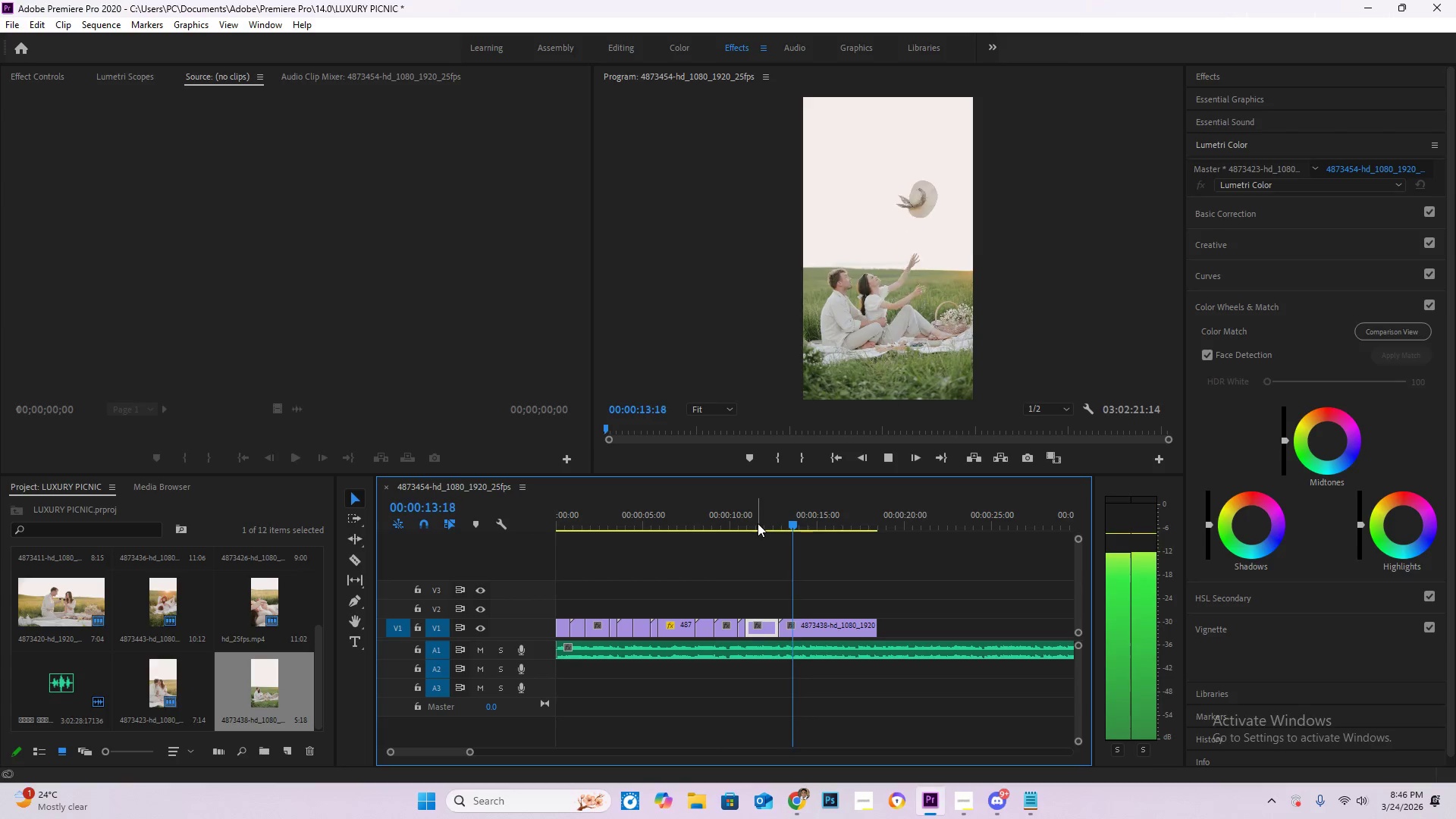 
left_click_drag(start_coordinate=[803, 527], to_coordinate=[785, 528])
 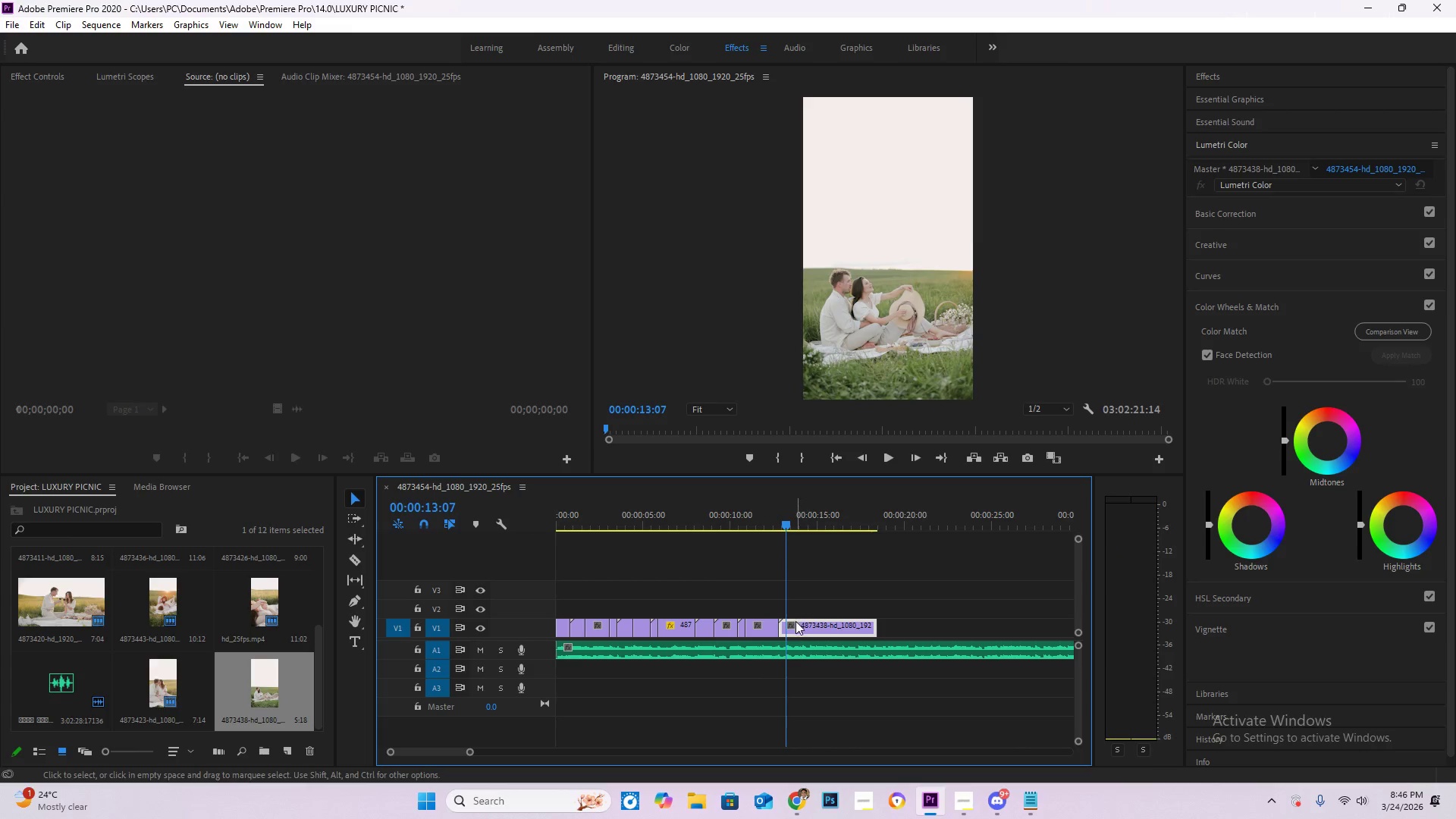 
key(C)
 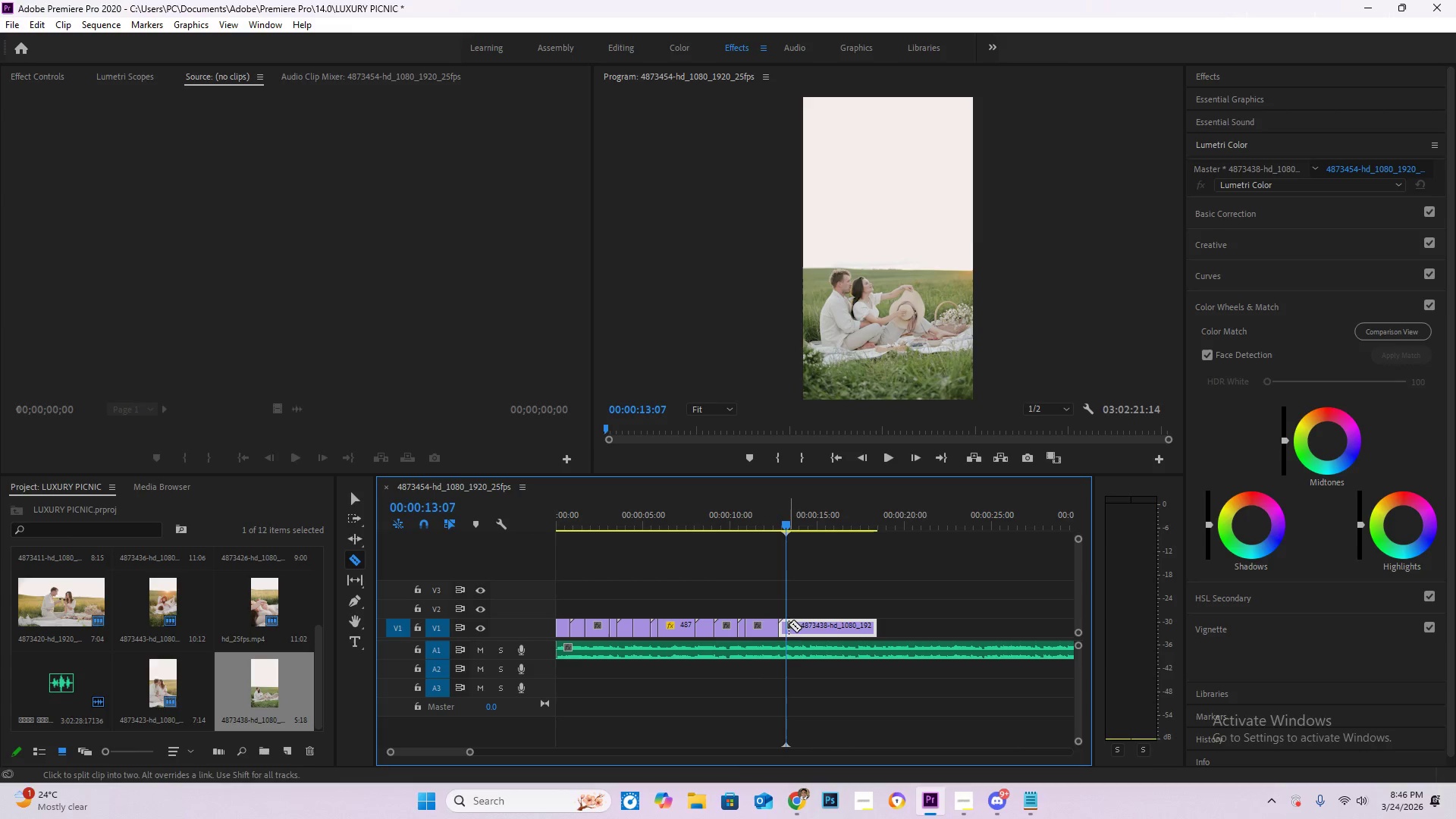 
left_click([787, 625])
 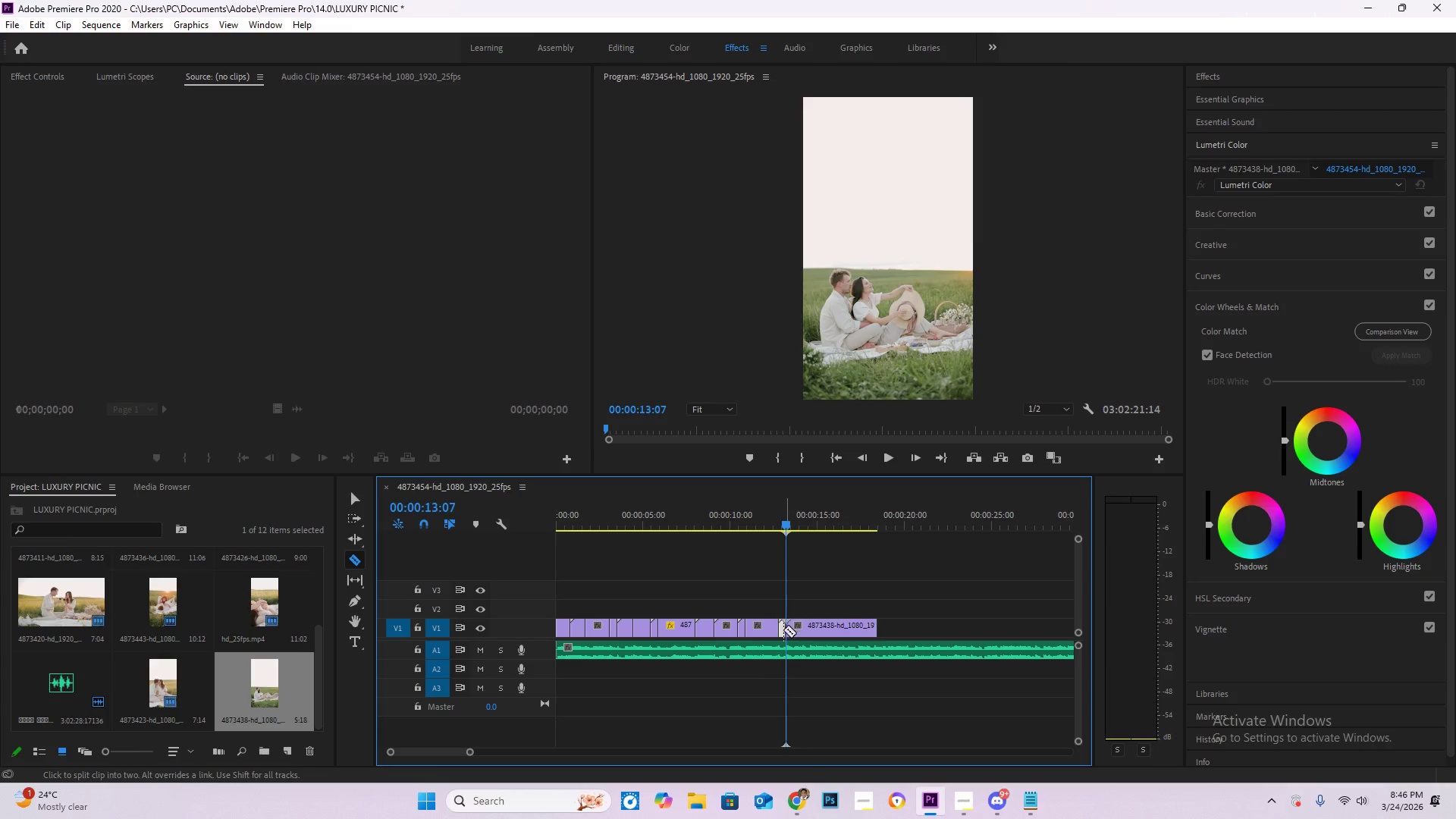 
key(V)
 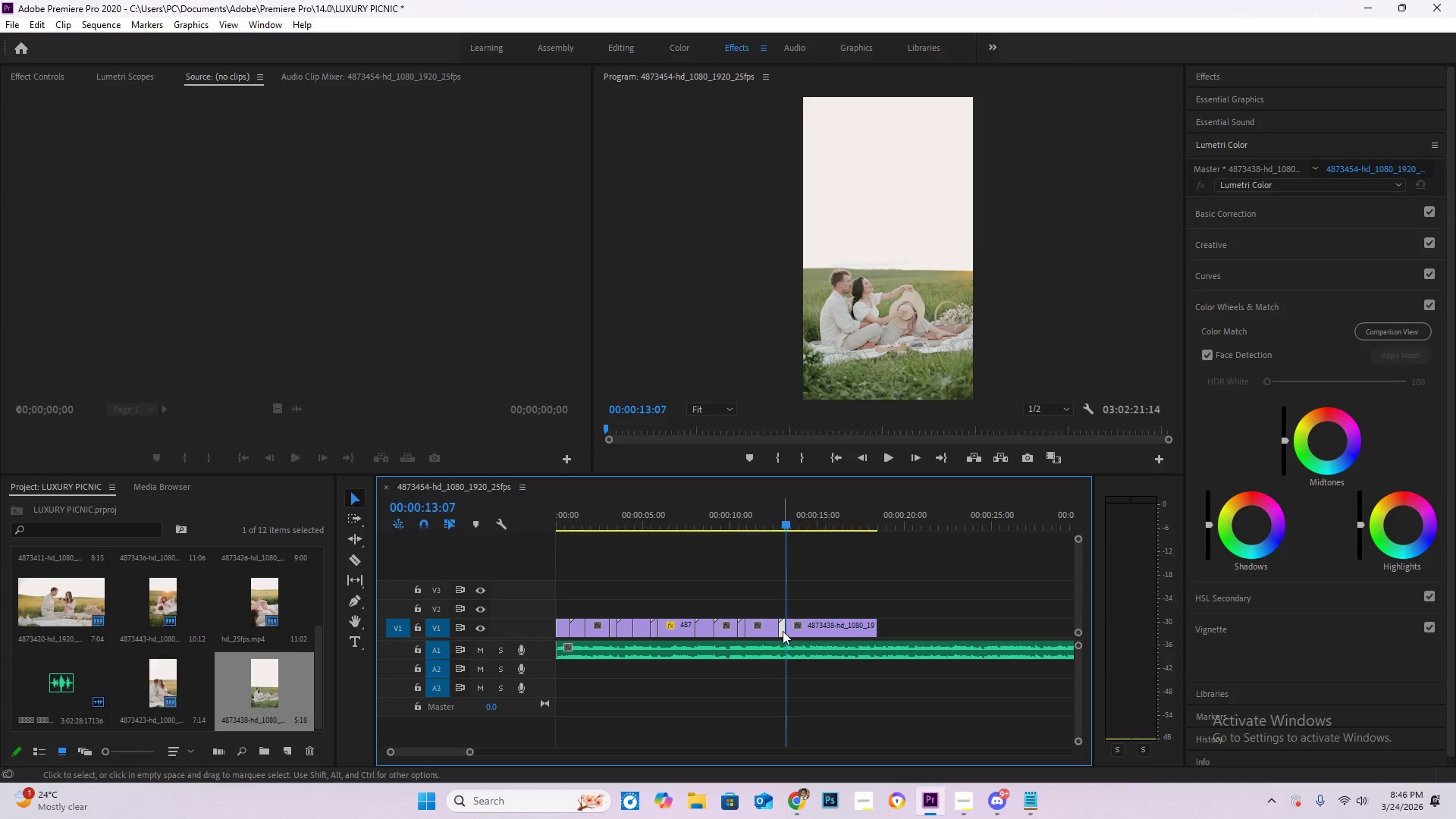 
left_click([783, 631])
 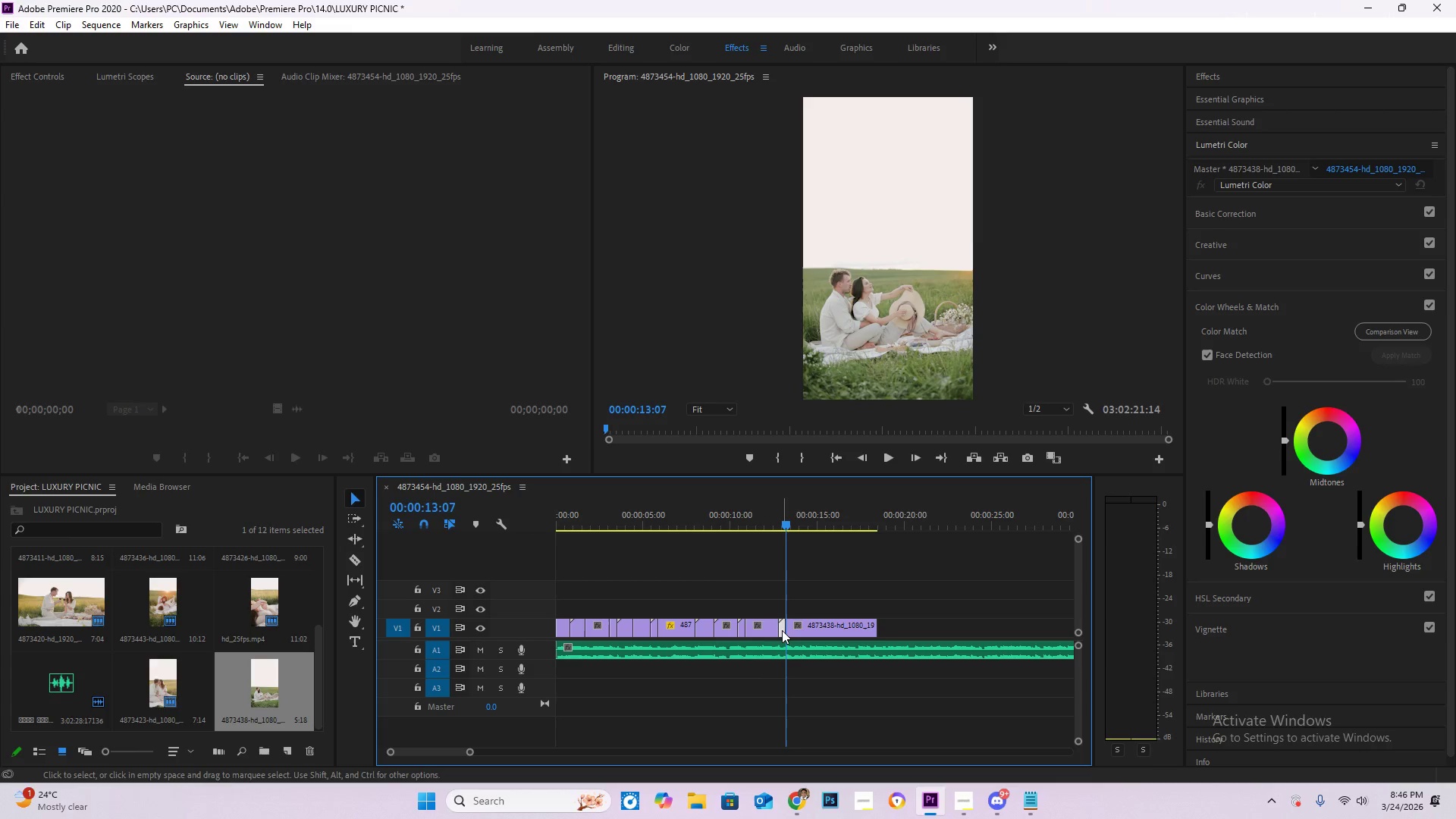 
key(Delete)
 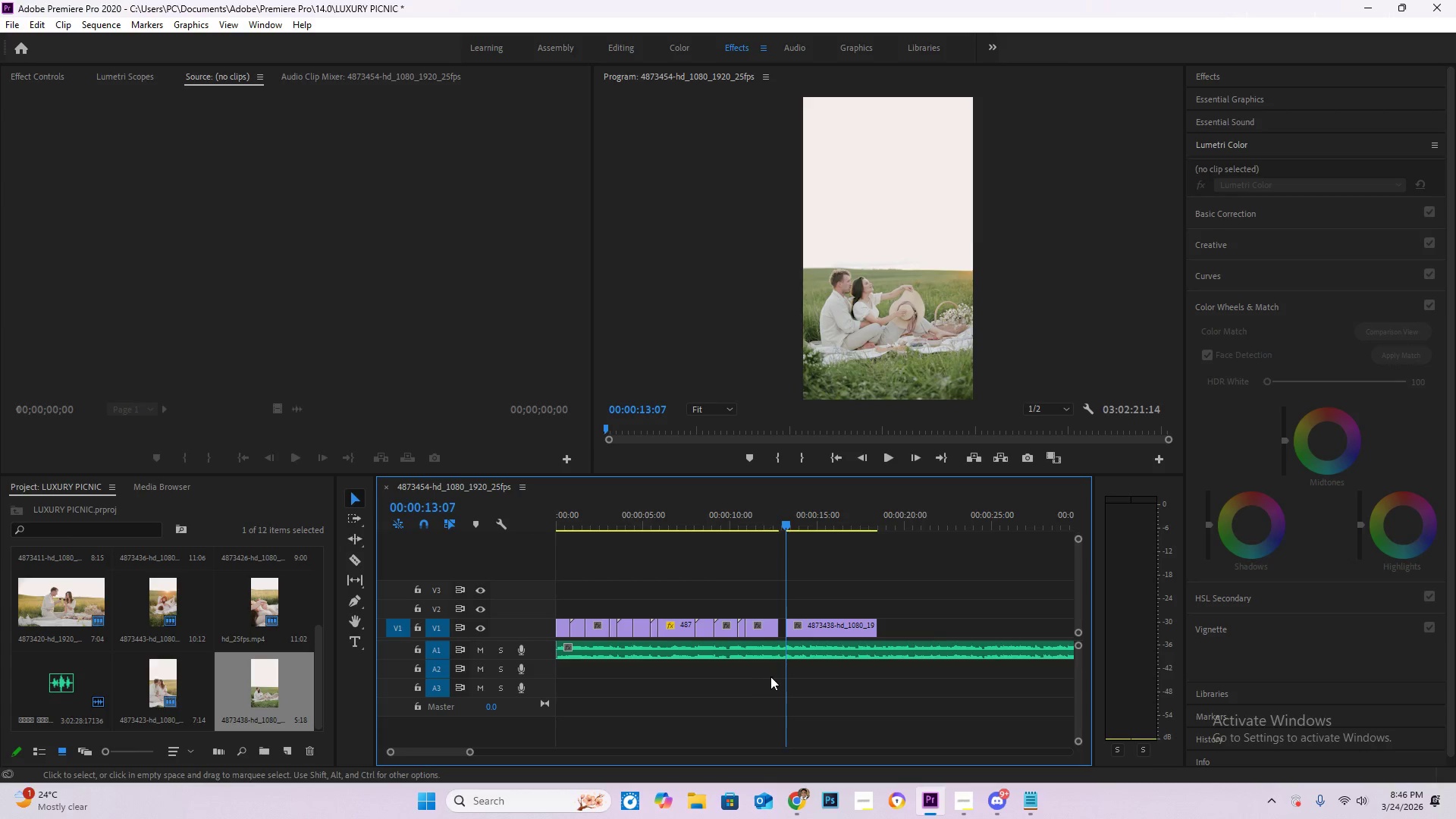 
hold_key(key=AltLeft, duration=0.73)
 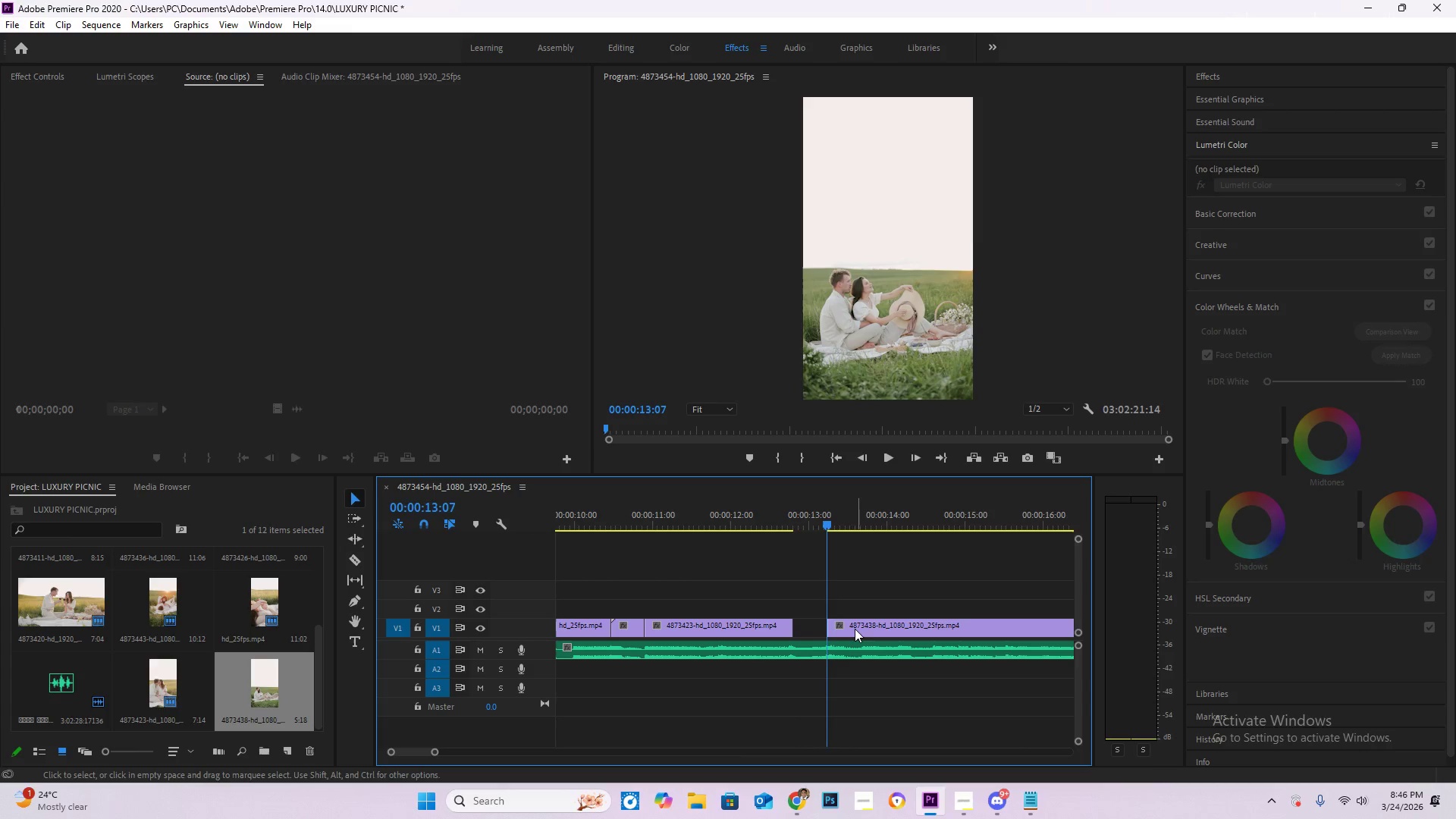 
left_click_drag(start_coordinate=[886, 630], to_coordinate=[843, 629])
 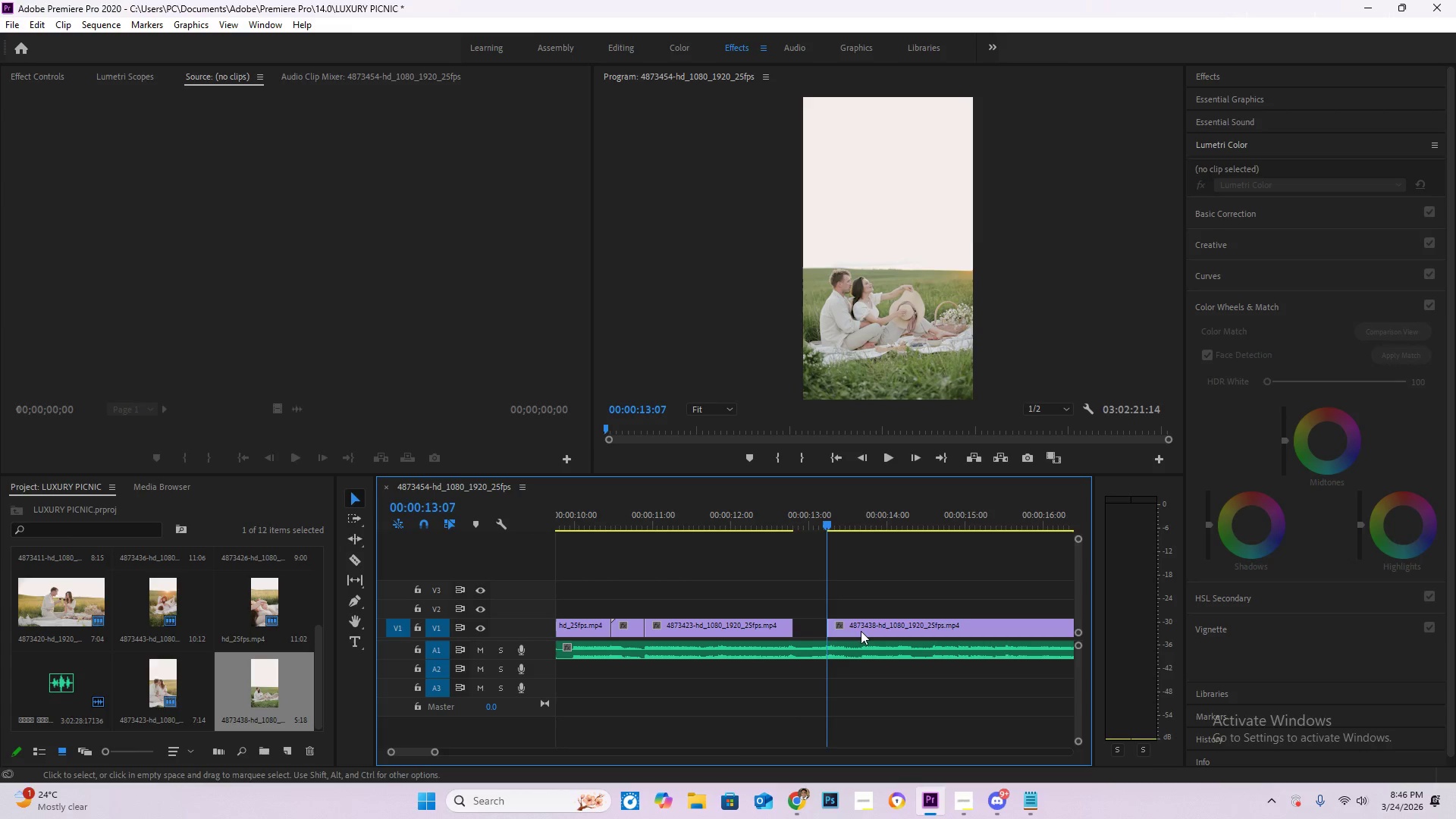 
scroll: coordinate [787, 676], scroll_direction: up, amount: 14.0
 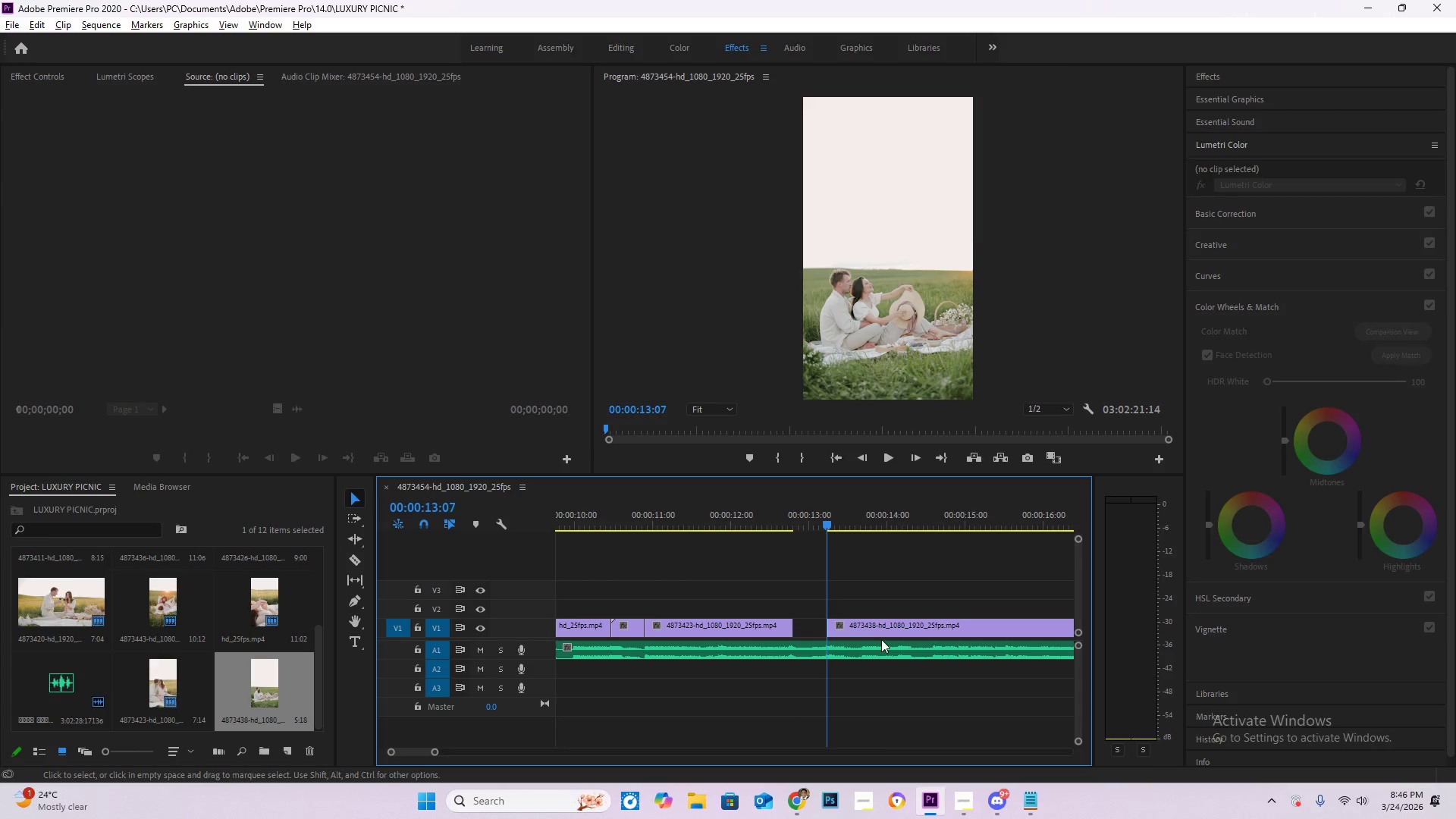 
left_click_drag(start_coordinate=[861, 631], to_coordinate=[826, 630])
 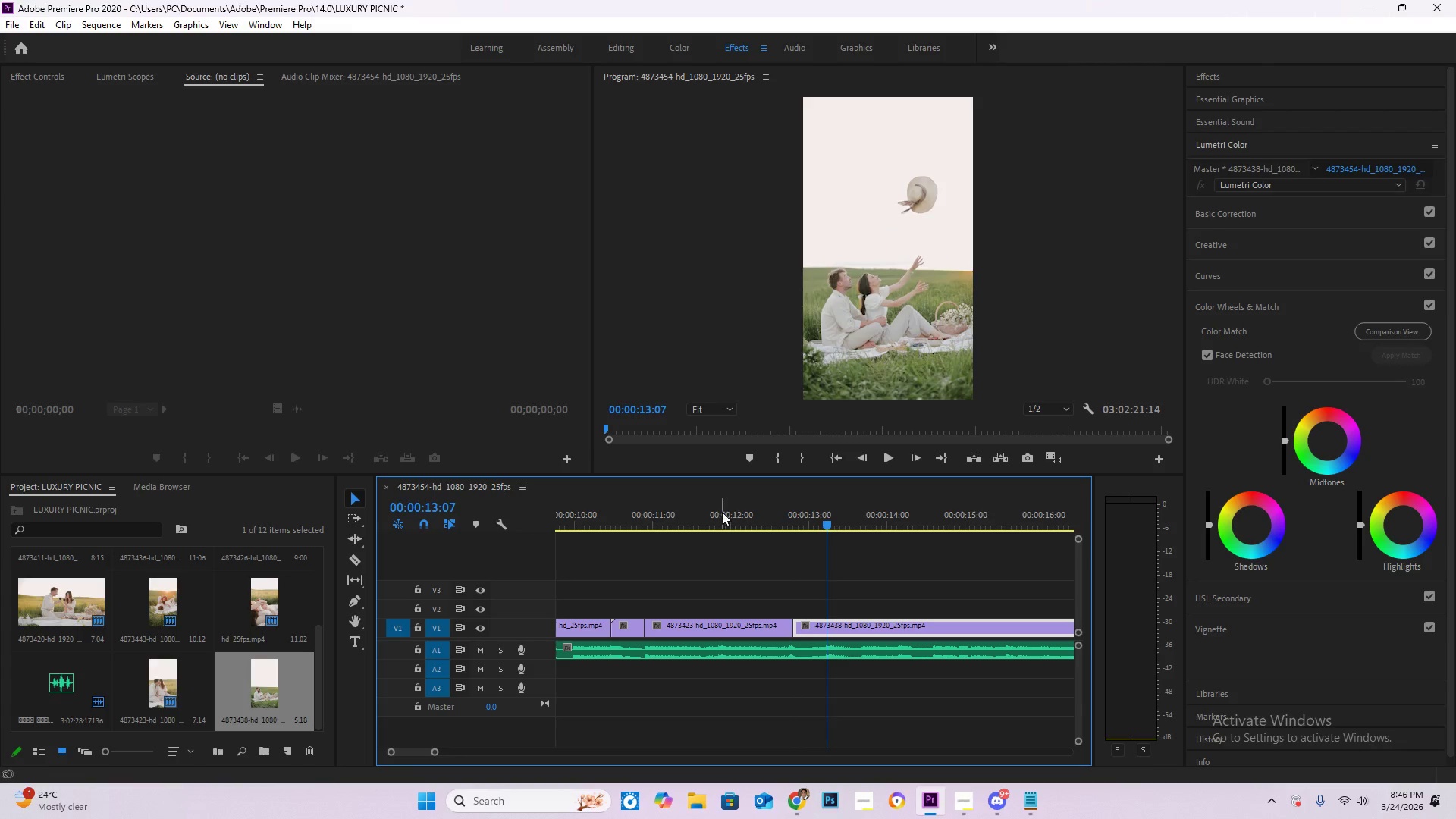 
left_click([719, 510])
 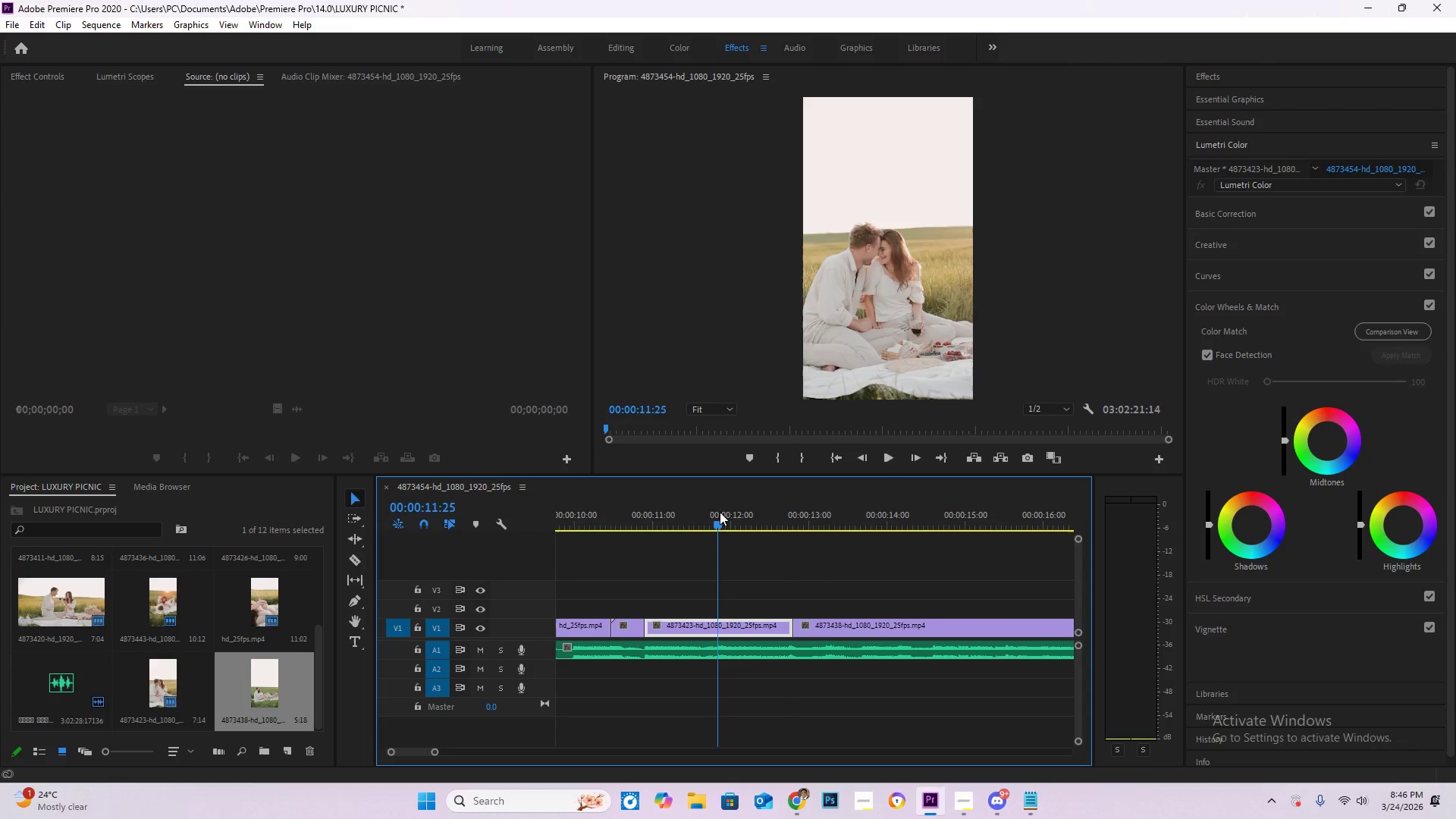 
key(Space)
 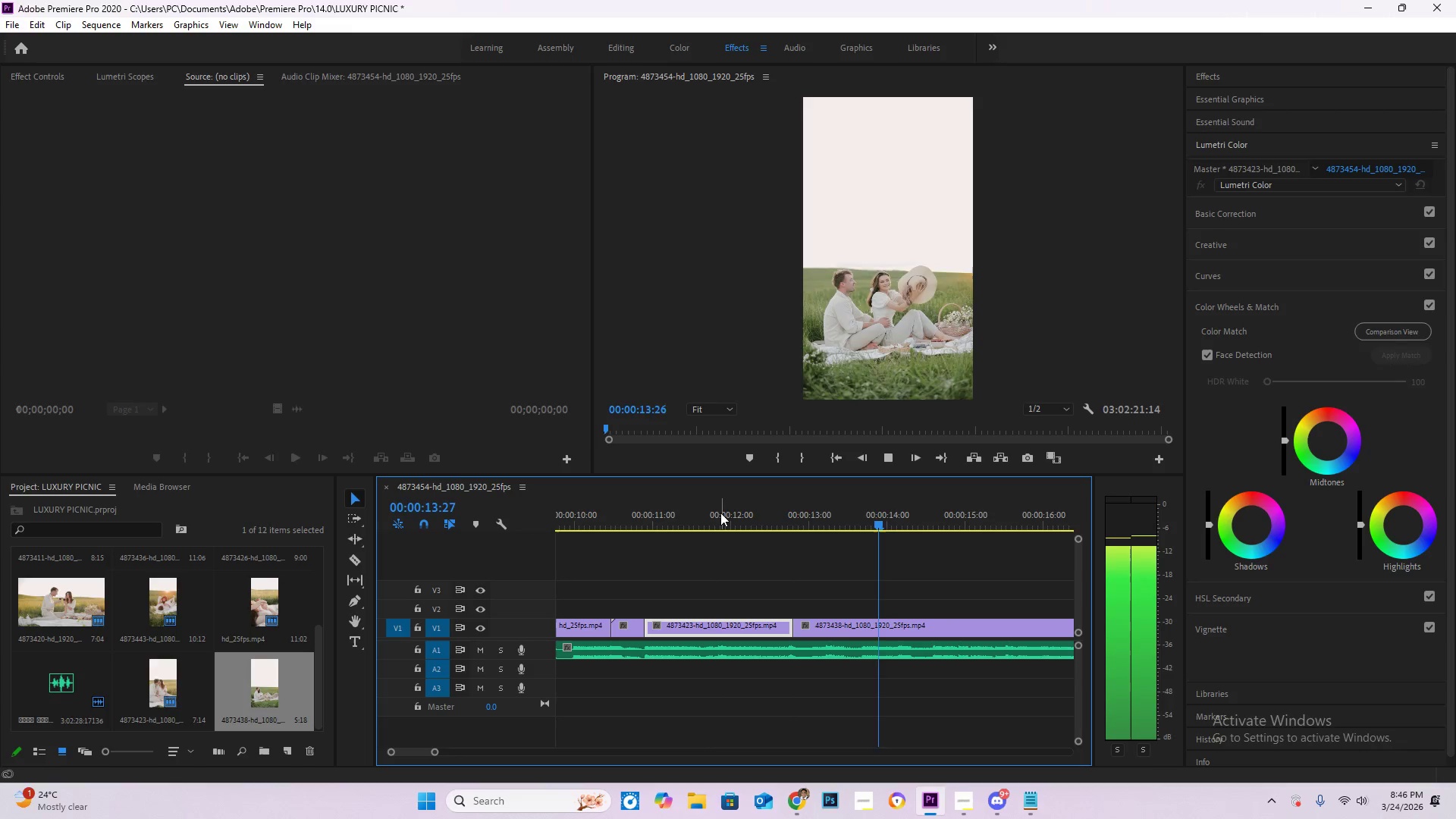 
left_click_drag(start_coordinate=[781, 521], to_coordinate=[742, 516])
 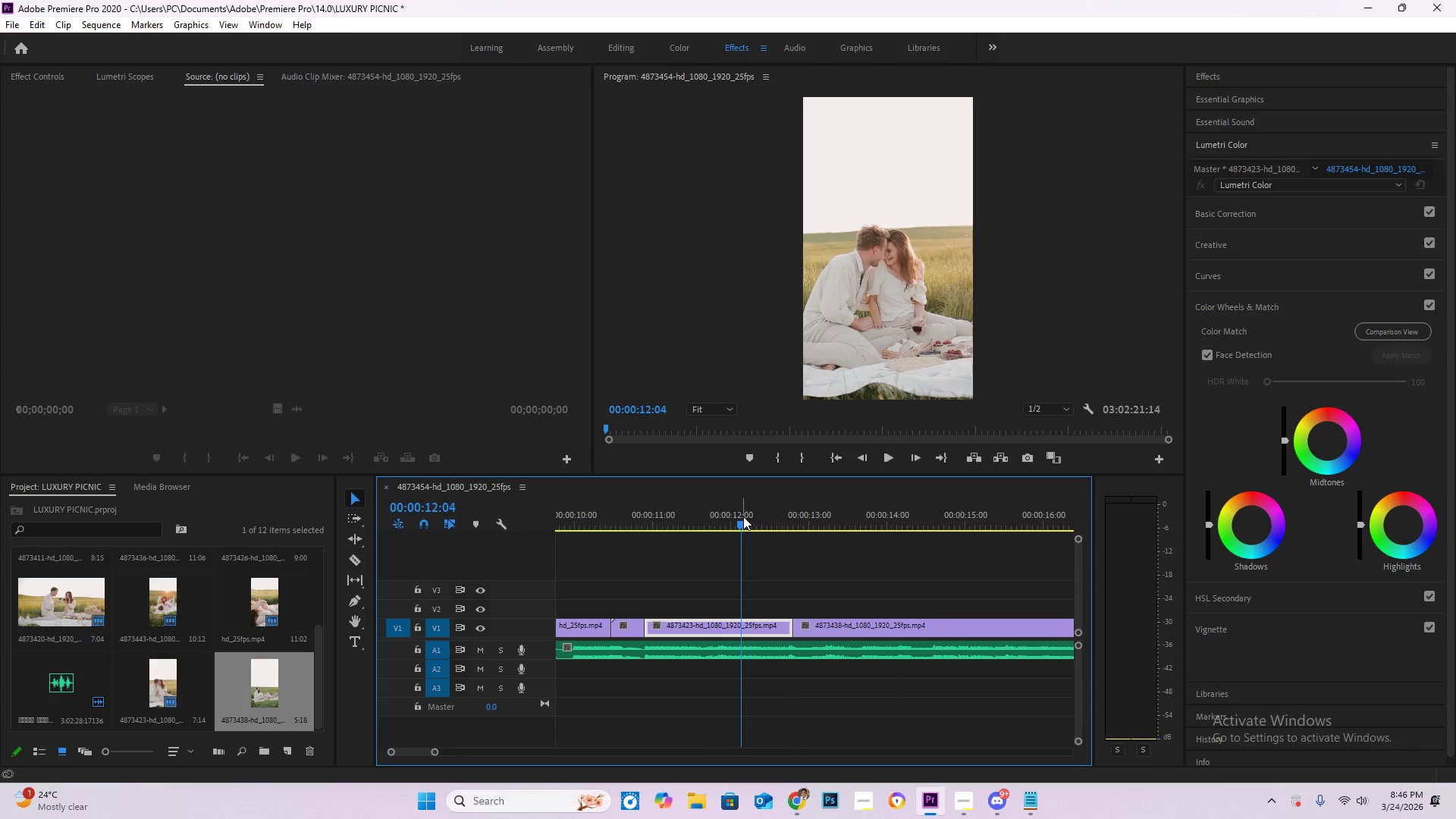 
key(Space)
 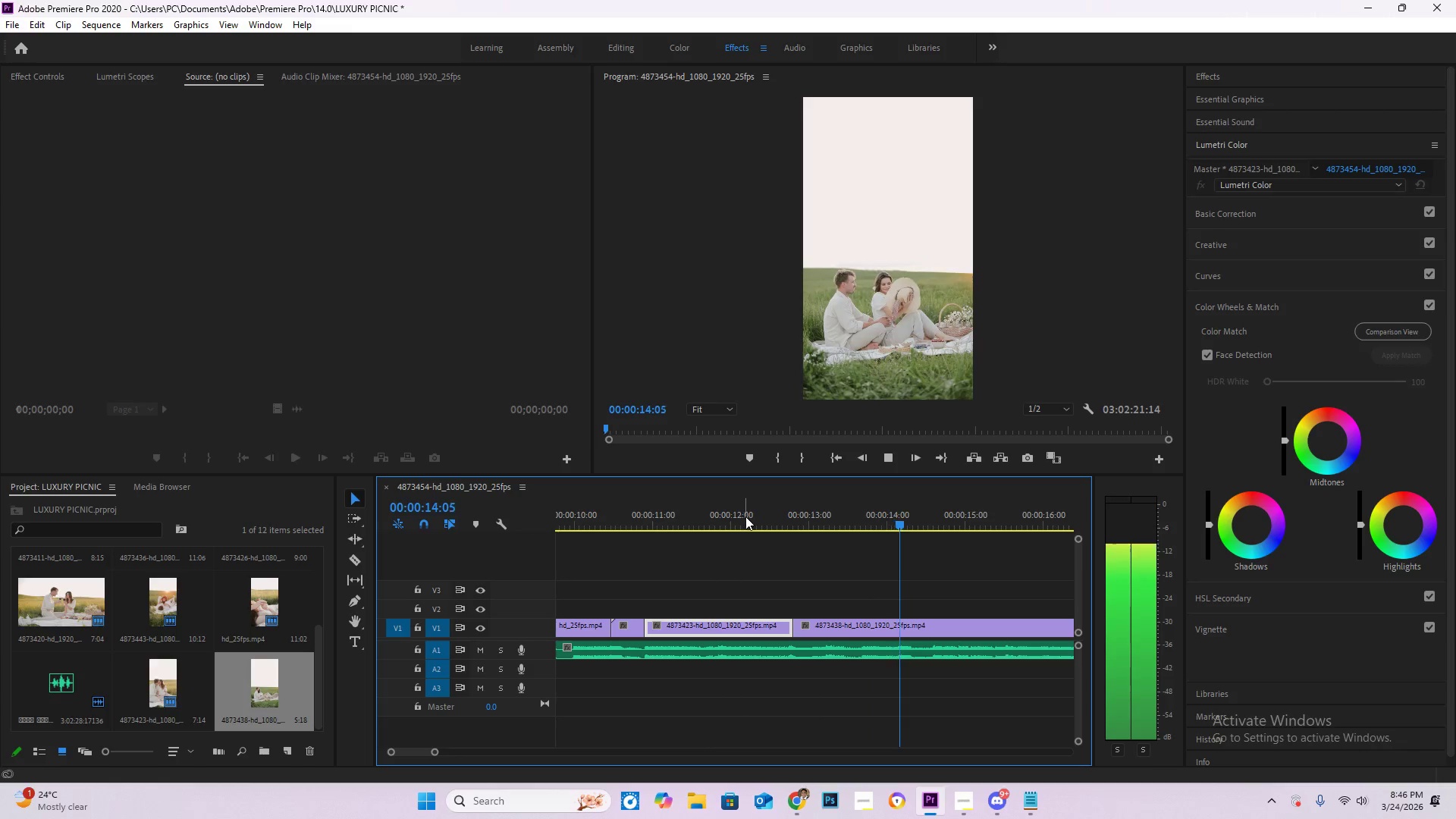 
left_click_drag(start_coordinate=[776, 517], to_coordinate=[745, 514])
 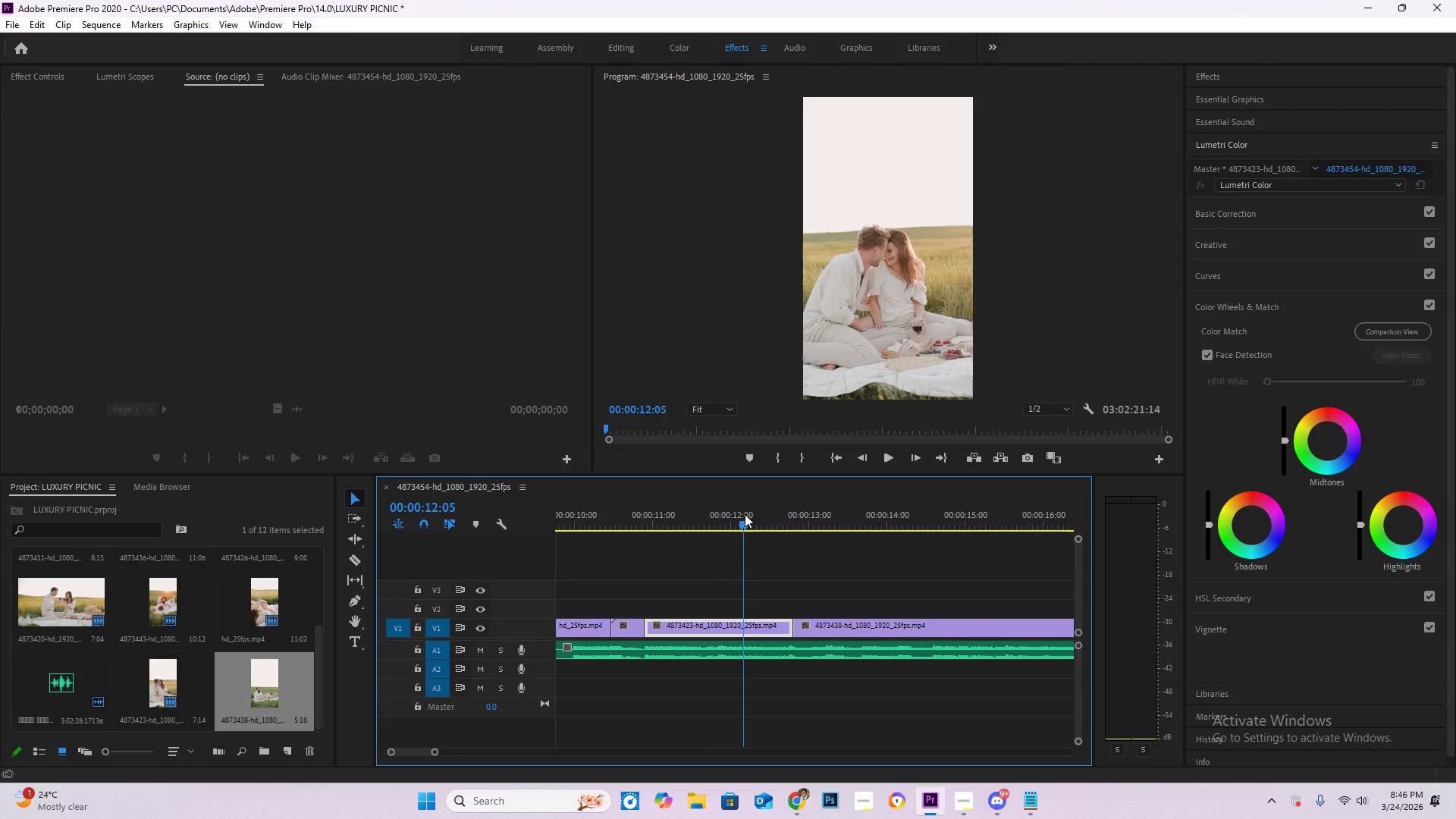 
key(Space)
 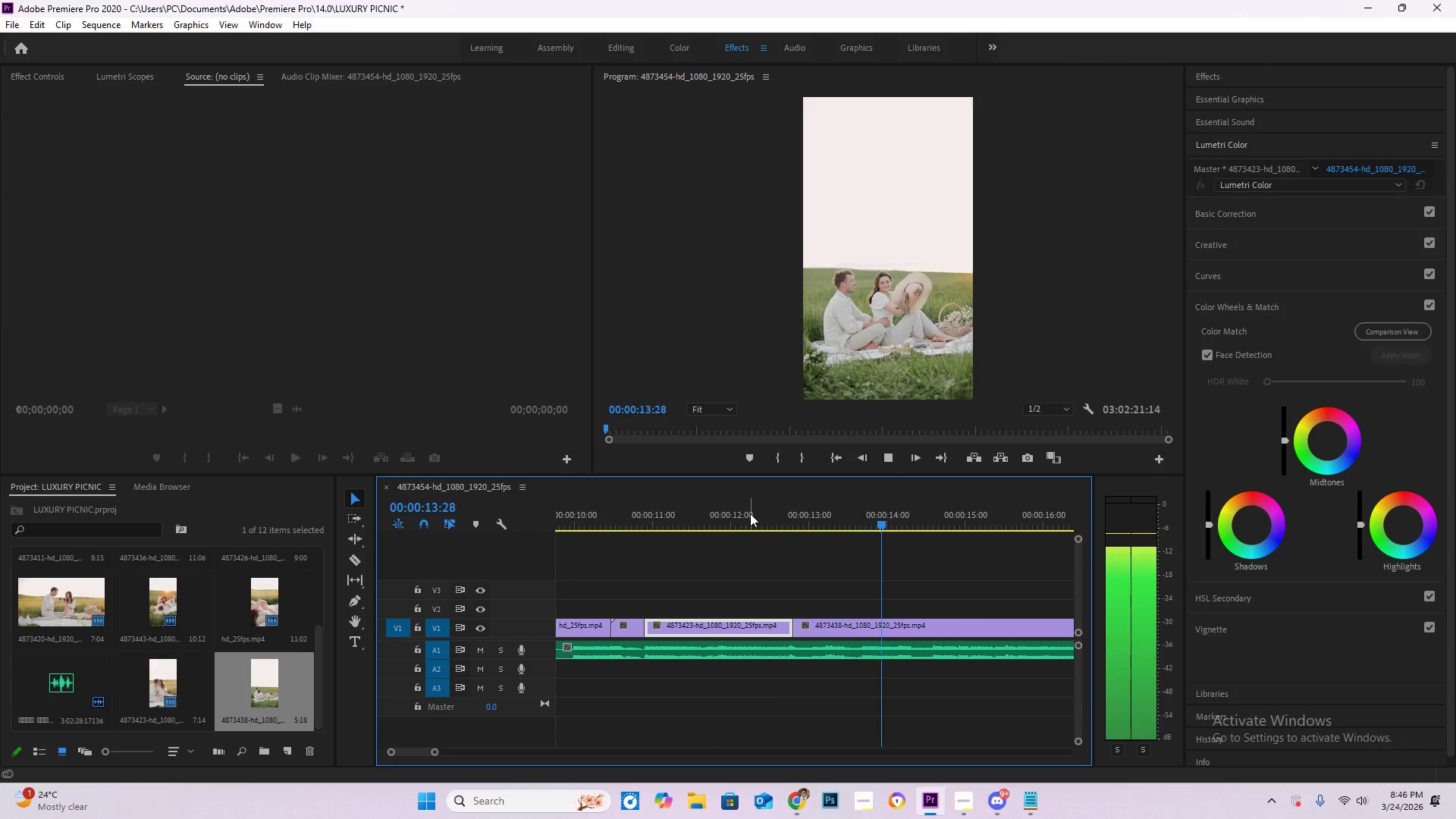 
key(Space)
 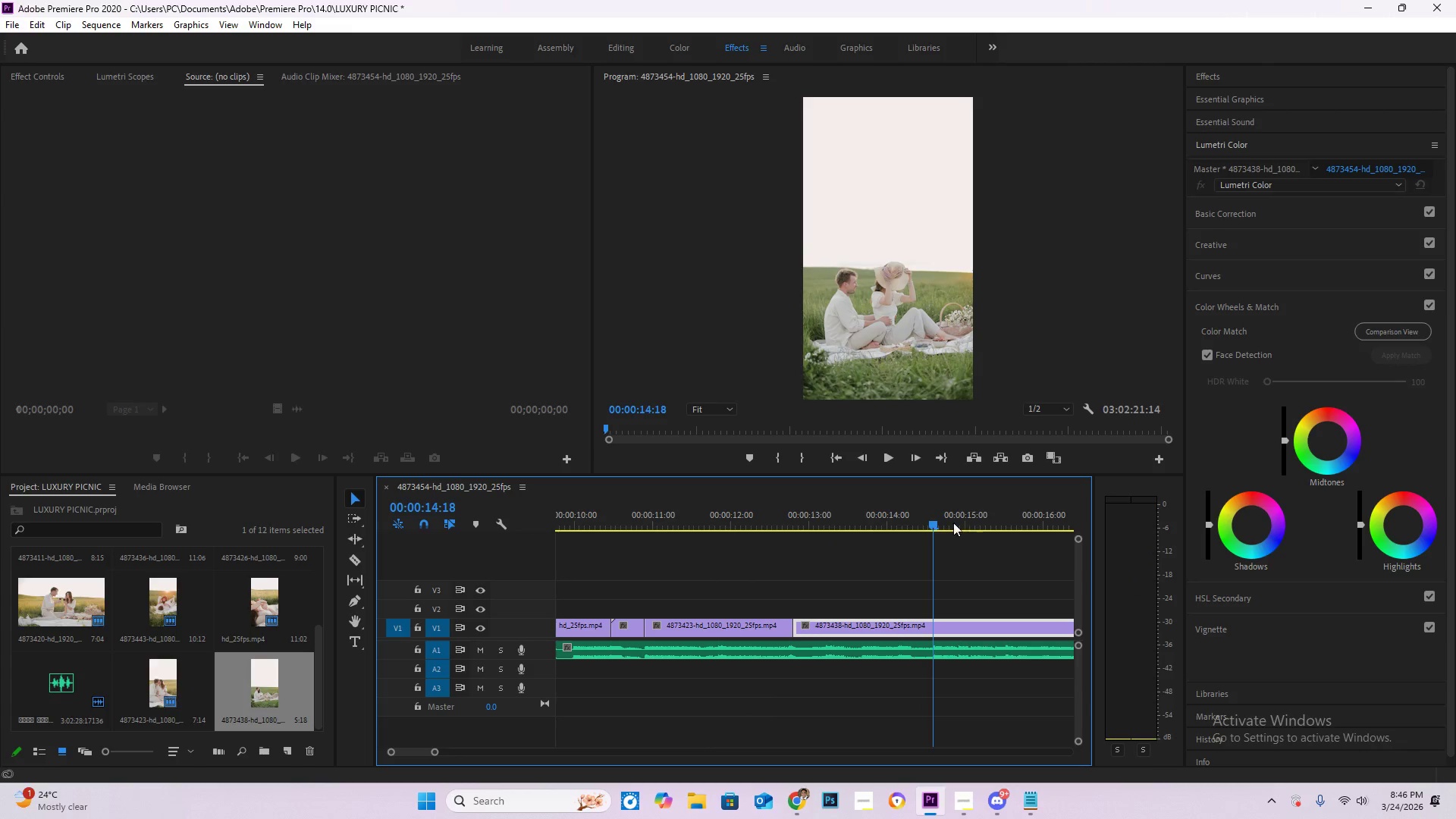 
left_click_drag(start_coordinate=[937, 522], to_coordinate=[931, 521])
 